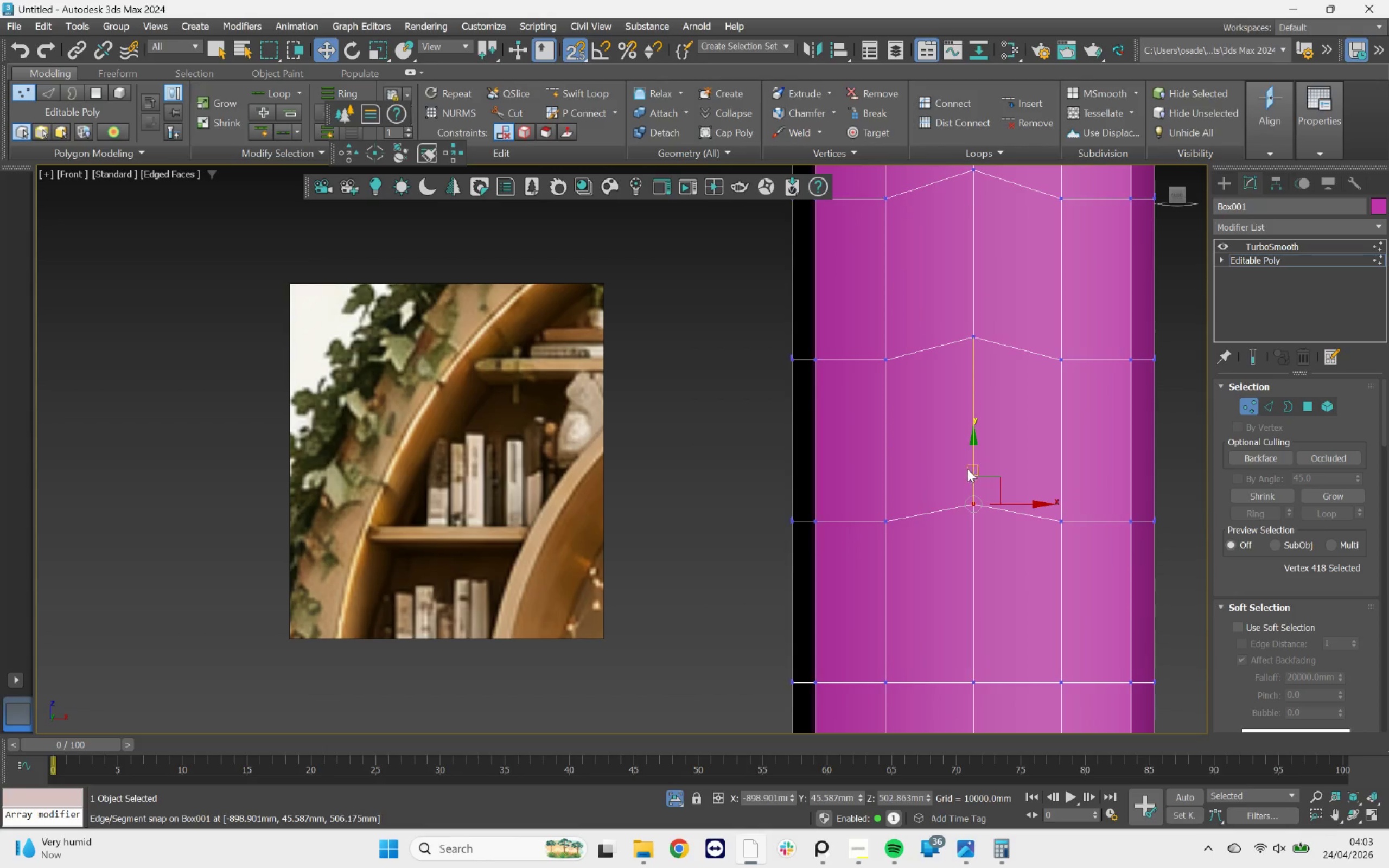 
left_click_drag(start_coordinate=[973, 460], to_coordinate=[851, 524])
 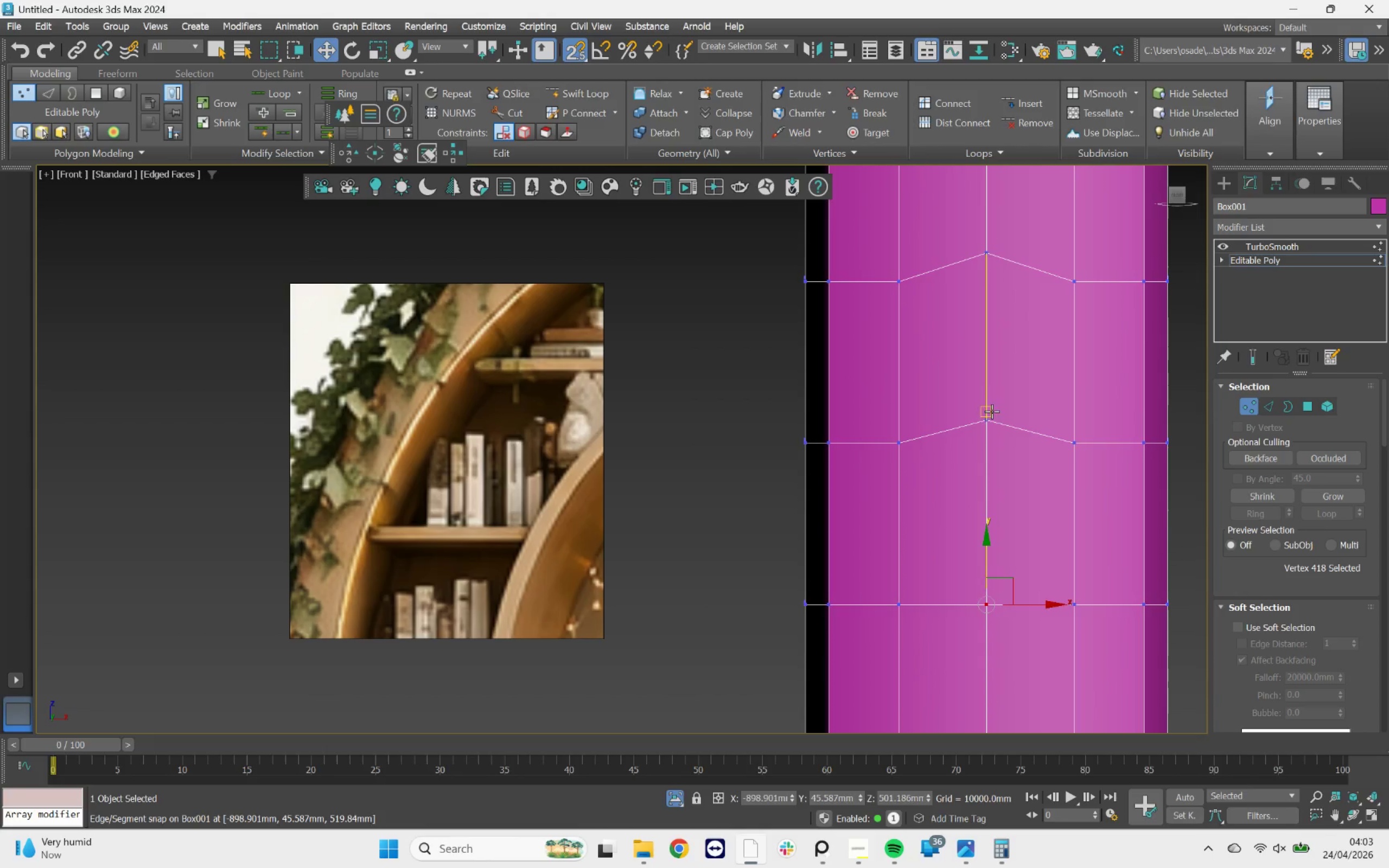 
left_click([989, 420])
 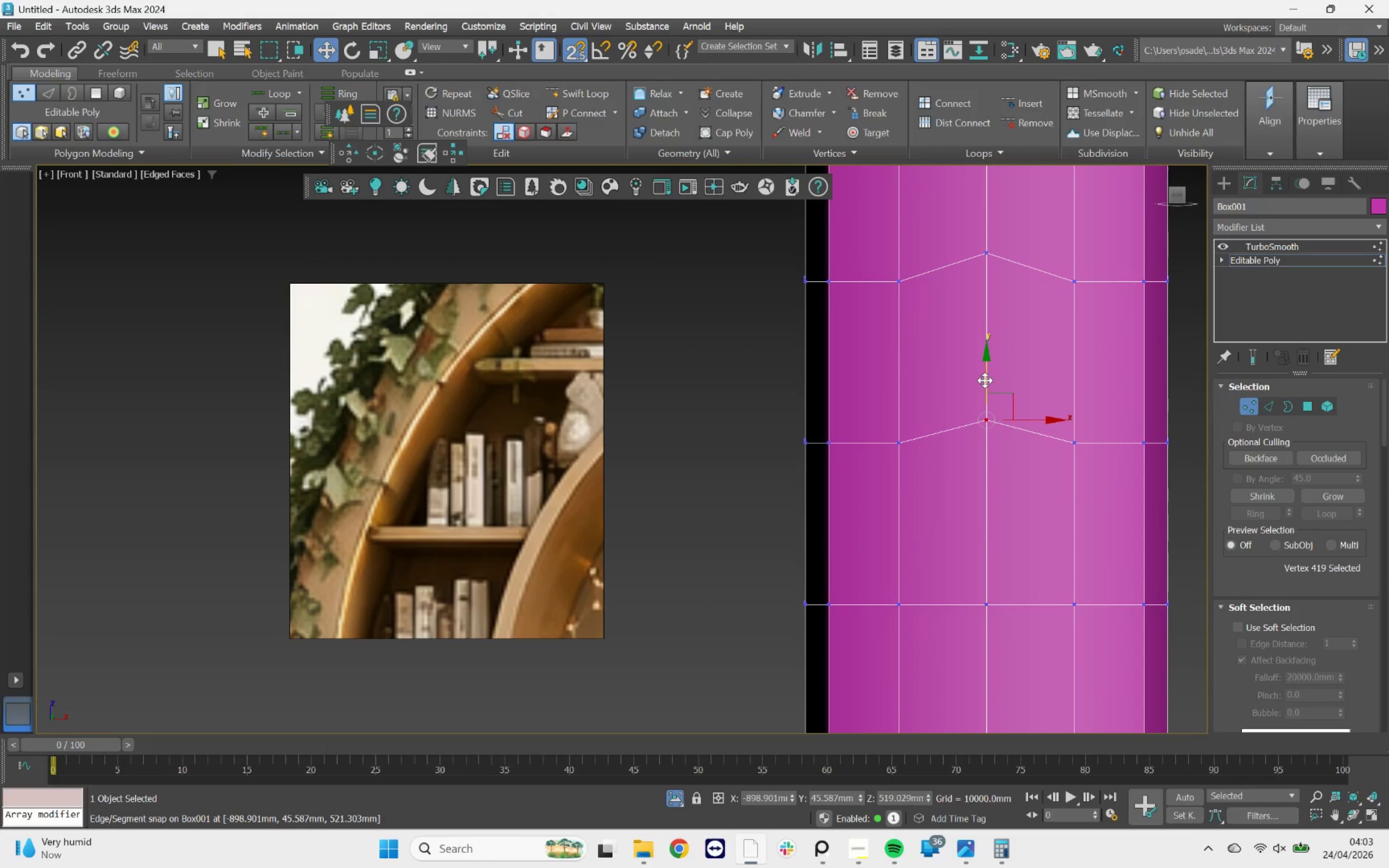 
left_click_drag(start_coordinate=[985, 377], to_coordinate=[858, 449])
 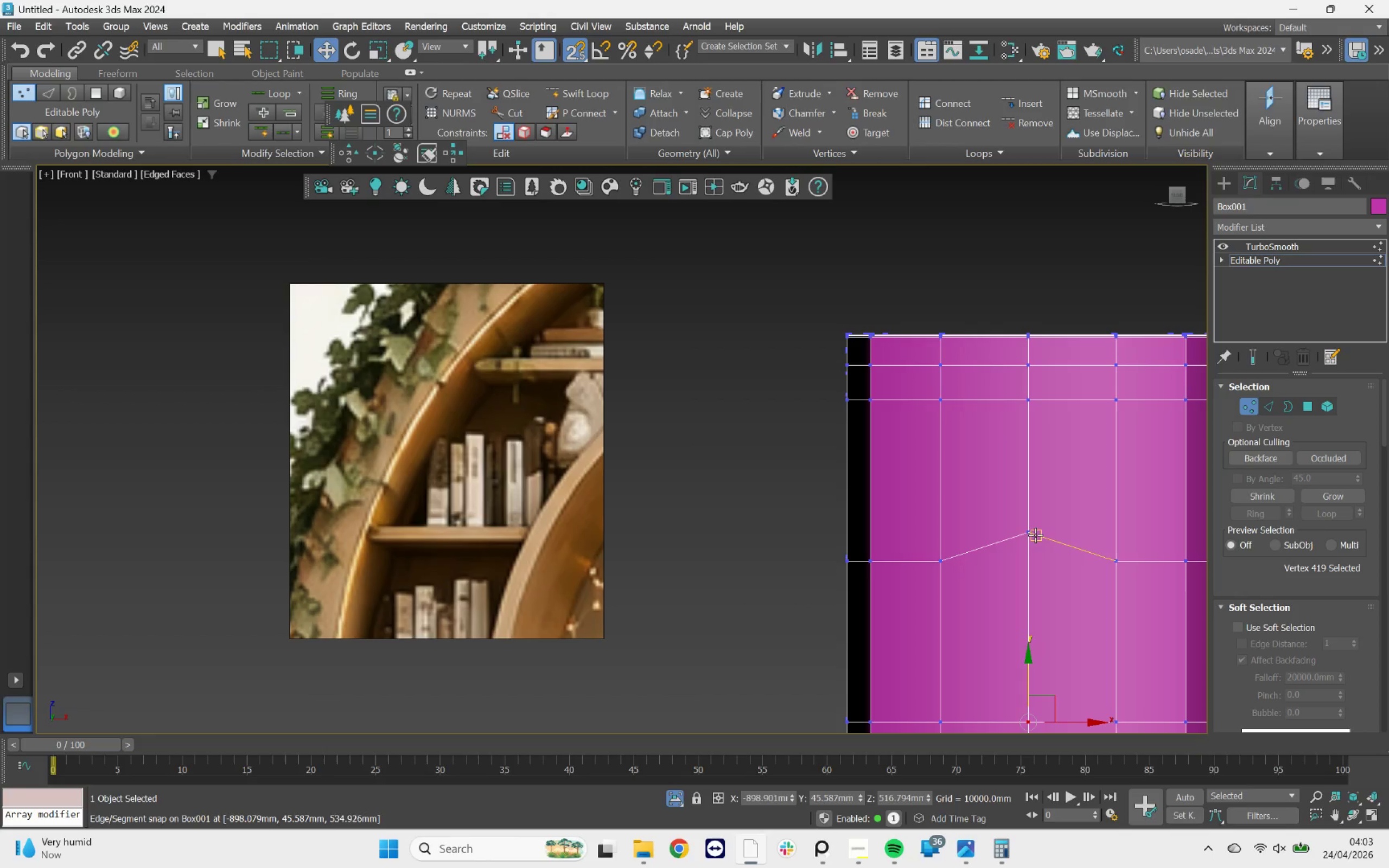 
left_click([1029, 530])
 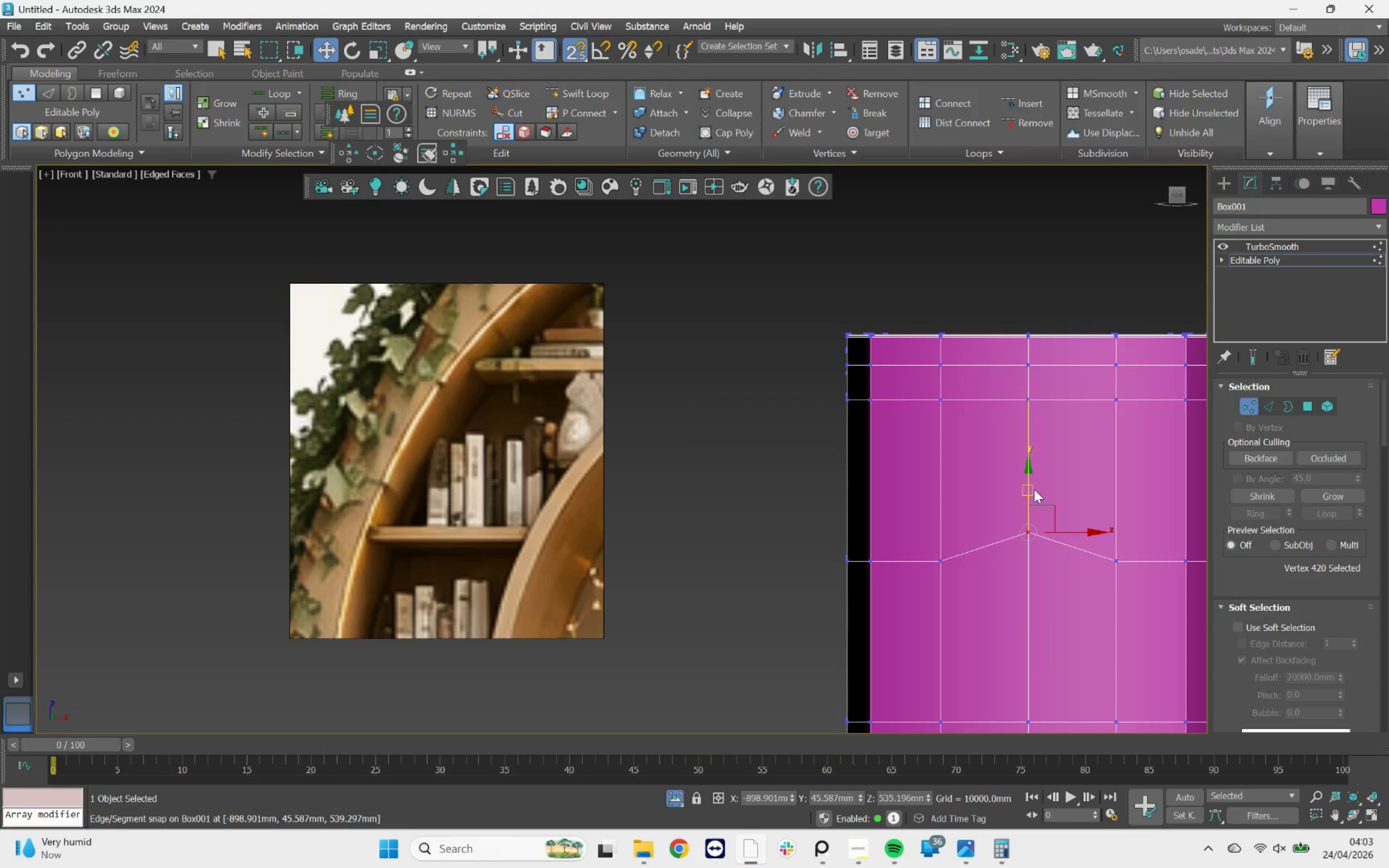 
left_click_drag(start_coordinate=[1030, 485], to_coordinate=[912, 563])
 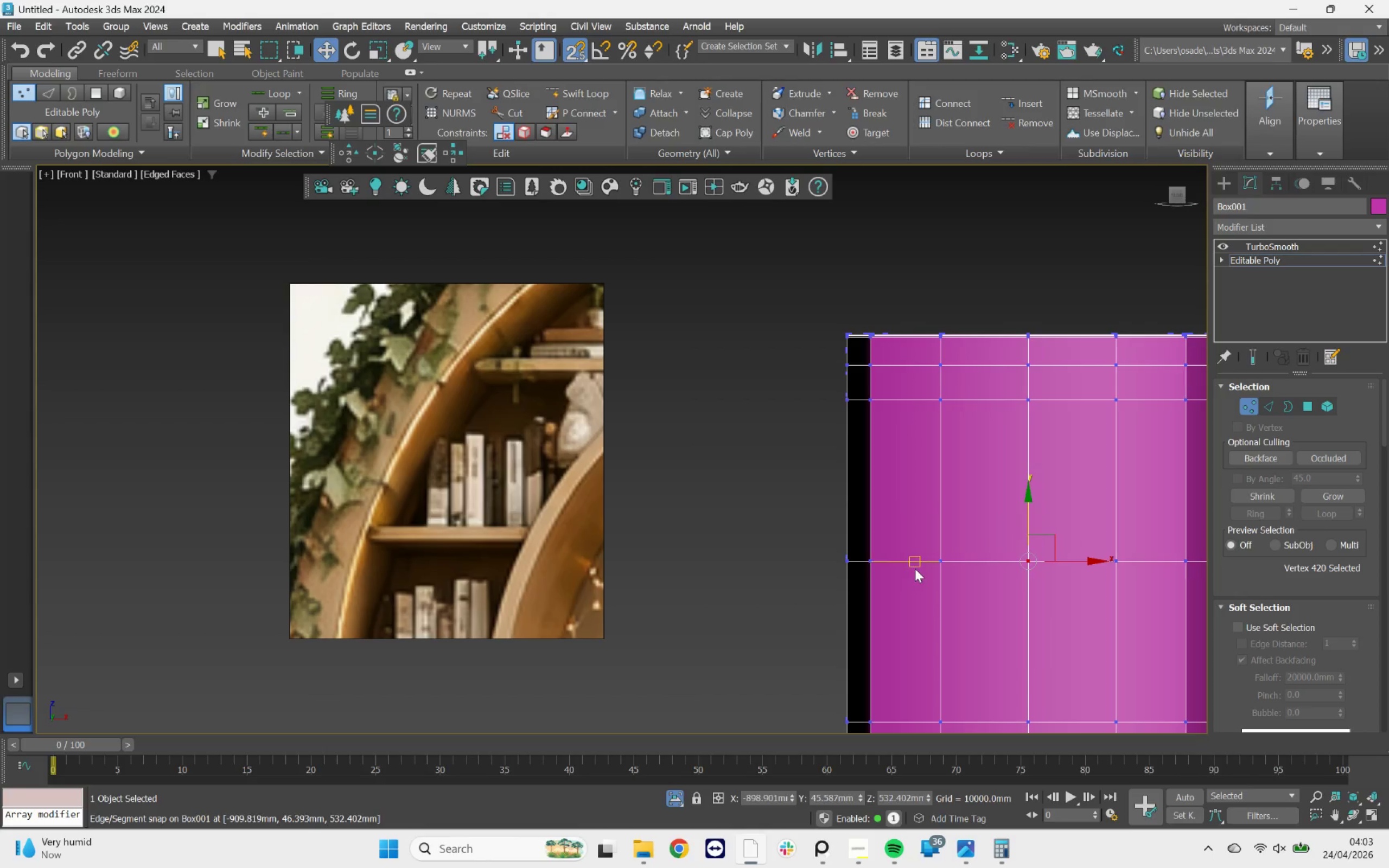 
scroll: coordinate [915, 569], scroll_direction: down, amount: 4.0
 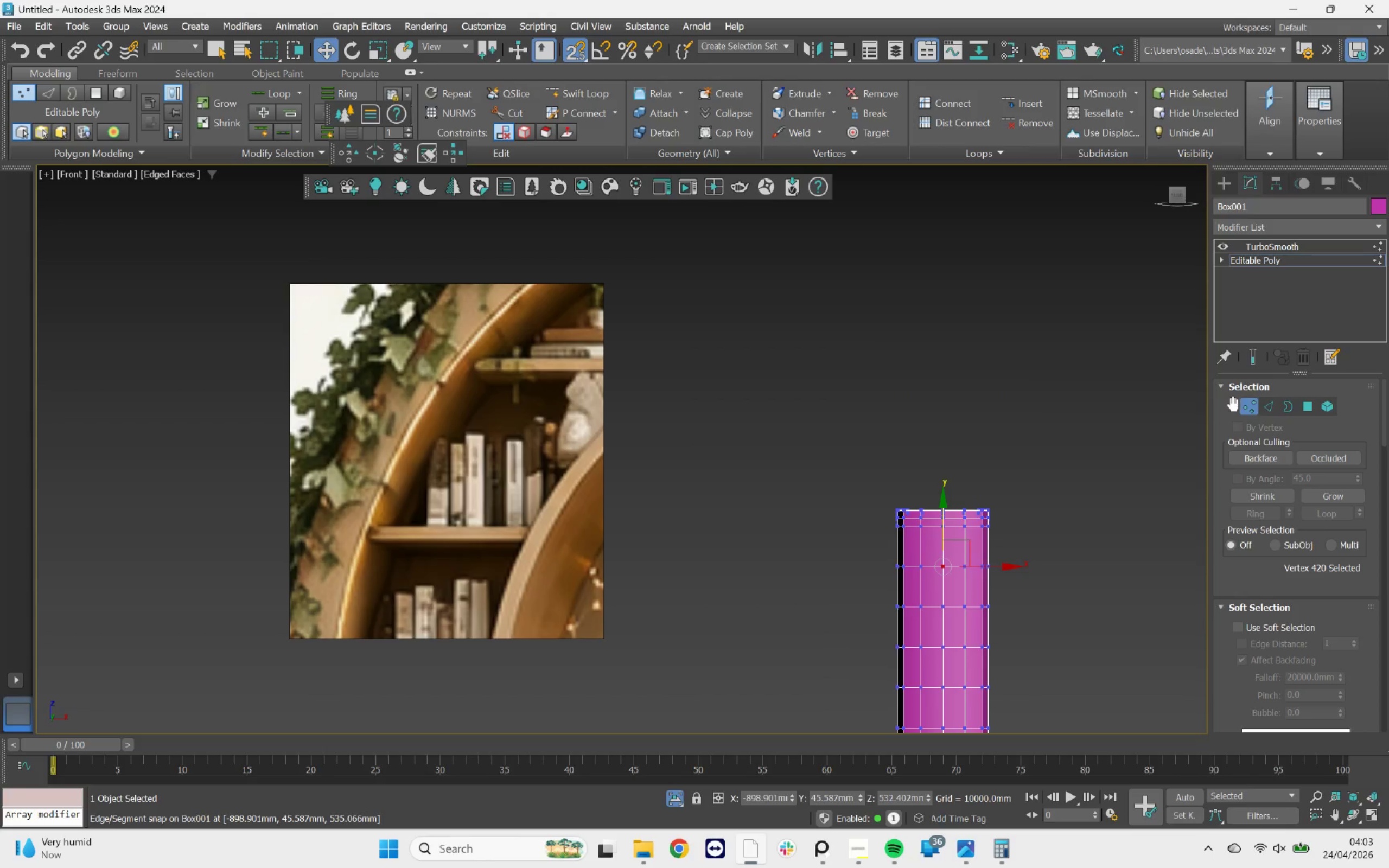 
left_click([1250, 407])
 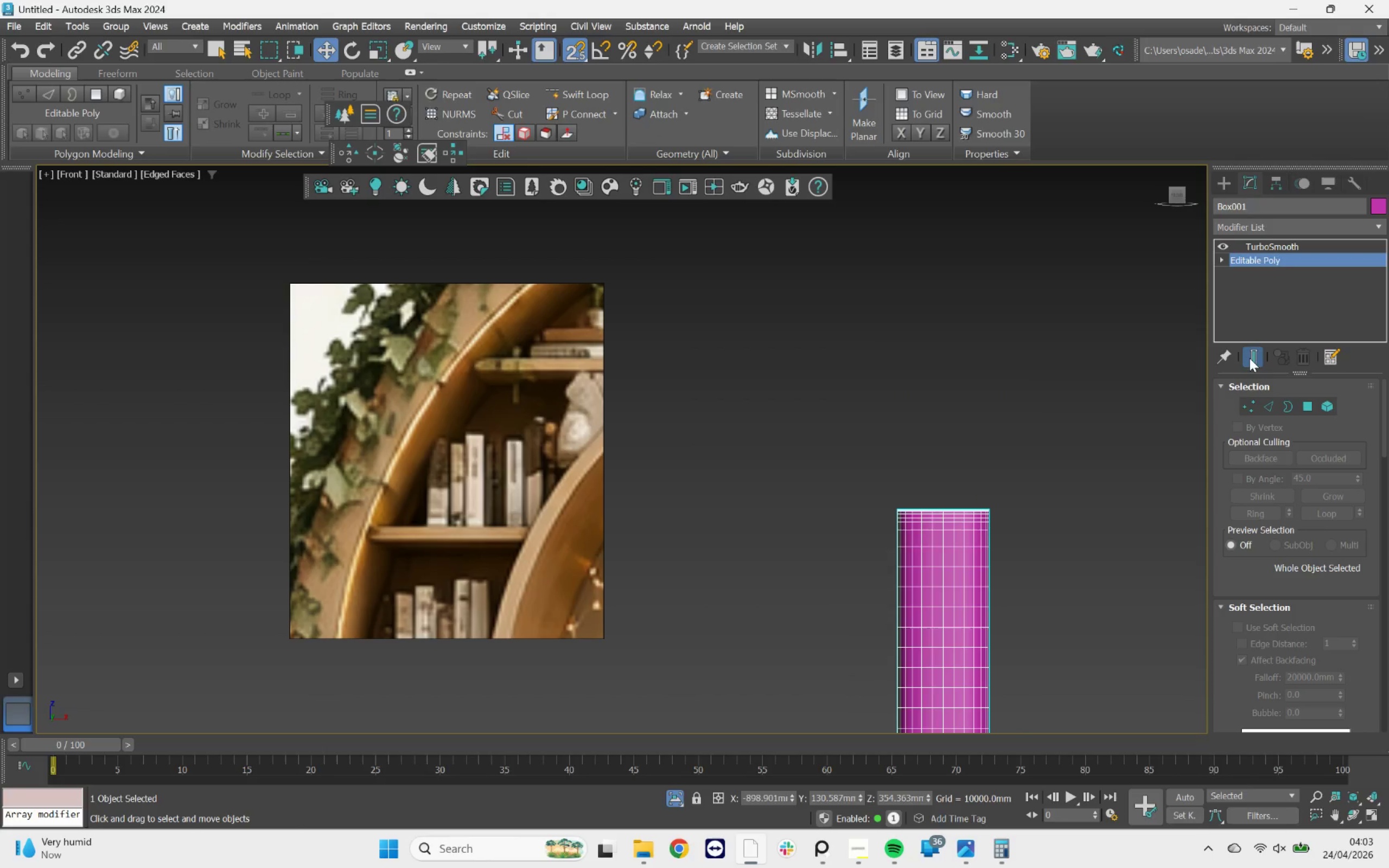 
scroll: coordinate [1047, 360], scroll_direction: down, amount: 5.0
 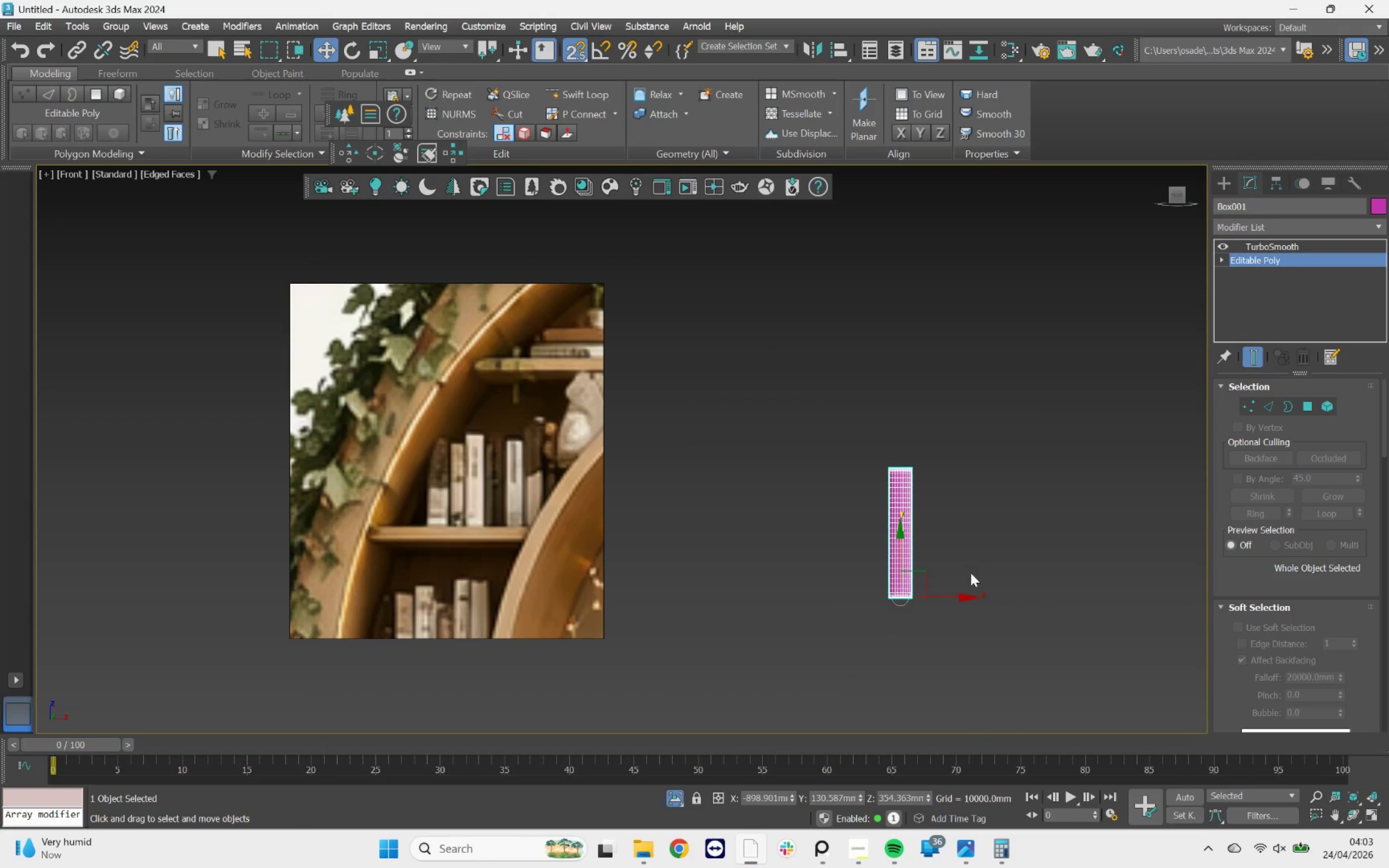 
hold_key(key=AltLeft, duration=1.64)
 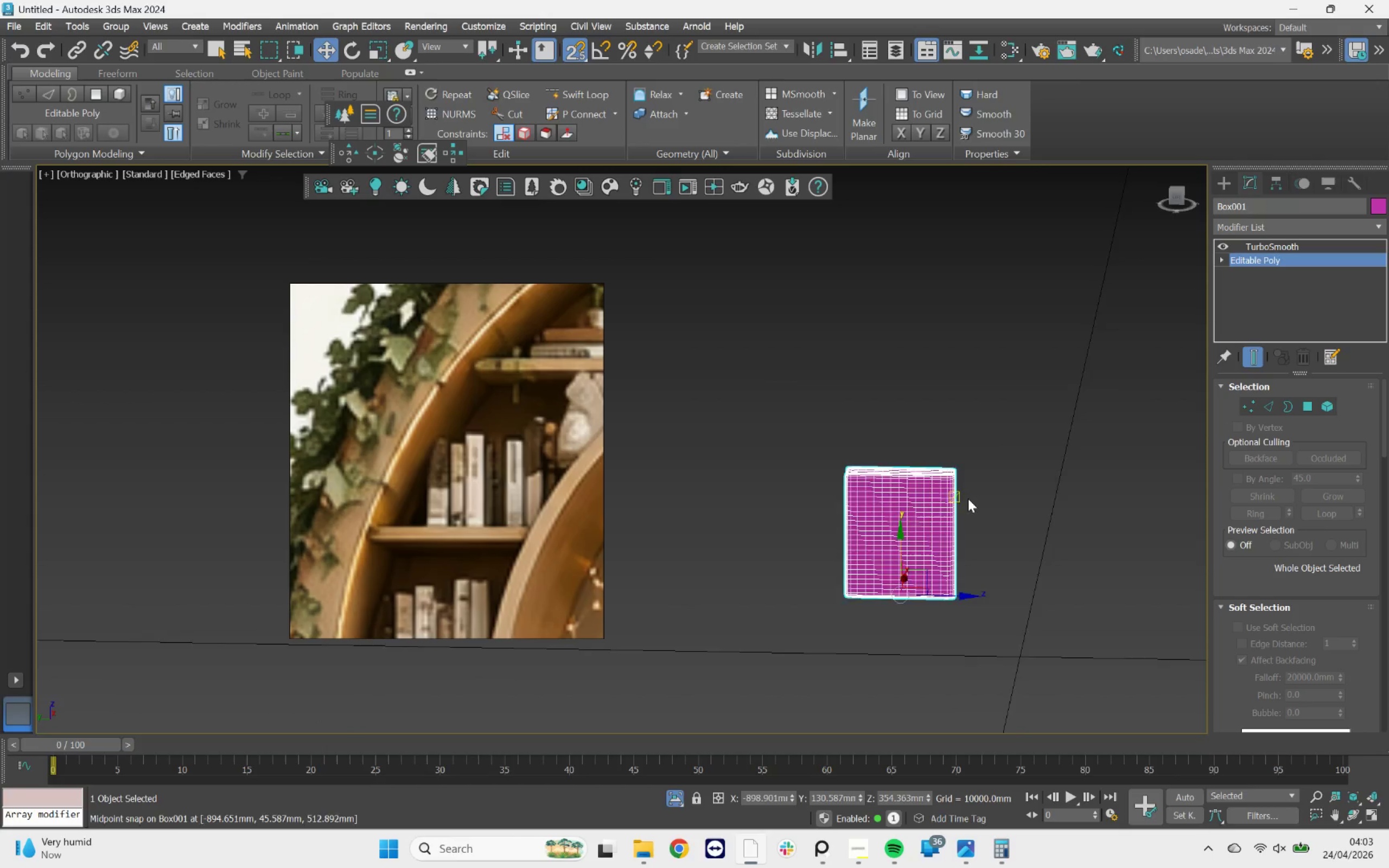 
scroll: coordinate [967, 497], scroll_direction: up, amount: 4.0
 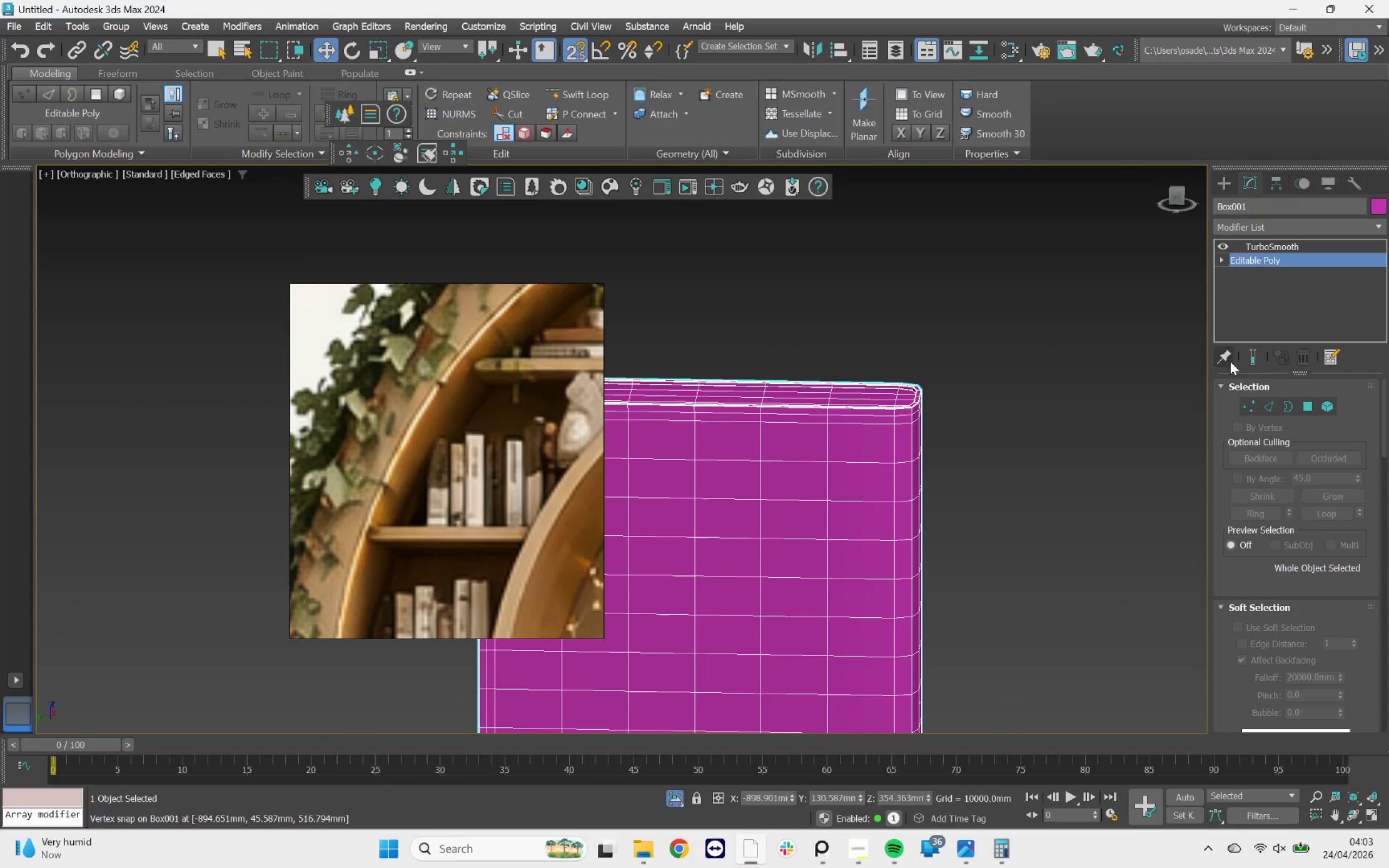 
scroll: coordinate [954, 446], scroll_direction: down, amount: 2.0
 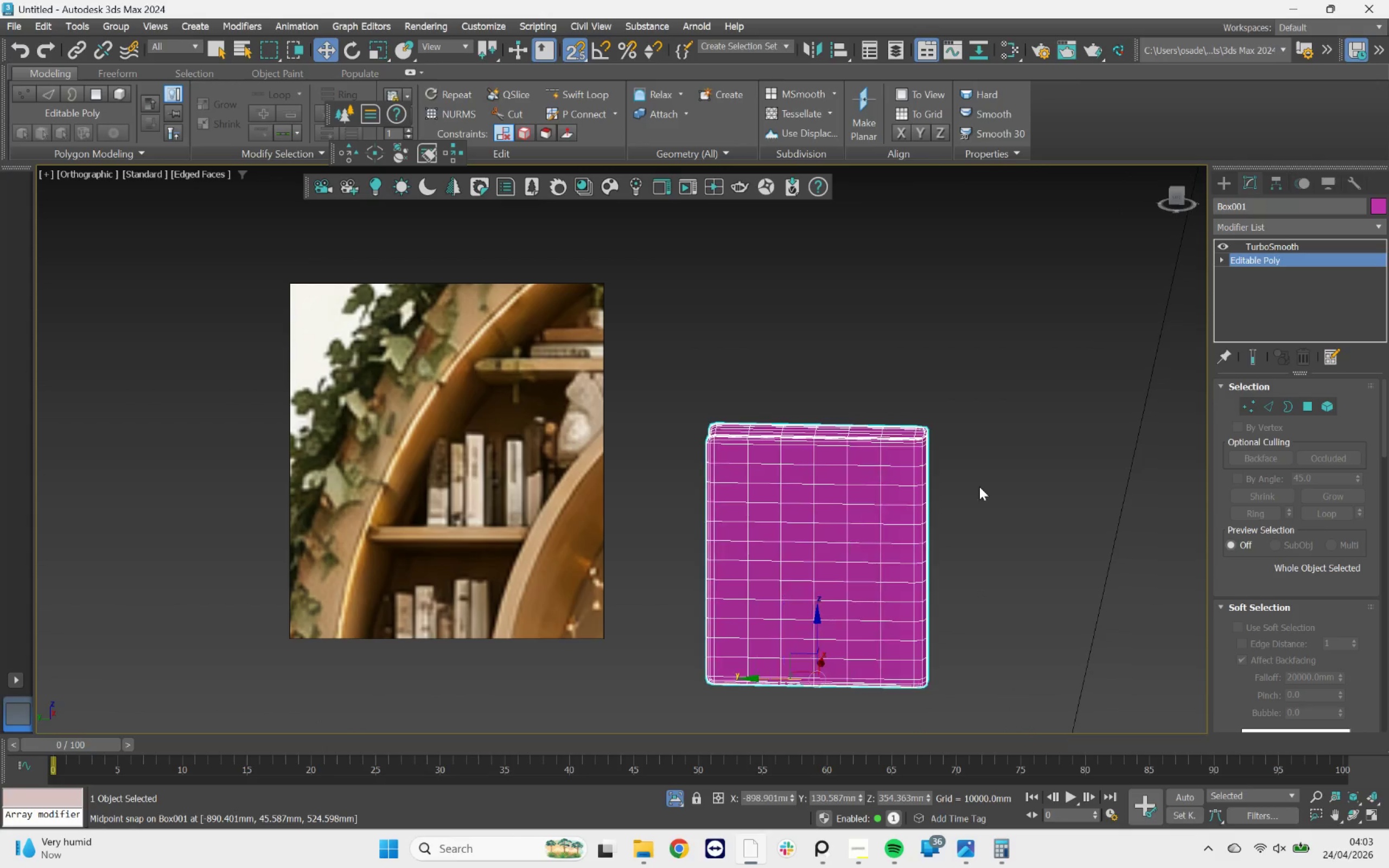 
key(F4)
 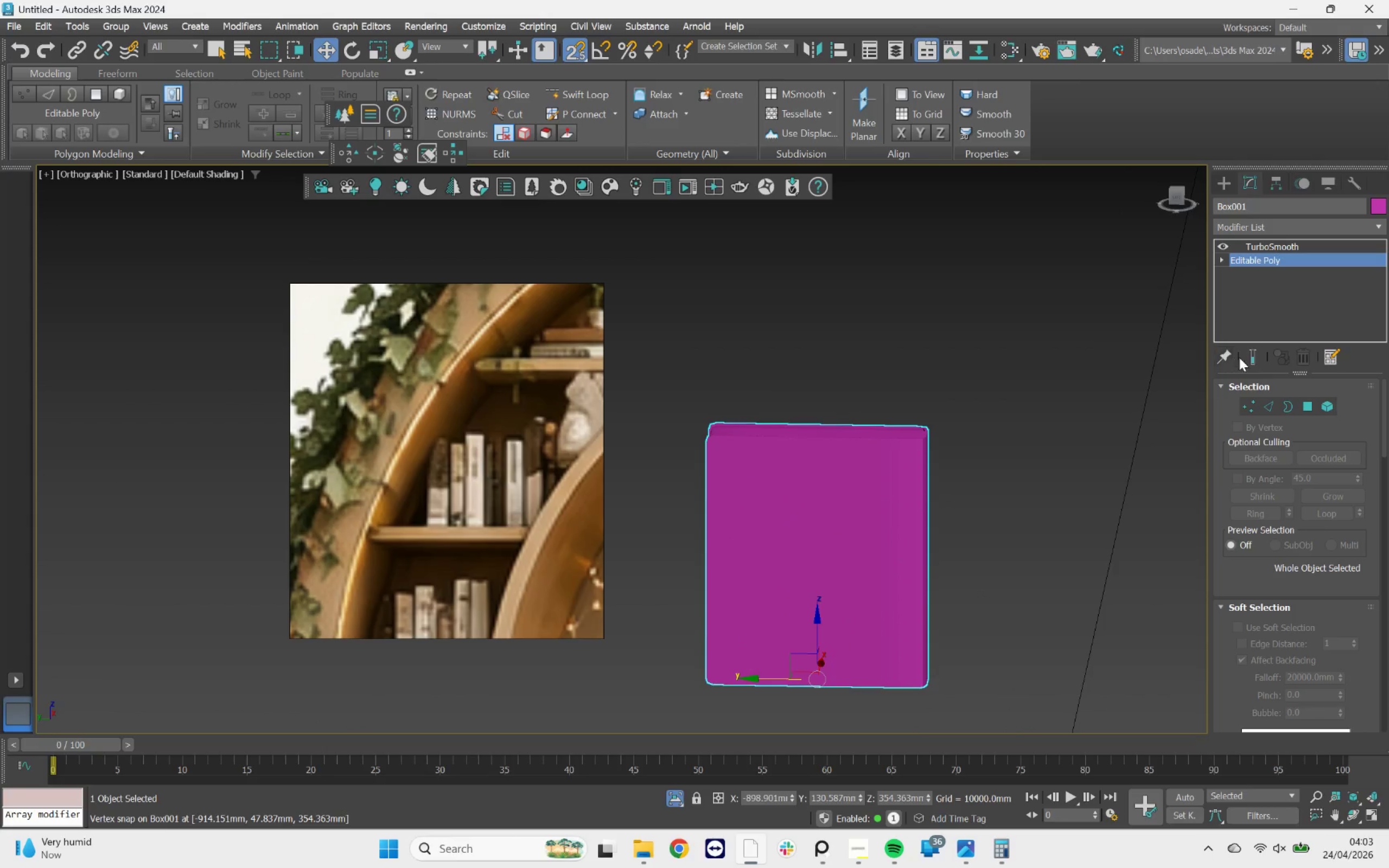 
left_click([1256, 358])
 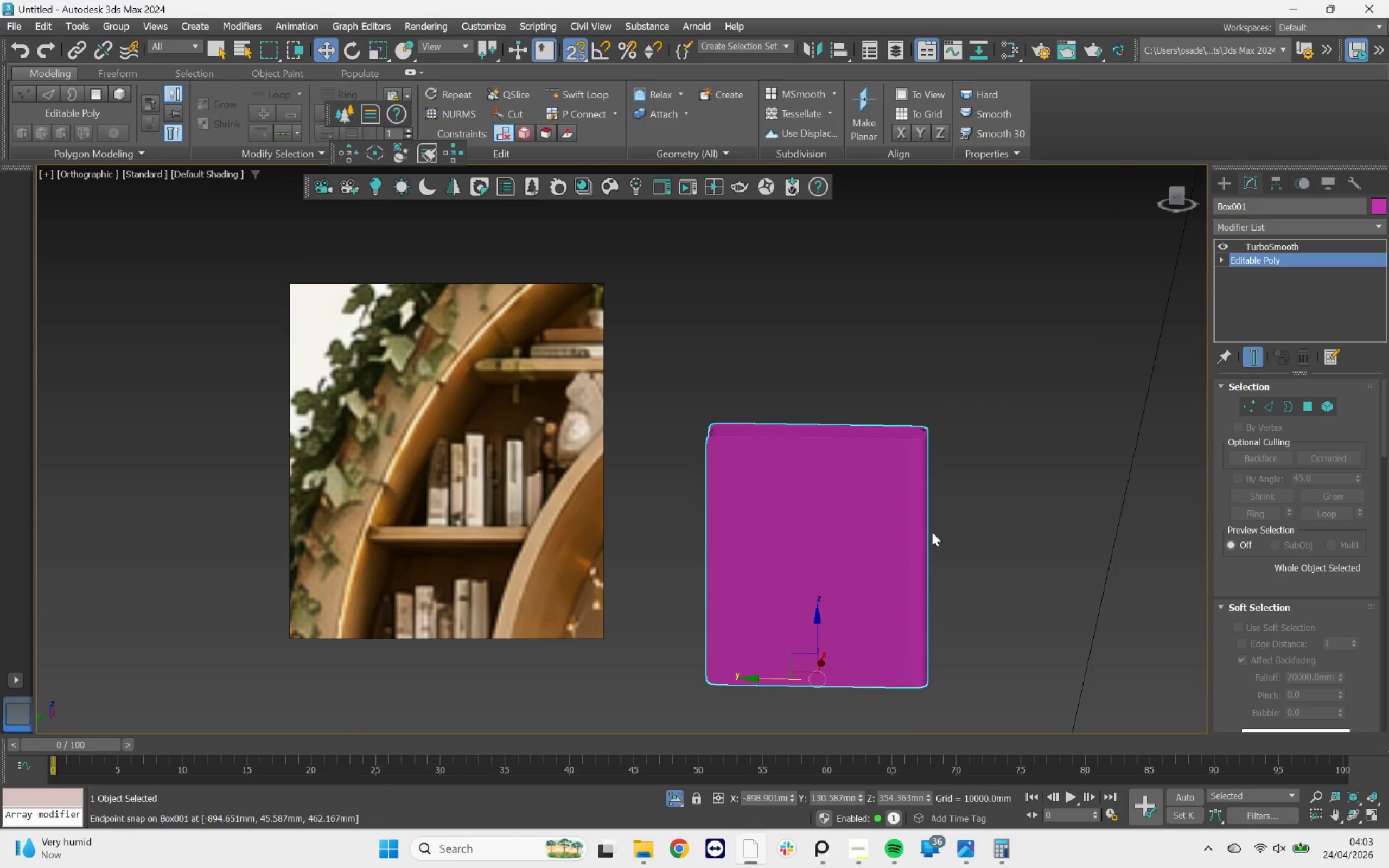 
scroll: coordinate [935, 467], scroll_direction: up, amount: 4.0
 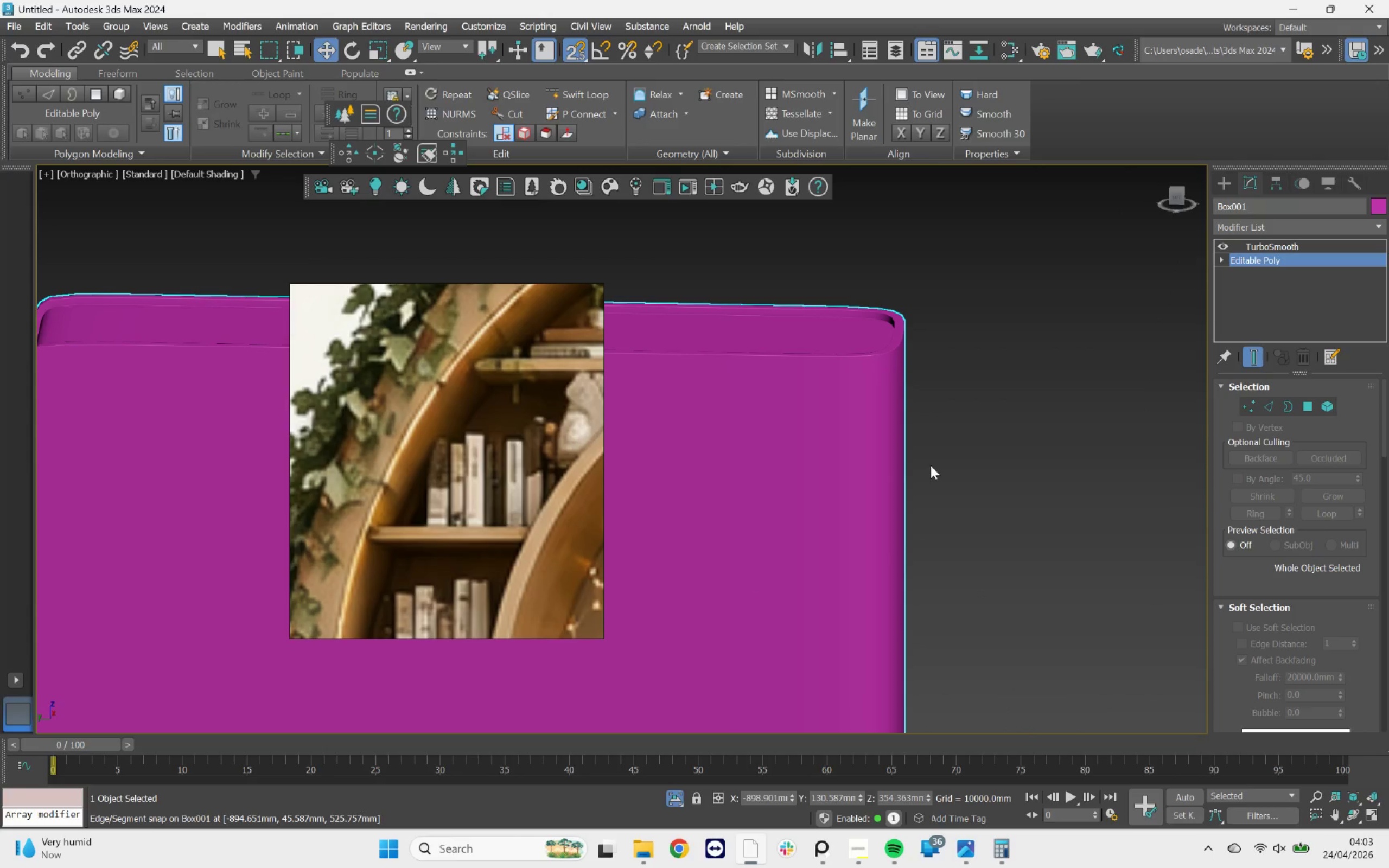 
key(S)
 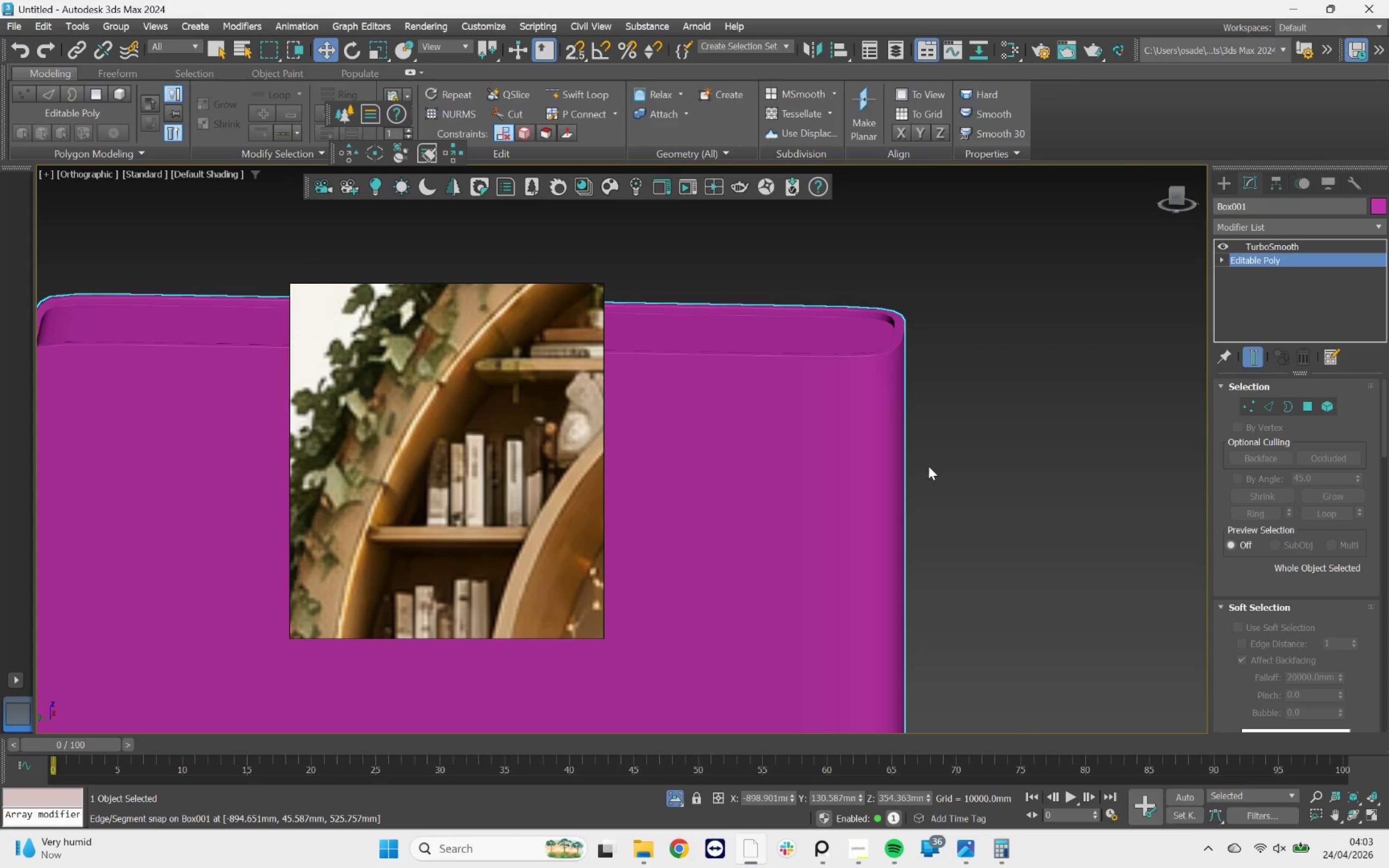 
scroll: coordinate [775, 562], scroll_direction: down, amount: 8.0
 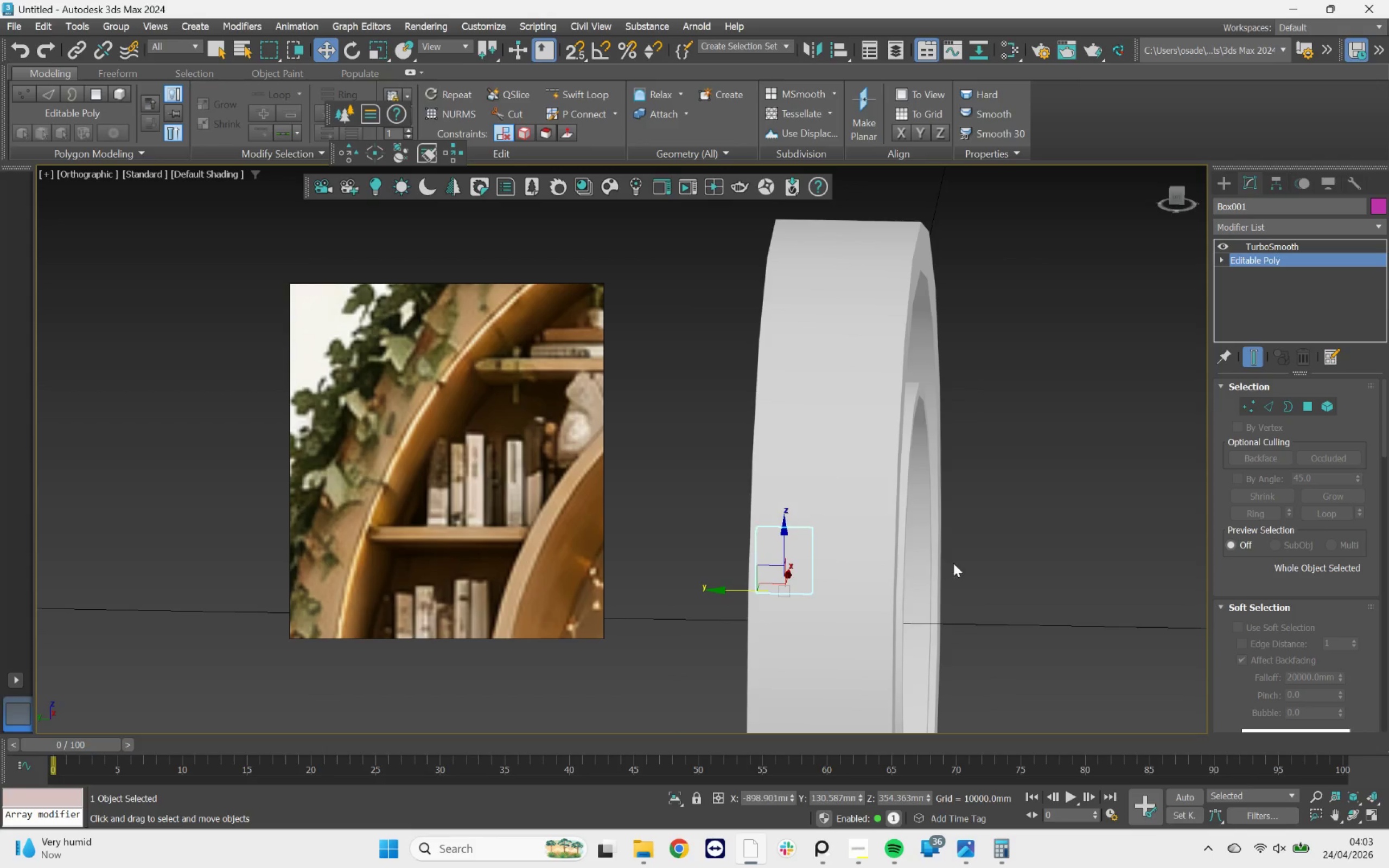 
hold_key(key=AltLeft, duration=1.03)
 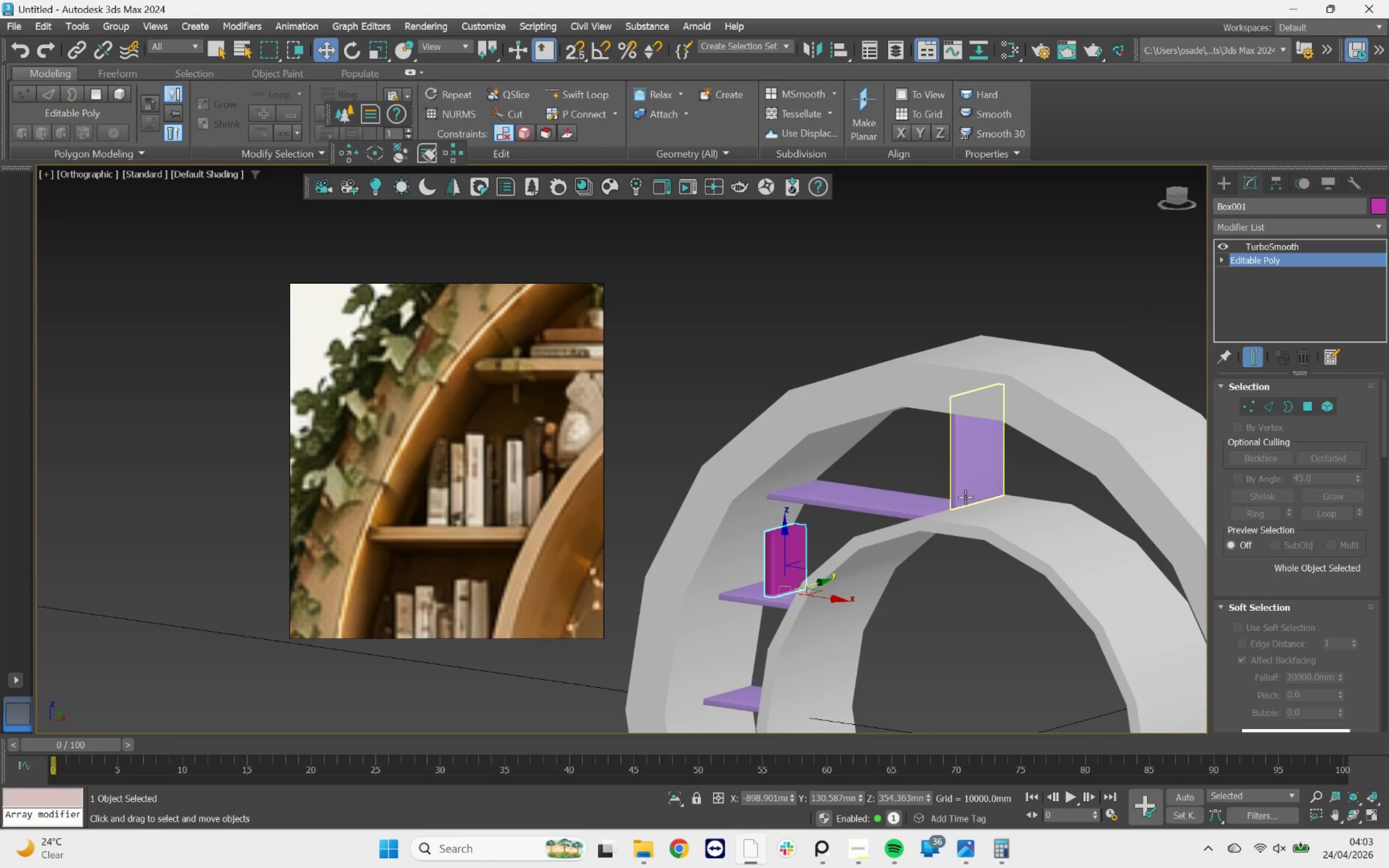 
key(Escape)
 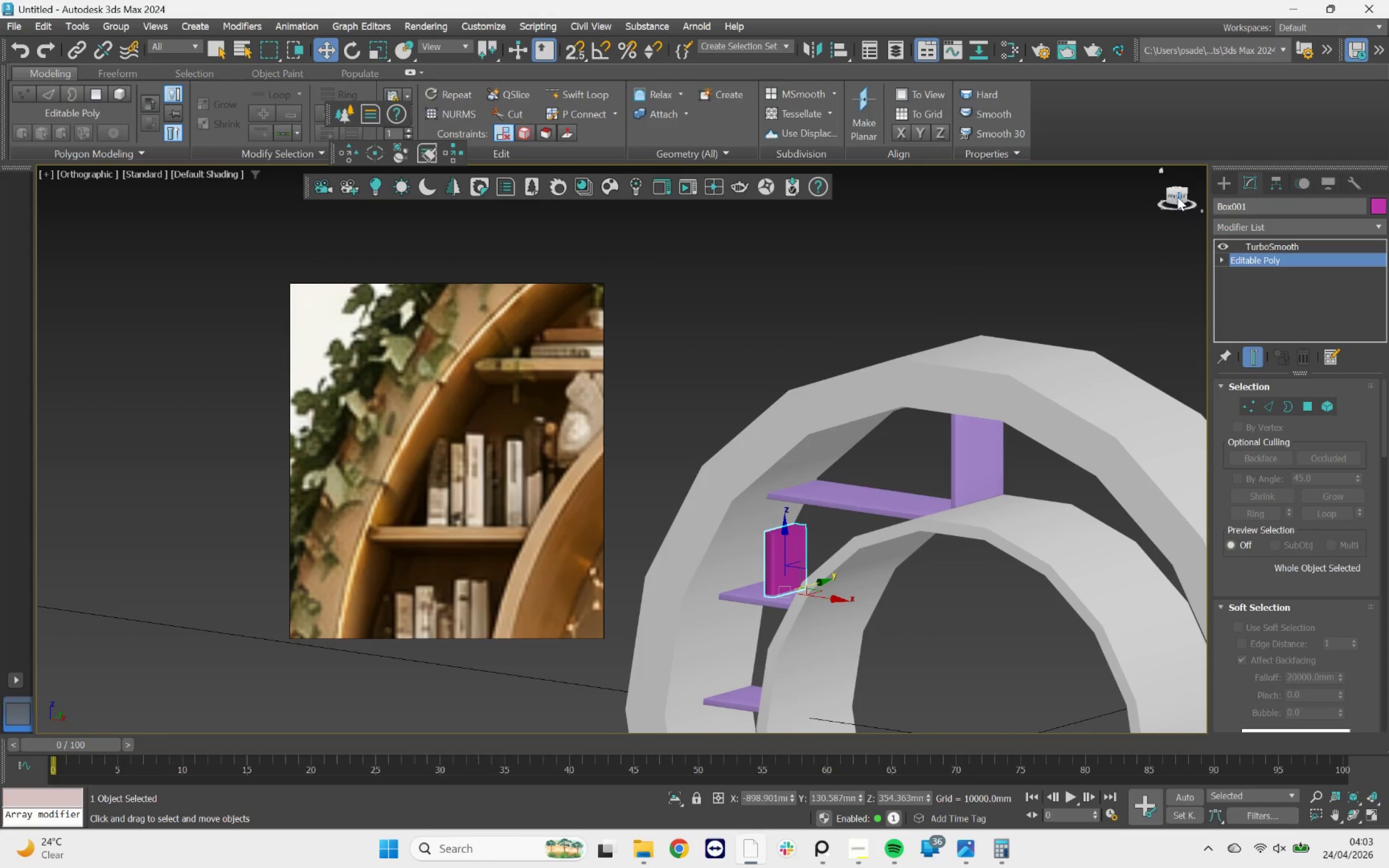 
left_click([1175, 193])
 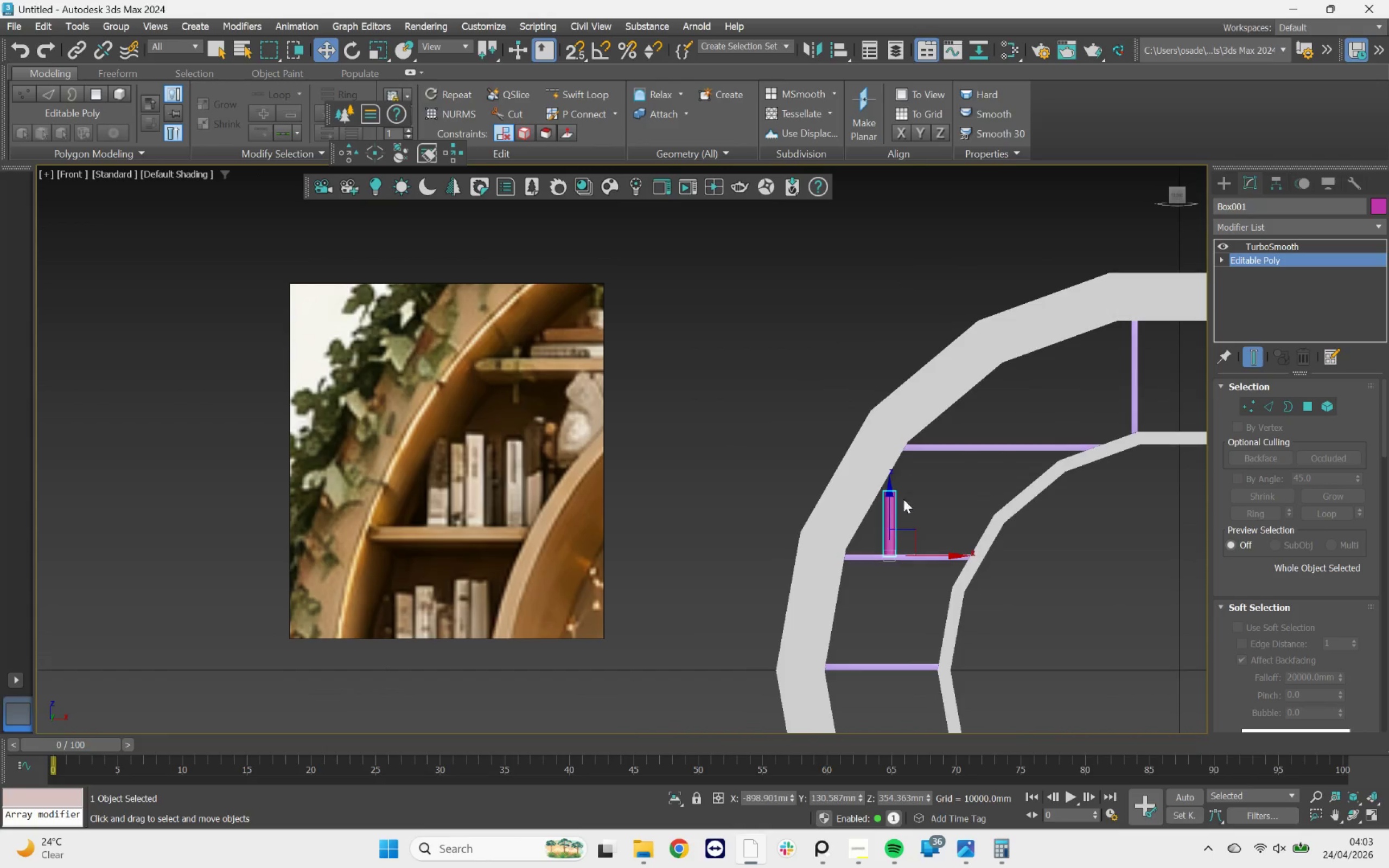 
scroll: coordinate [874, 498], scroll_direction: up, amount: 4.0
 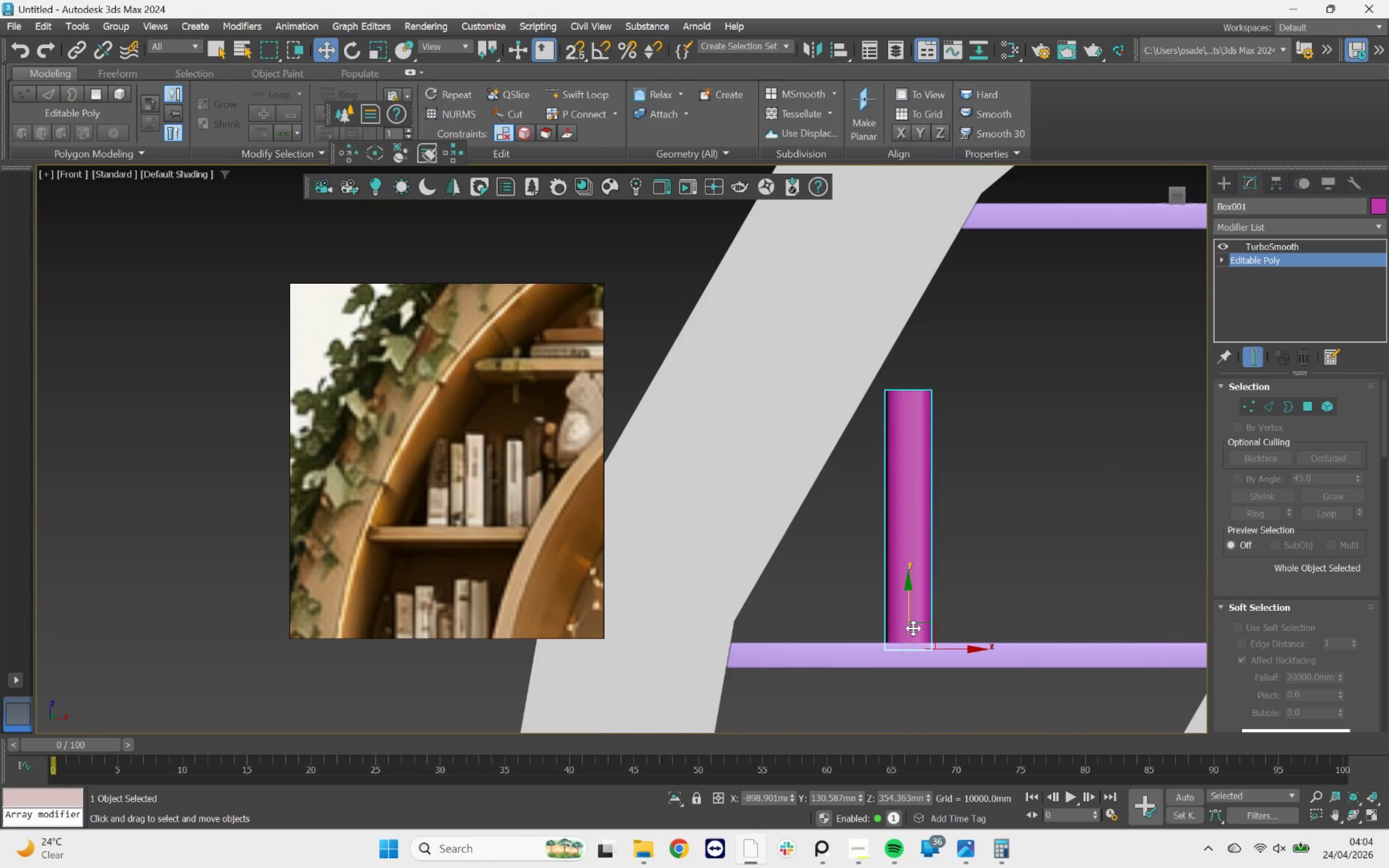 
left_click_drag(start_coordinate=[912, 621], to_coordinate=[919, 585])
 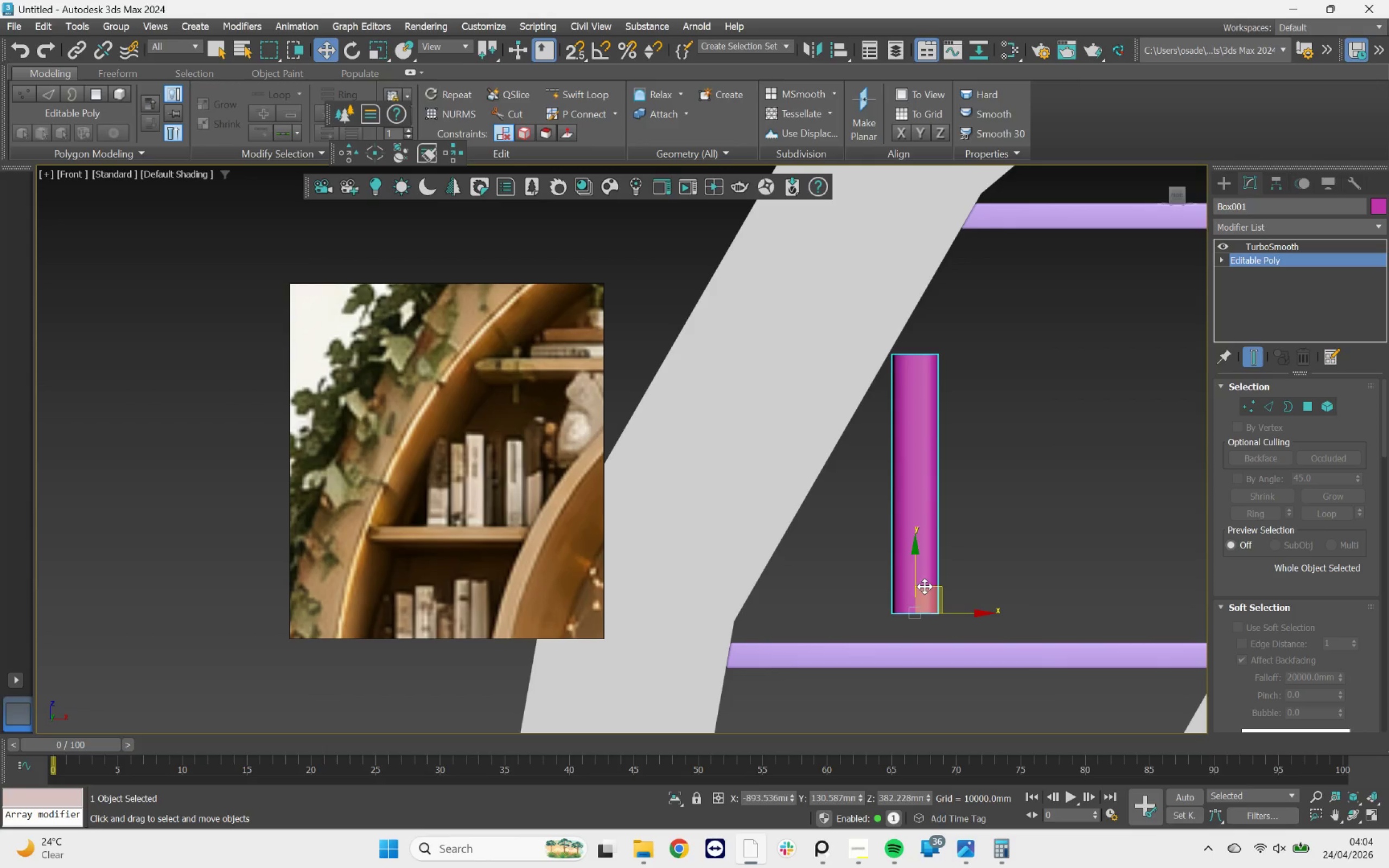 
key(Control+ControlLeft)
 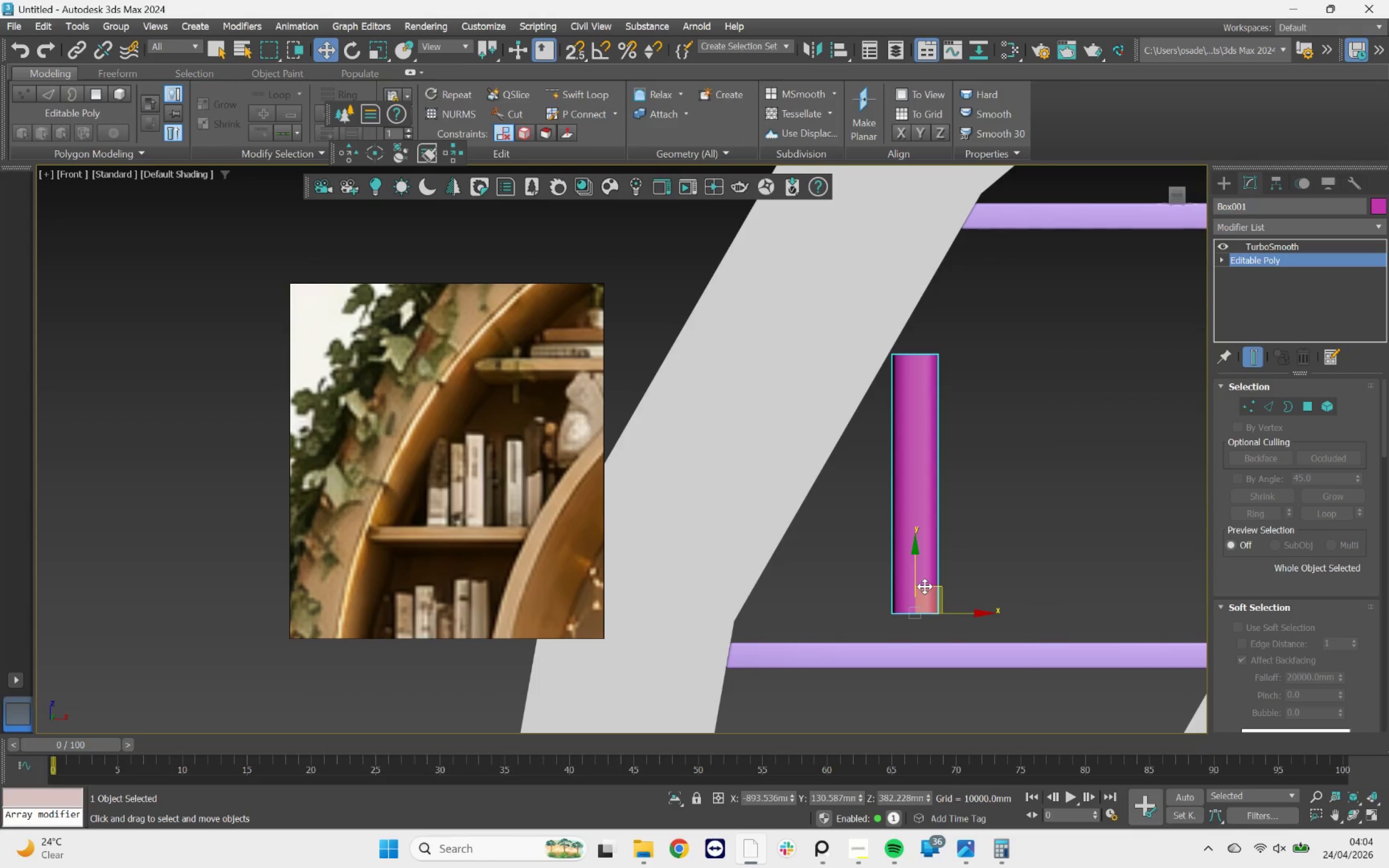 
key(Control+Z)
 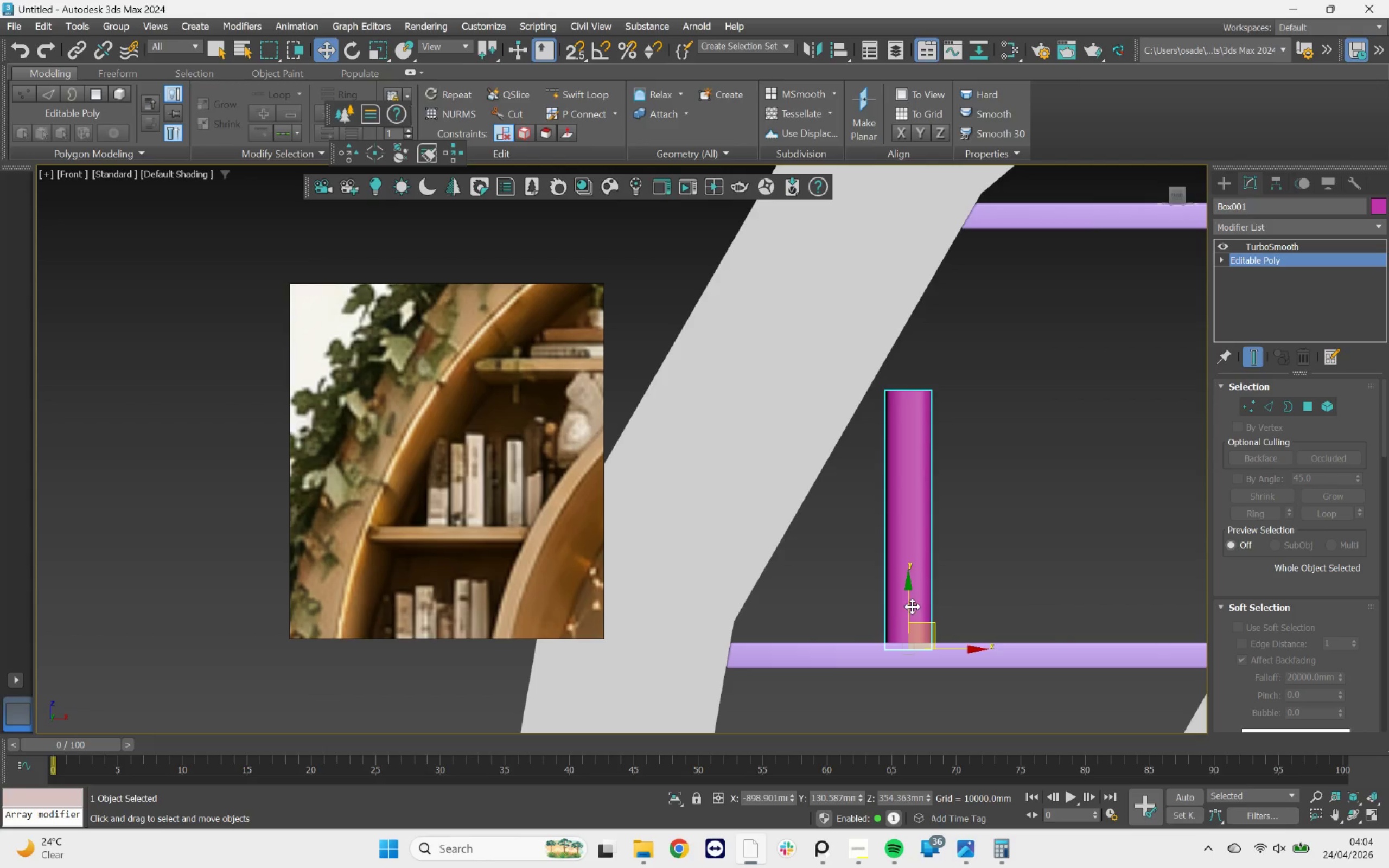 
scroll: coordinate [896, 615], scroll_direction: up, amount: 3.0
 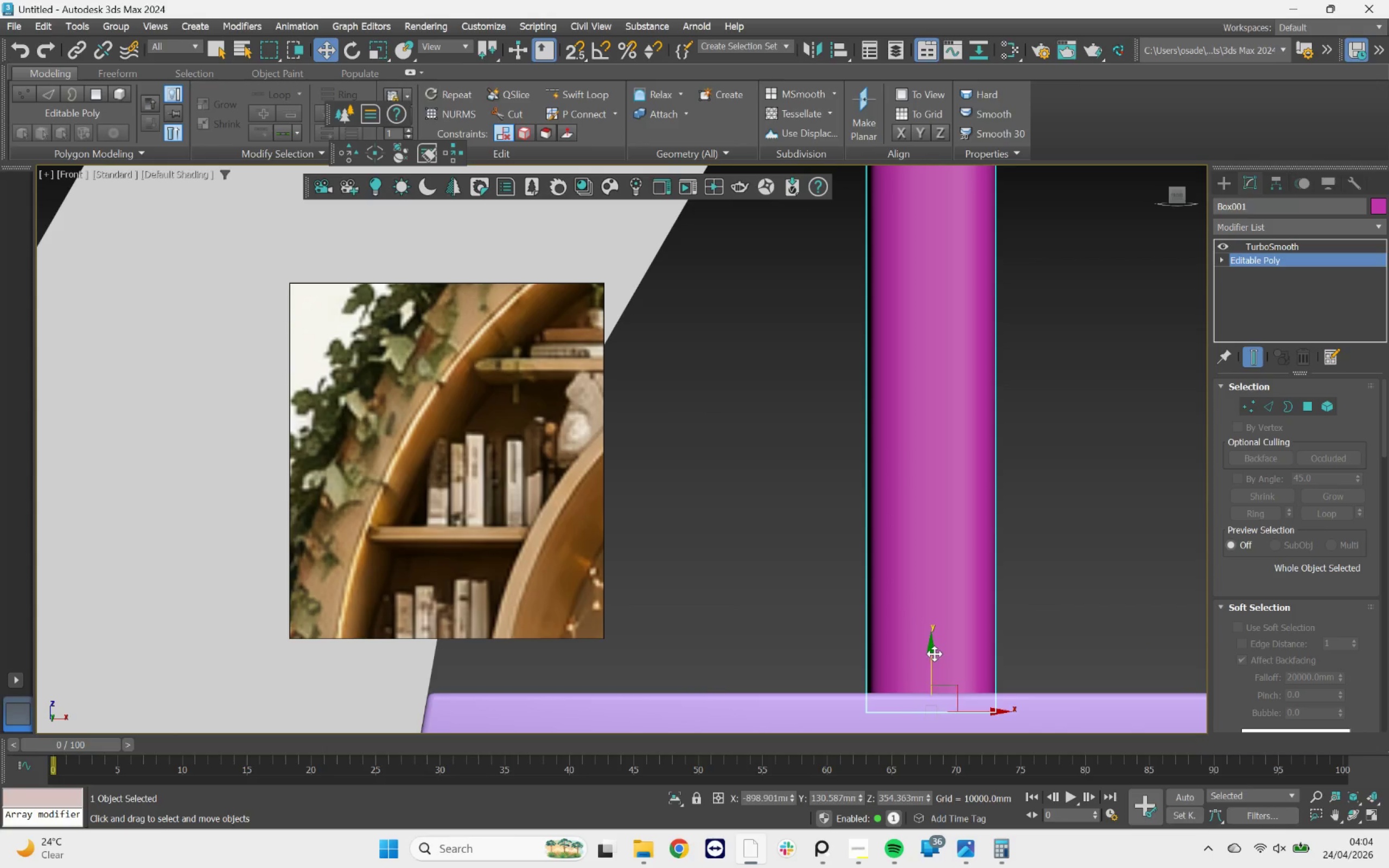 
left_click_drag(start_coordinate=[933, 654], to_coordinate=[798, 682])
 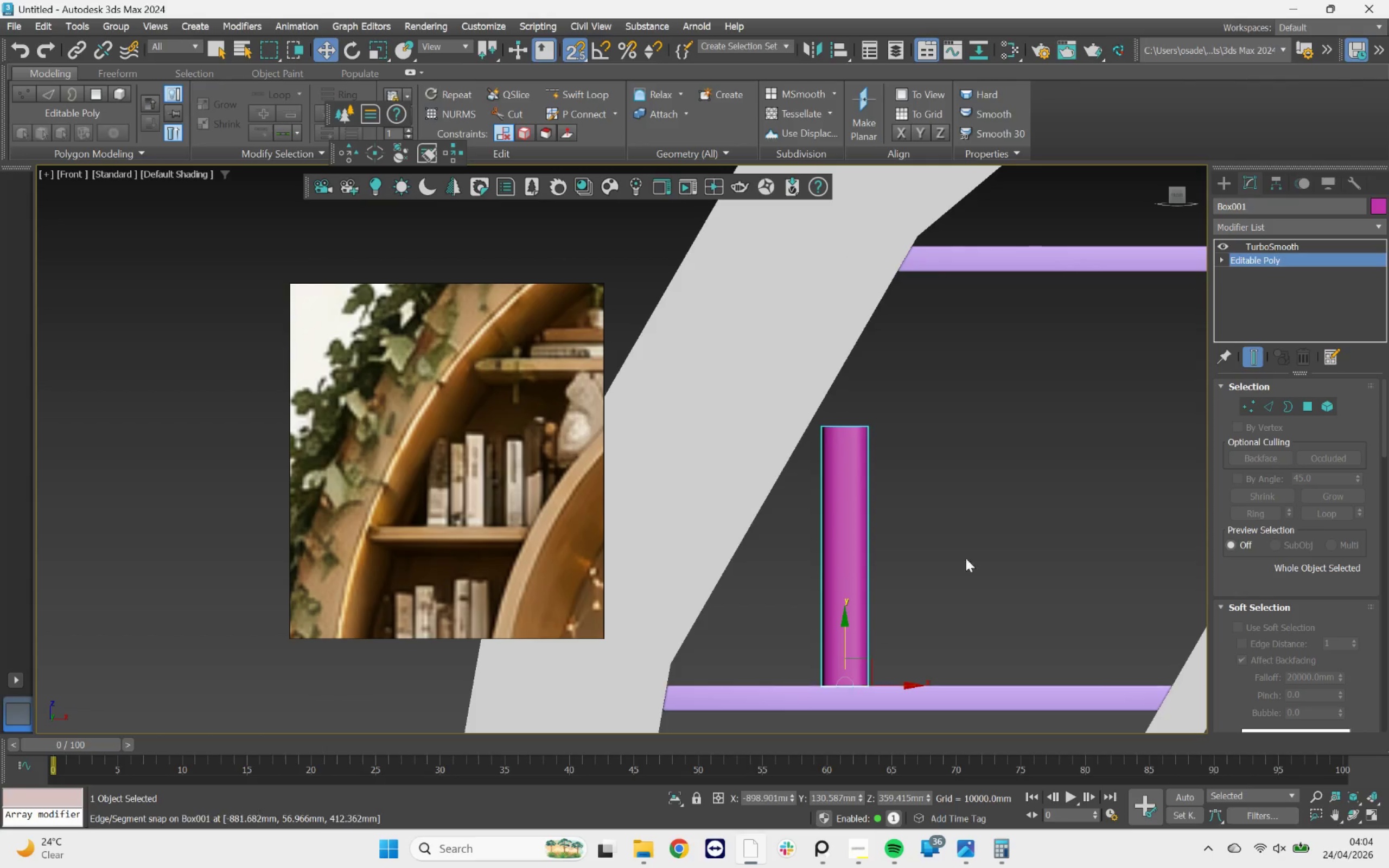 
key(S)
 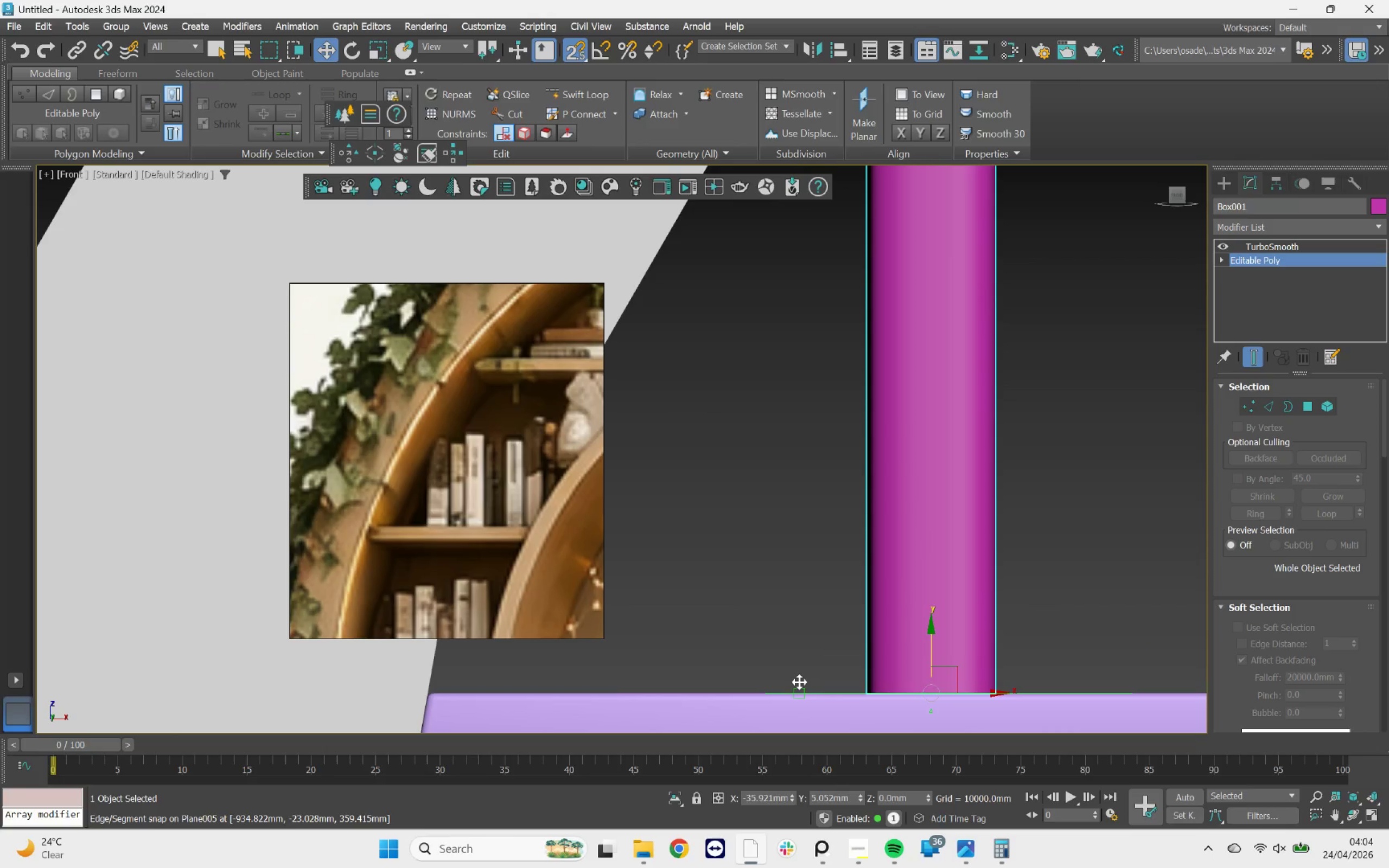 
scroll: coordinate [798, 681], scroll_direction: down, amount: 3.0
 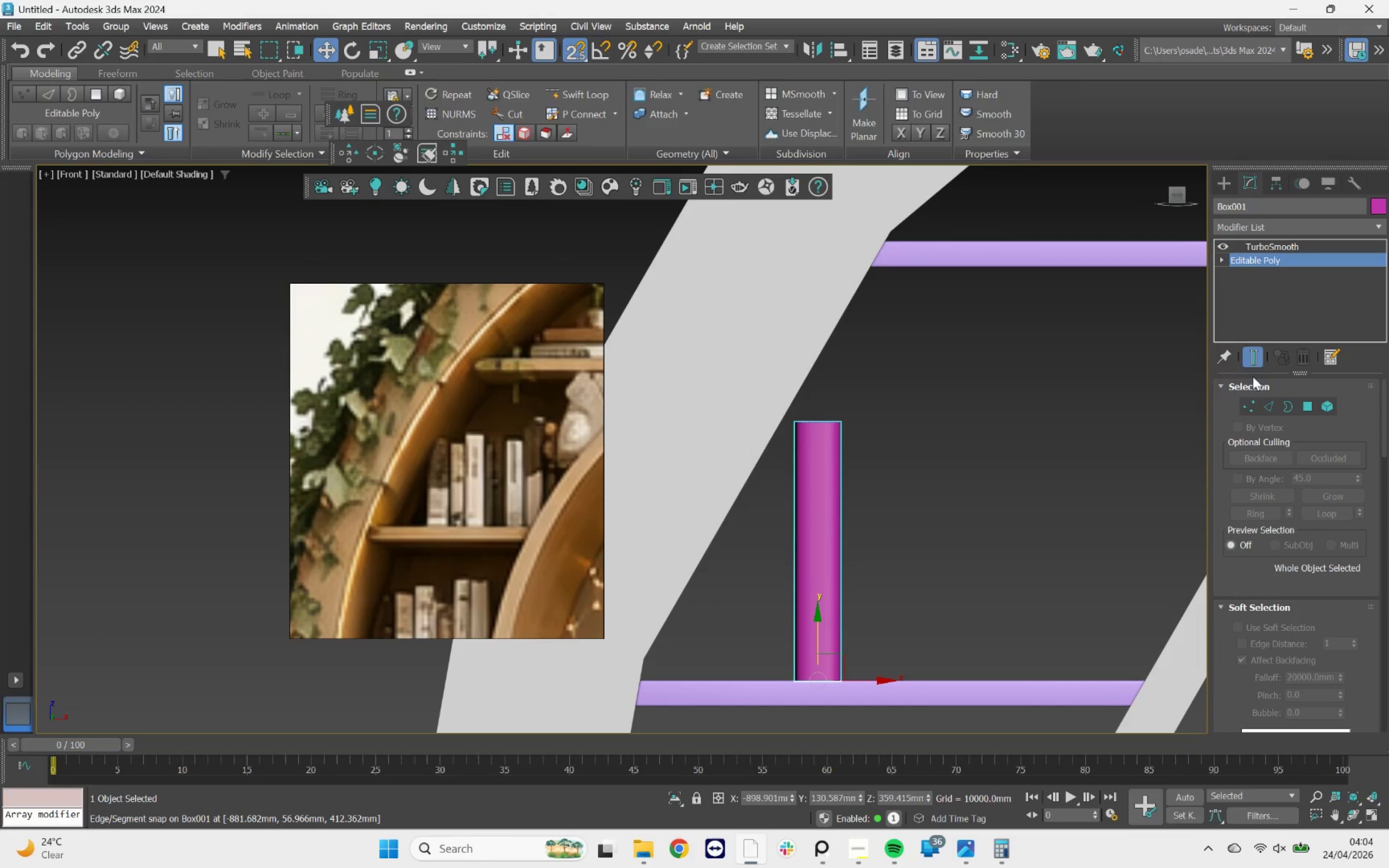 
left_click([1253, 360])
 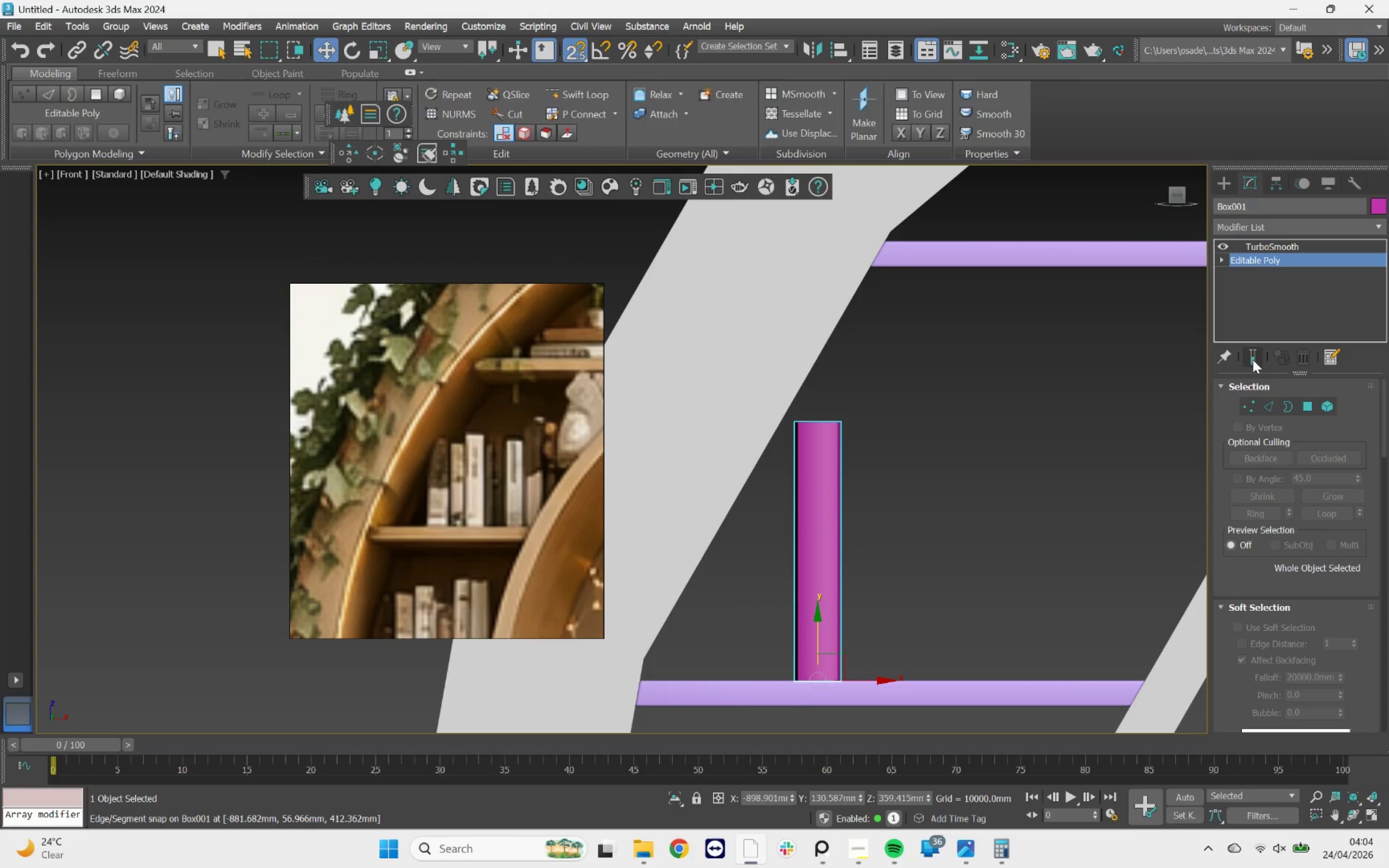 
left_click([1253, 360])
 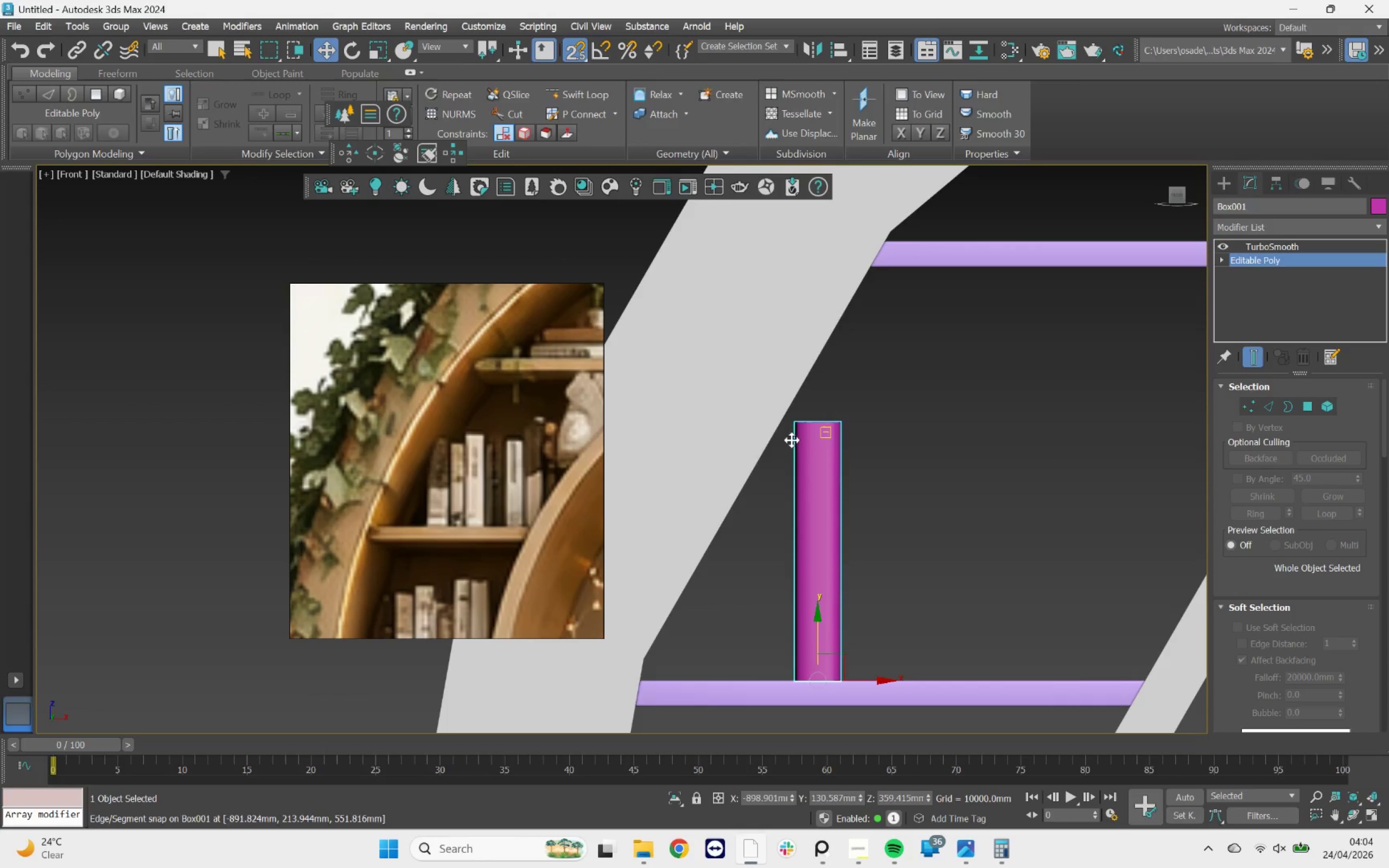 
scroll: coordinate [781, 445], scroll_direction: down, amount: 2.0
 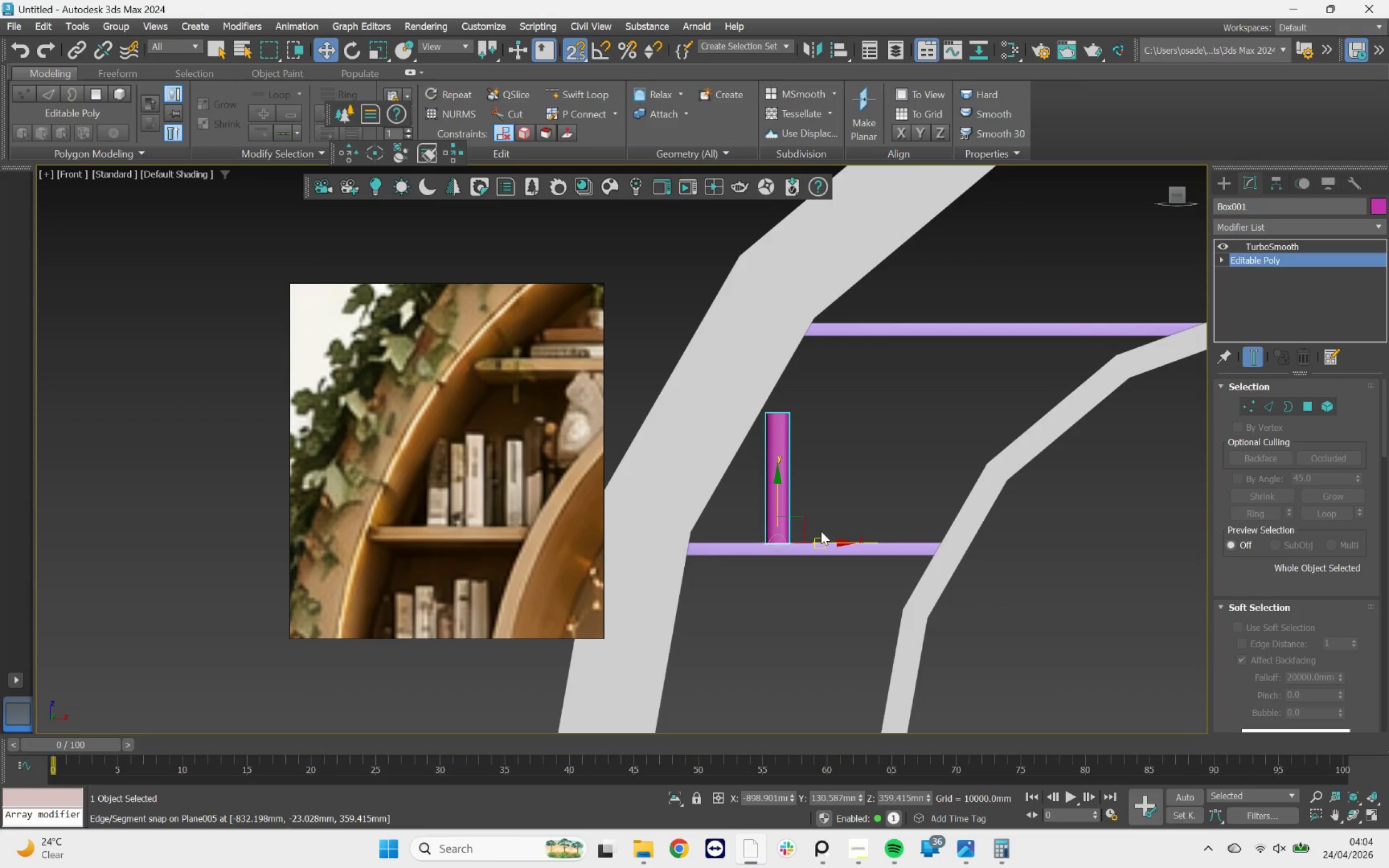 
wait(5.21)
 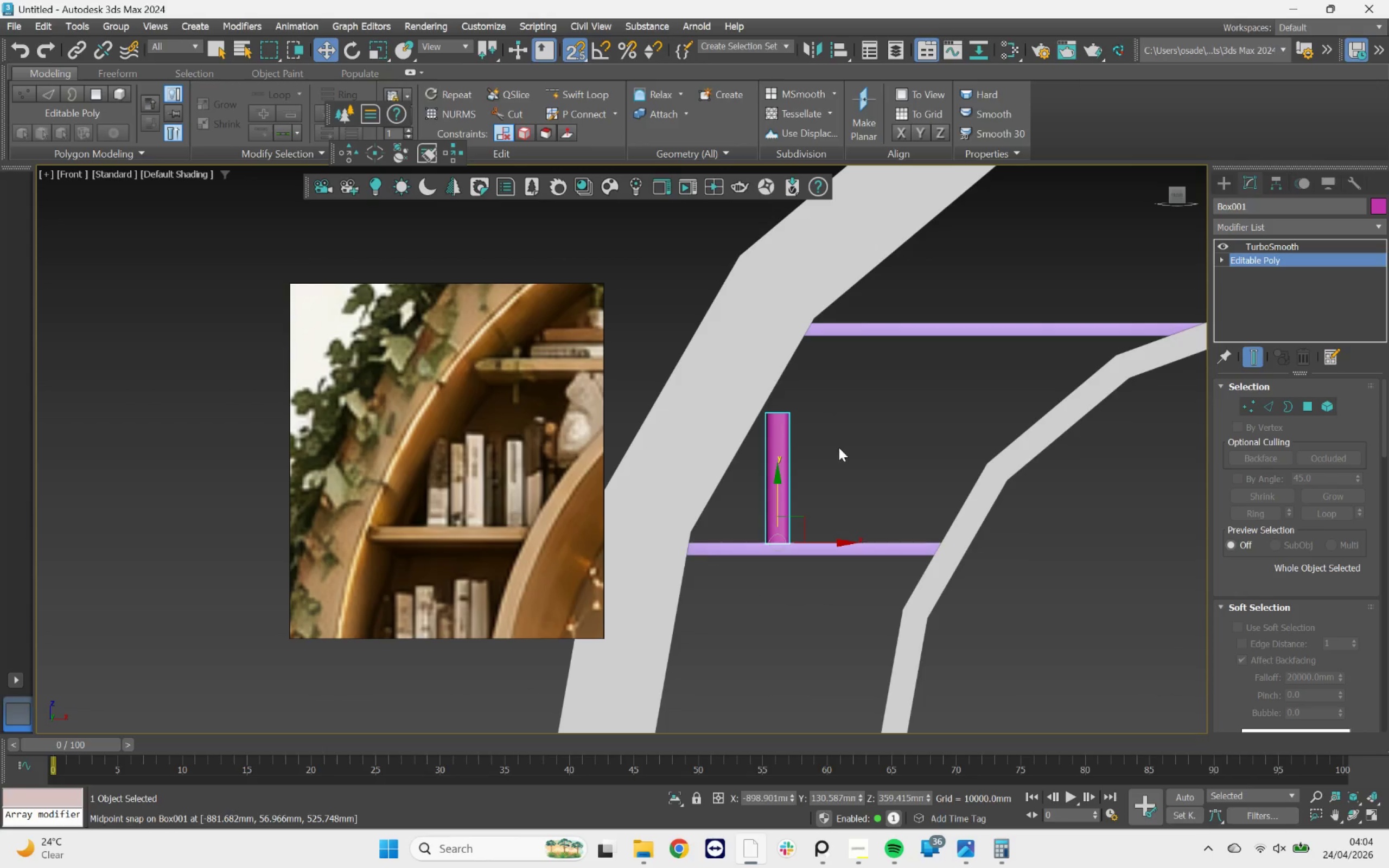 
scroll: coordinate [500, 524], scroll_direction: down, amount: 4.0
 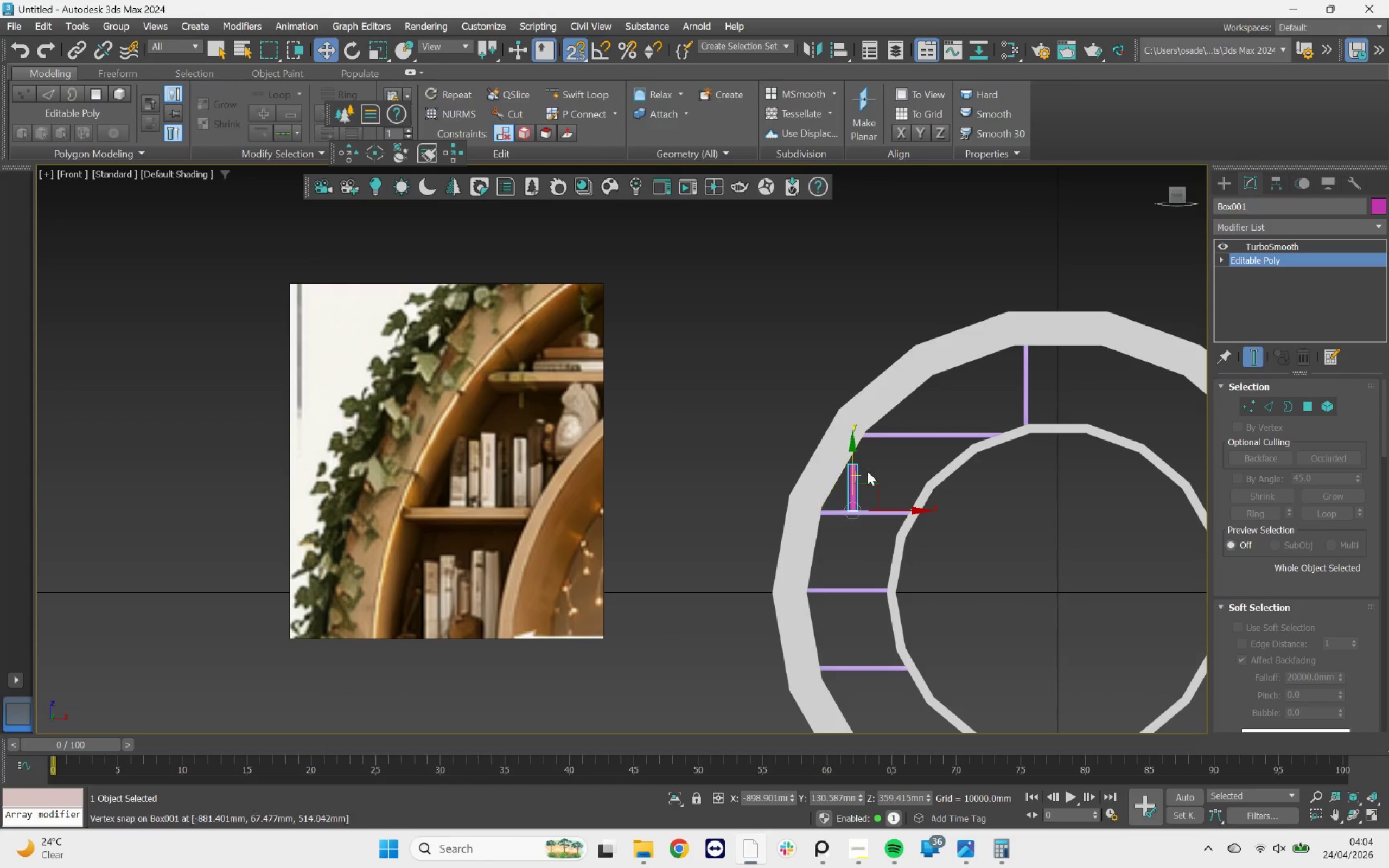 
scroll: coordinate [879, 489], scroll_direction: up, amount: 4.0
 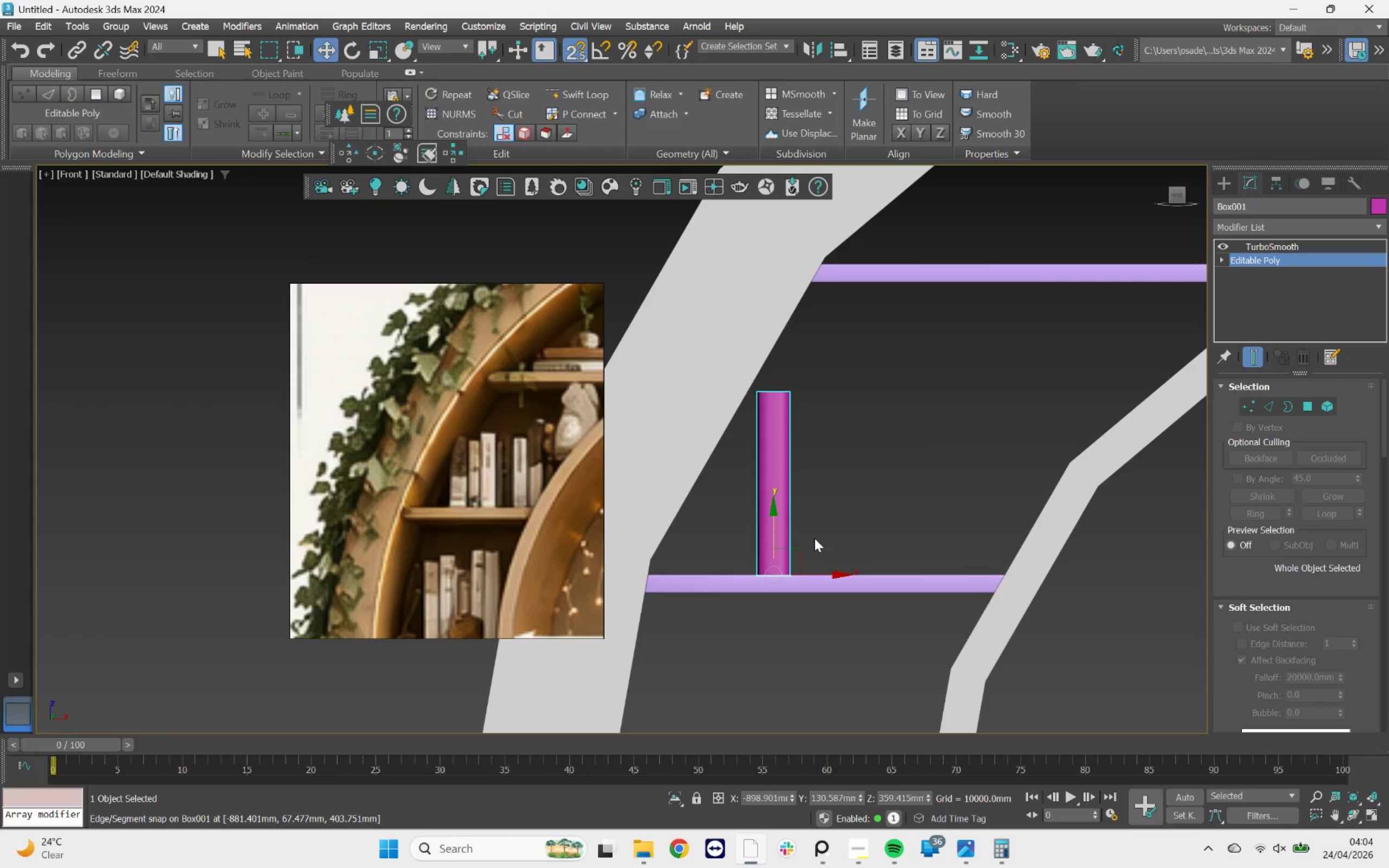 
key(F3)
 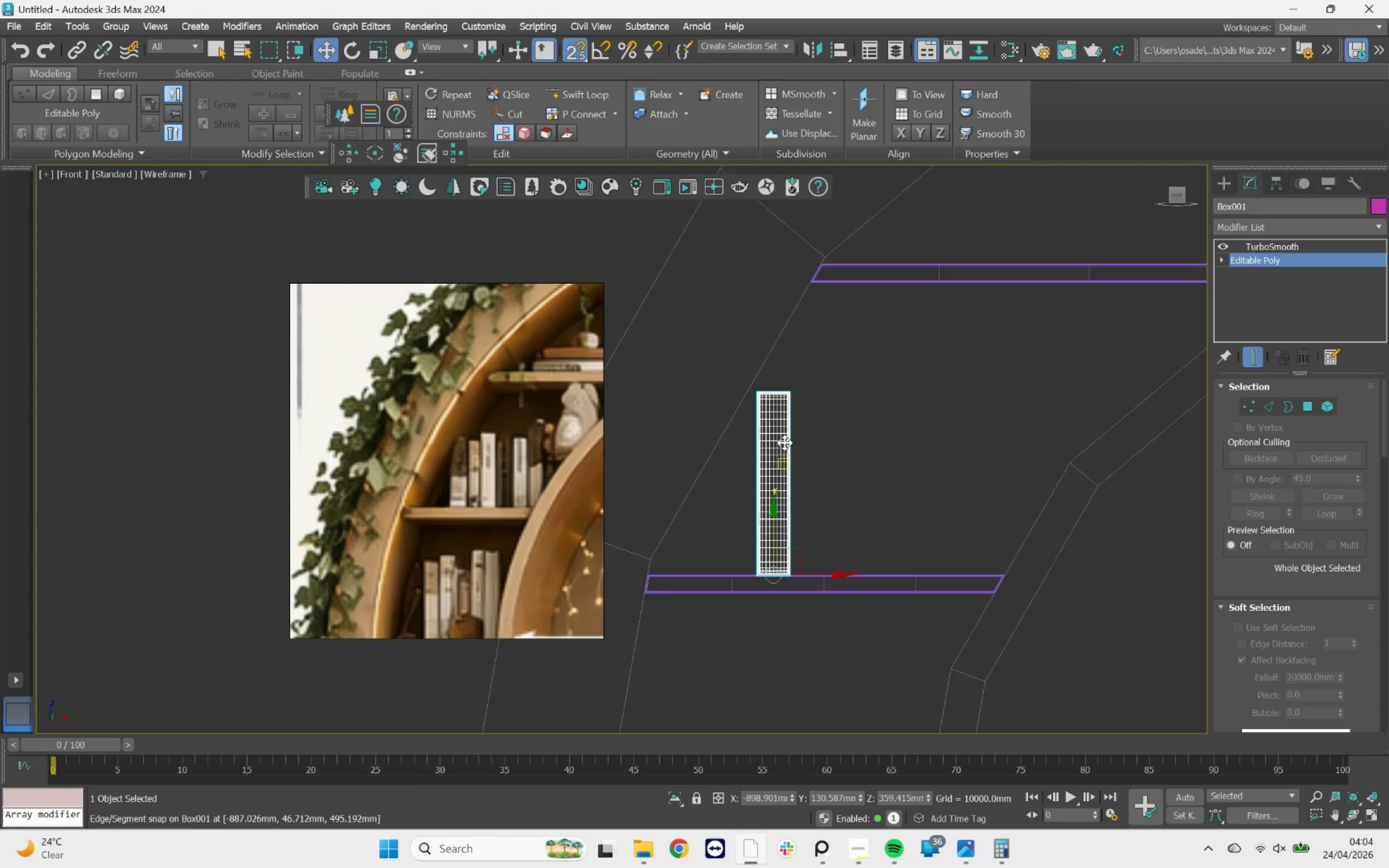 
scroll: coordinate [785, 386], scroll_direction: up, amount: 3.0
 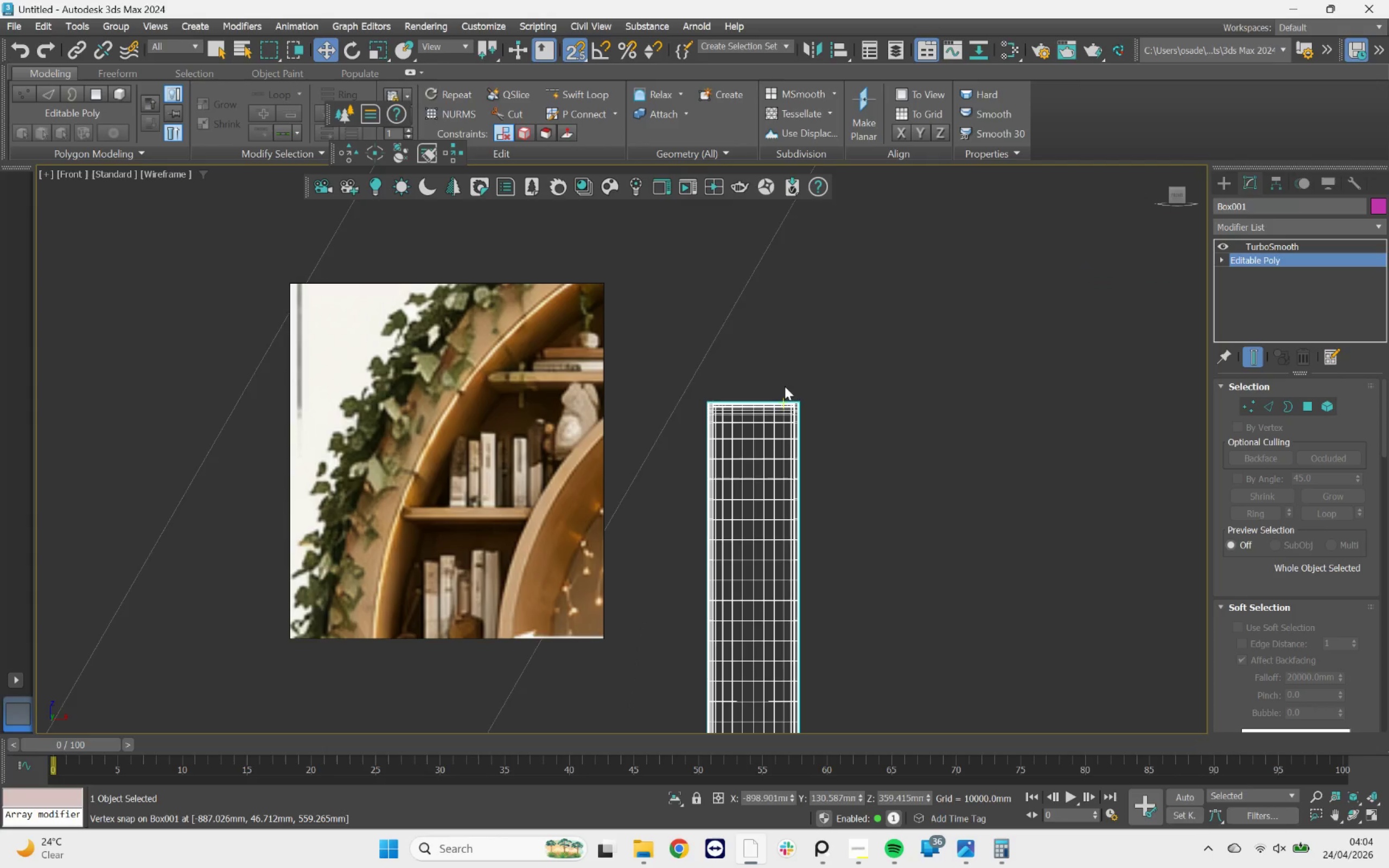 
scroll: coordinate [785, 386], scroll_direction: down, amount: 1.0
 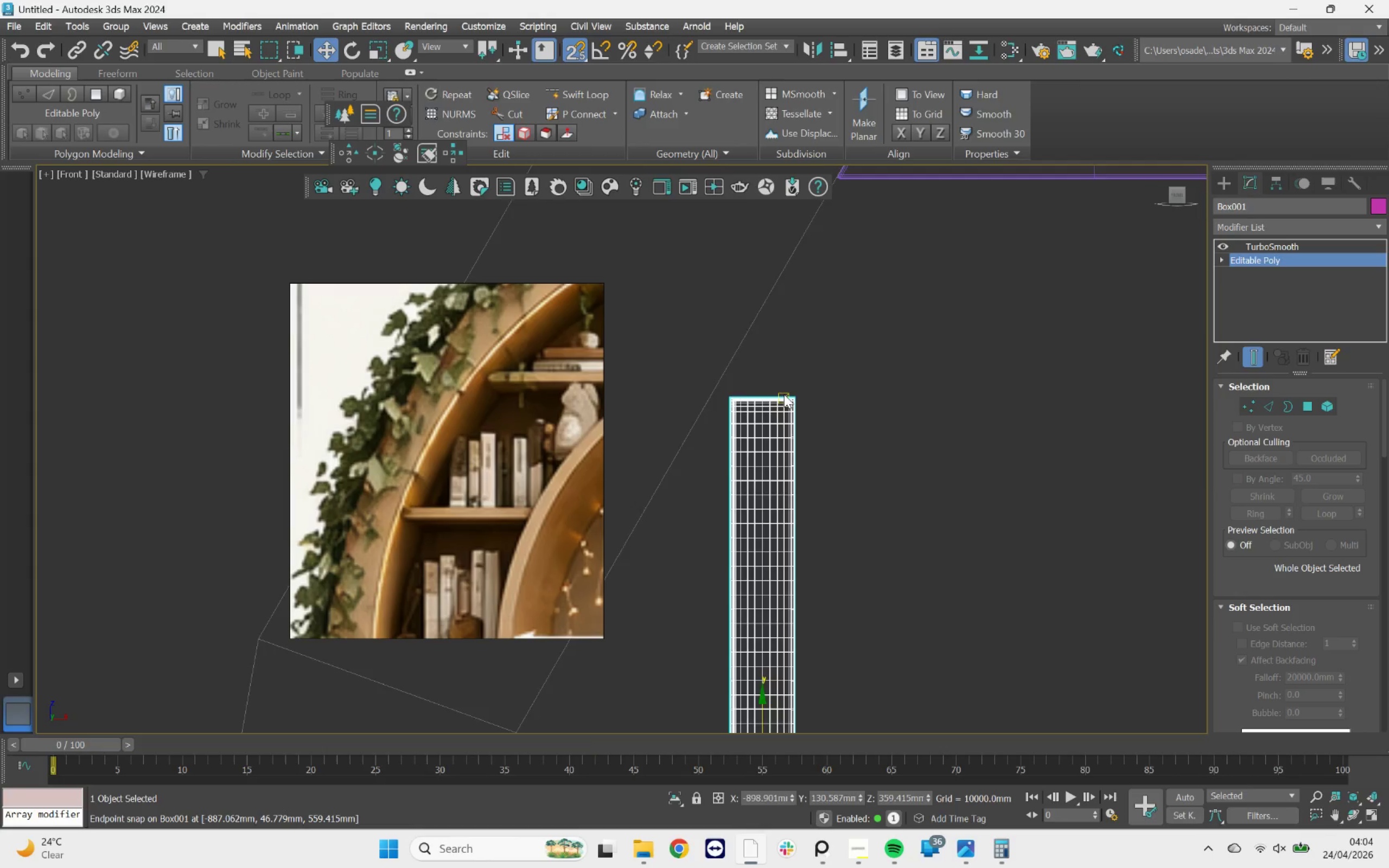 
key(F3)
 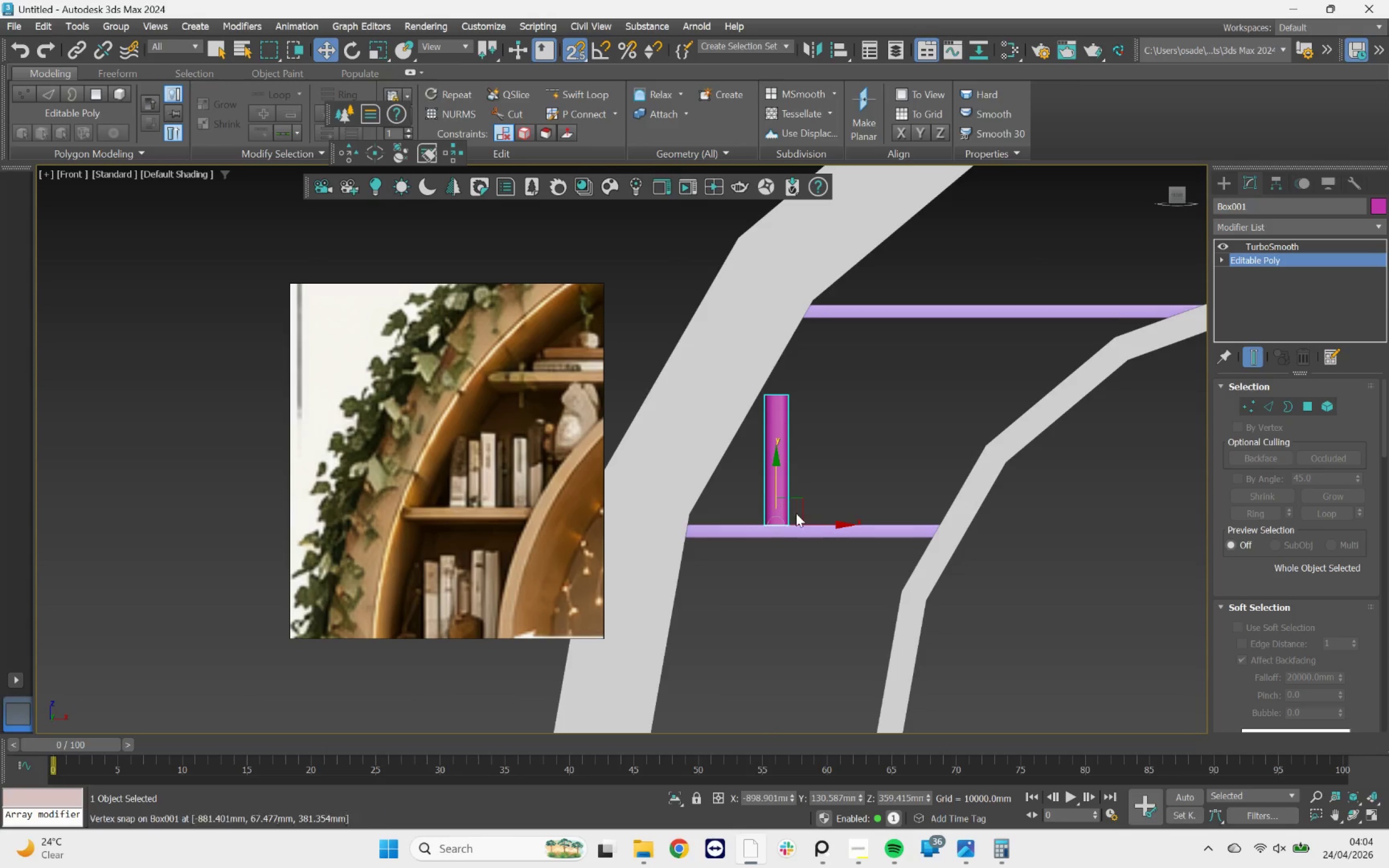 
scroll: coordinate [784, 394], scroll_direction: down, amount: 3.0
 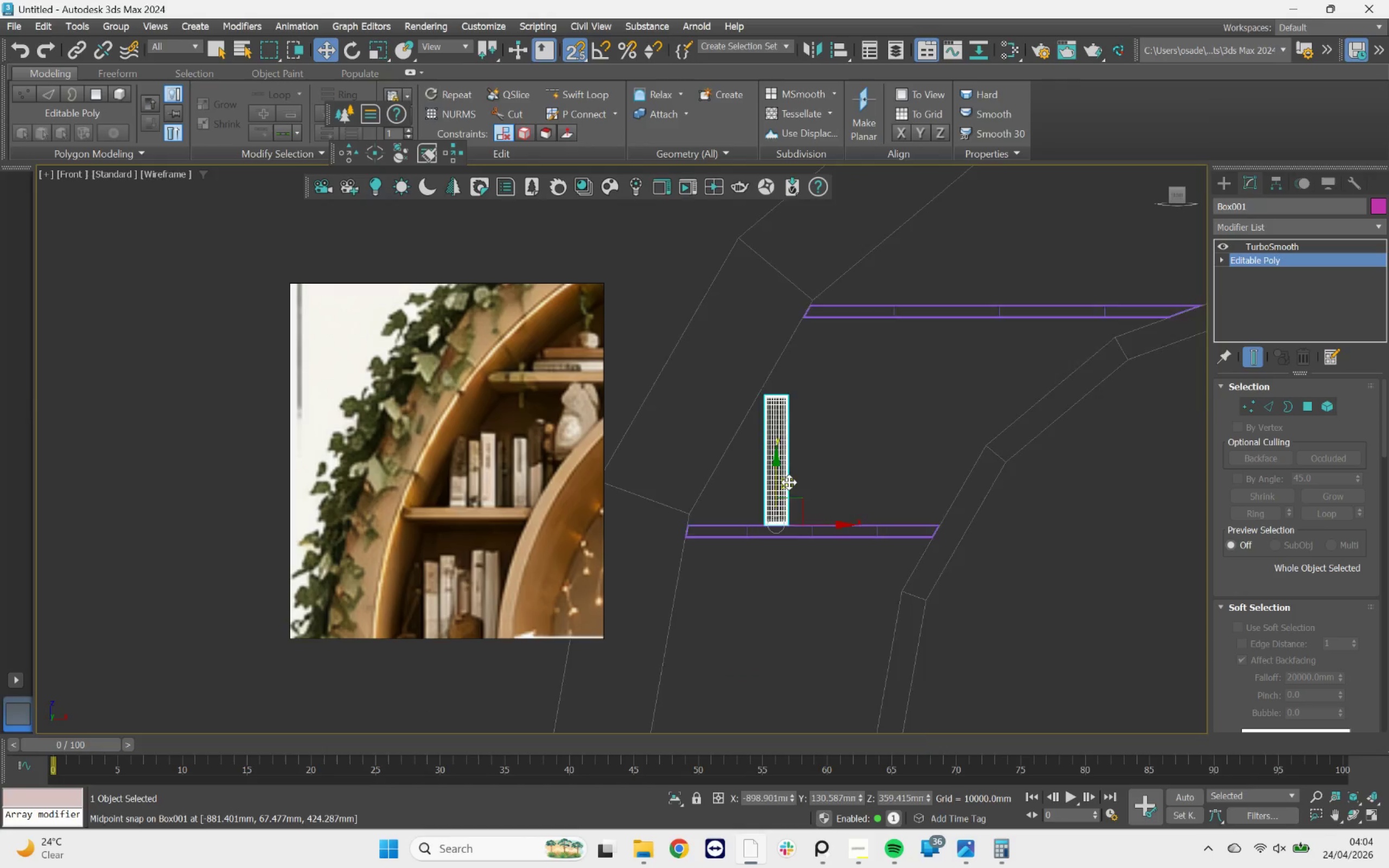 
scroll: coordinate [797, 515], scroll_direction: up, amount: 1.0
 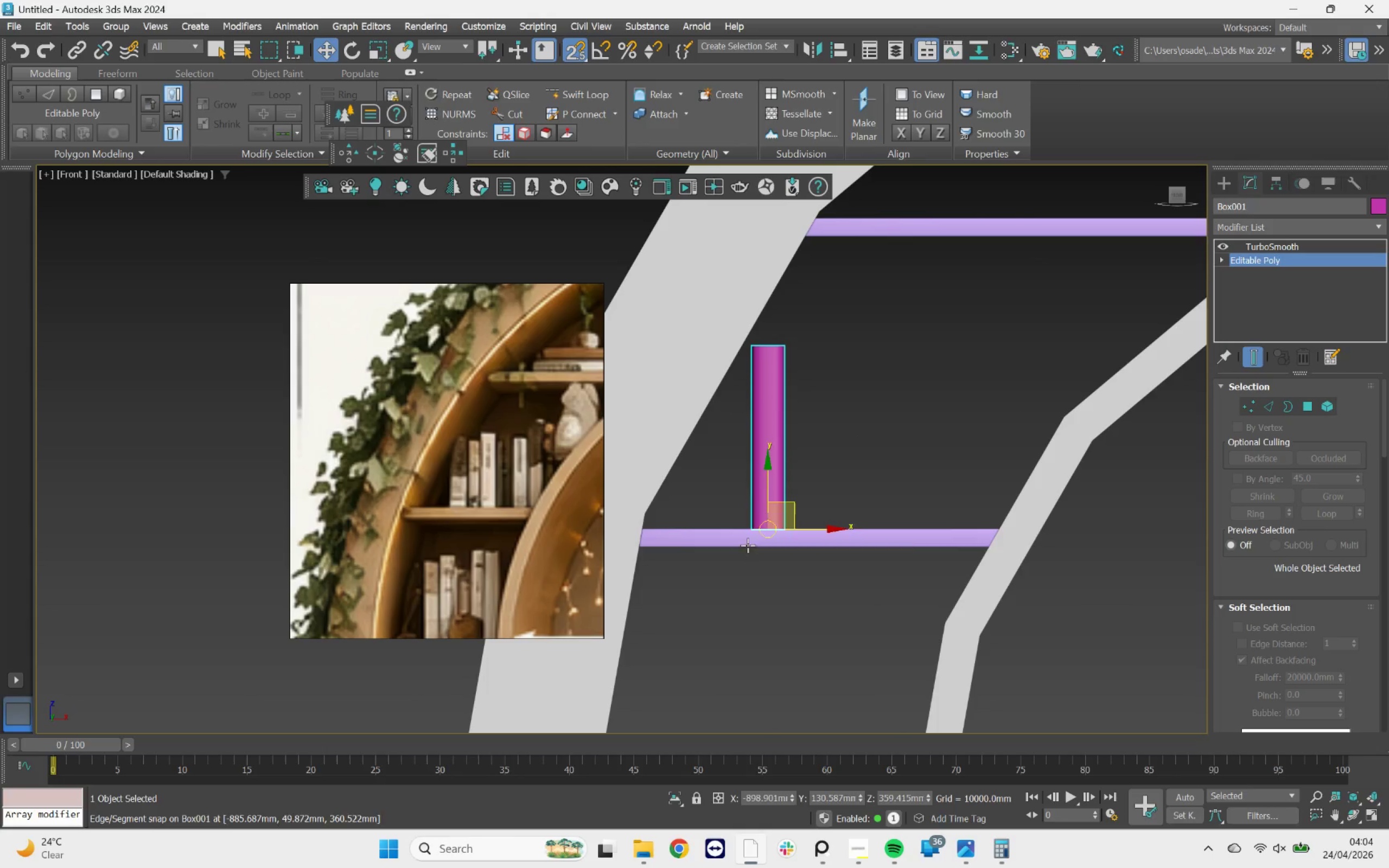 
scroll: coordinate [815, 521], scroll_direction: down, amount: 2.0
 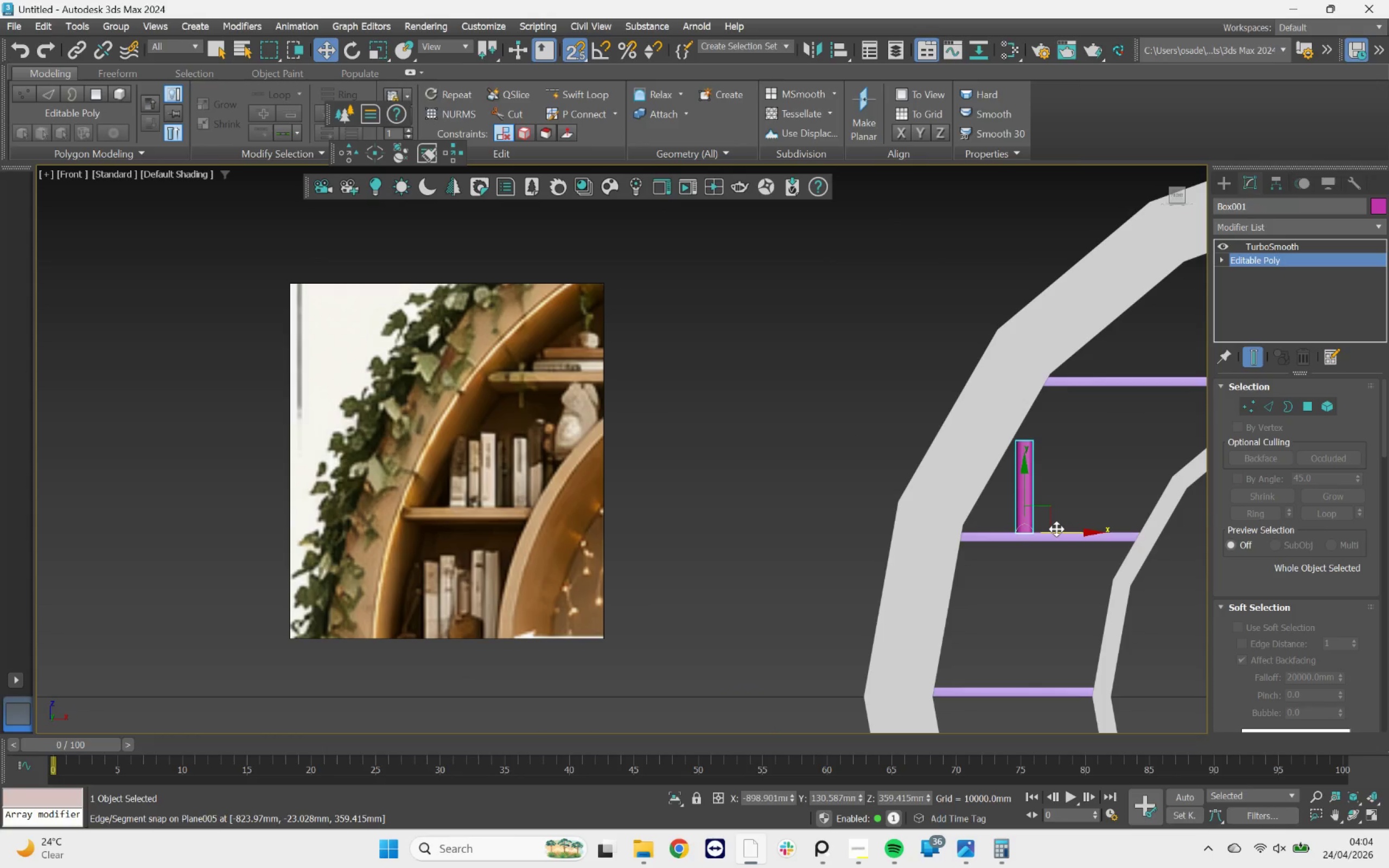 
key(S)
 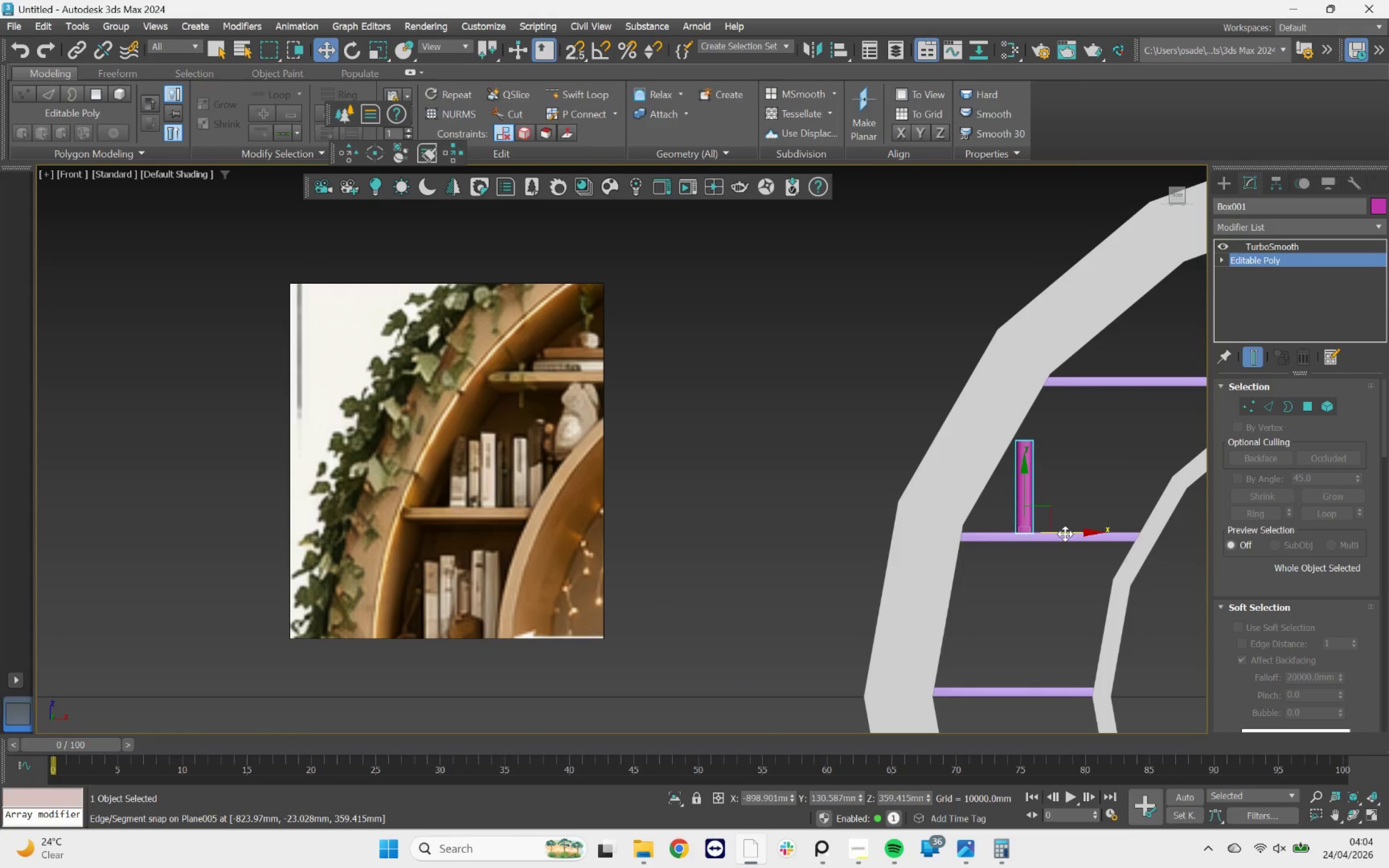 
hold_key(key=ShiftLeft, duration=1.05)
left_click_drag(start_coordinate=[1066, 534], to_coordinate=[767, 559])
 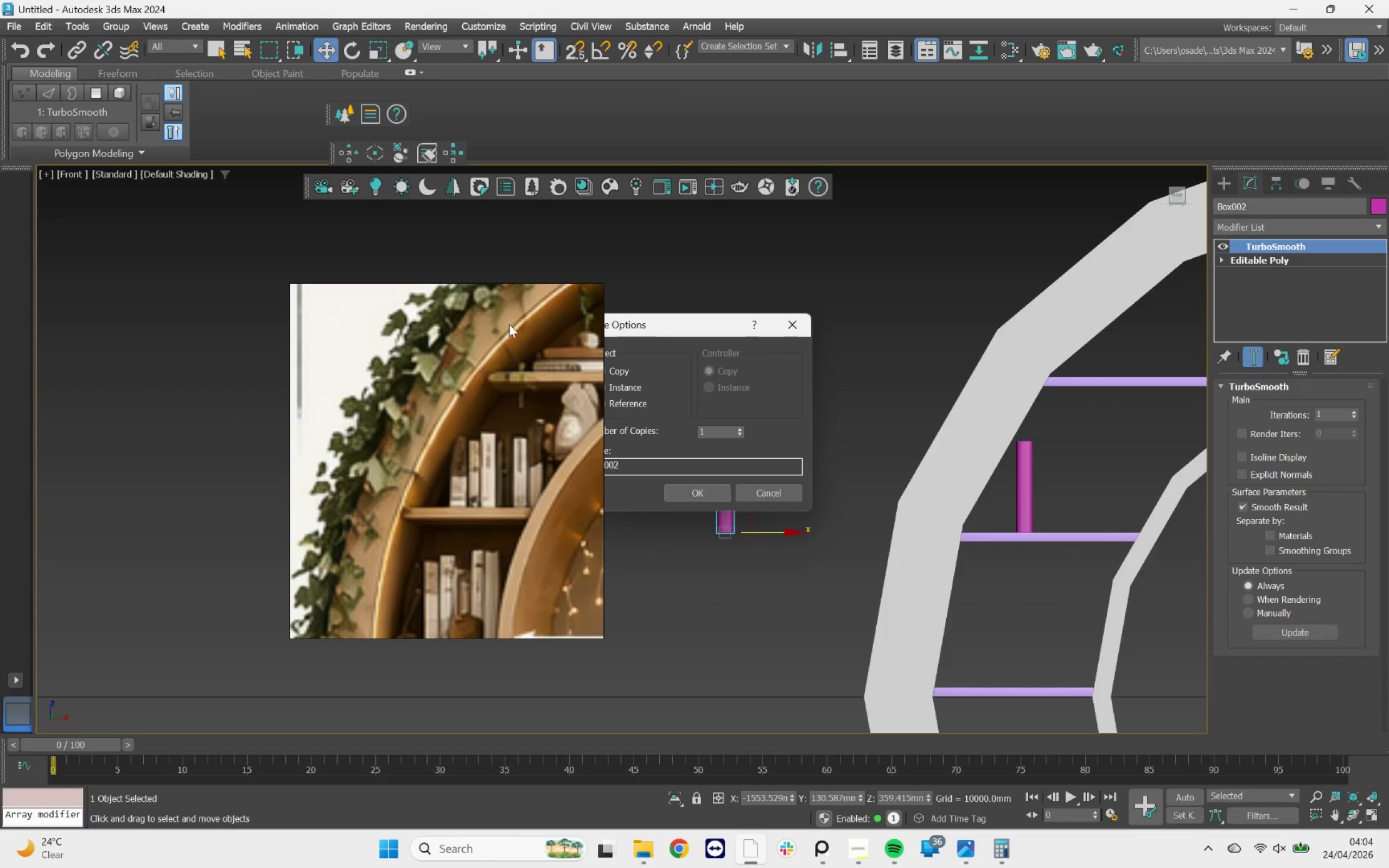 
left_click_drag(start_coordinate=[473, 289], to_coordinate=[302, 320])
 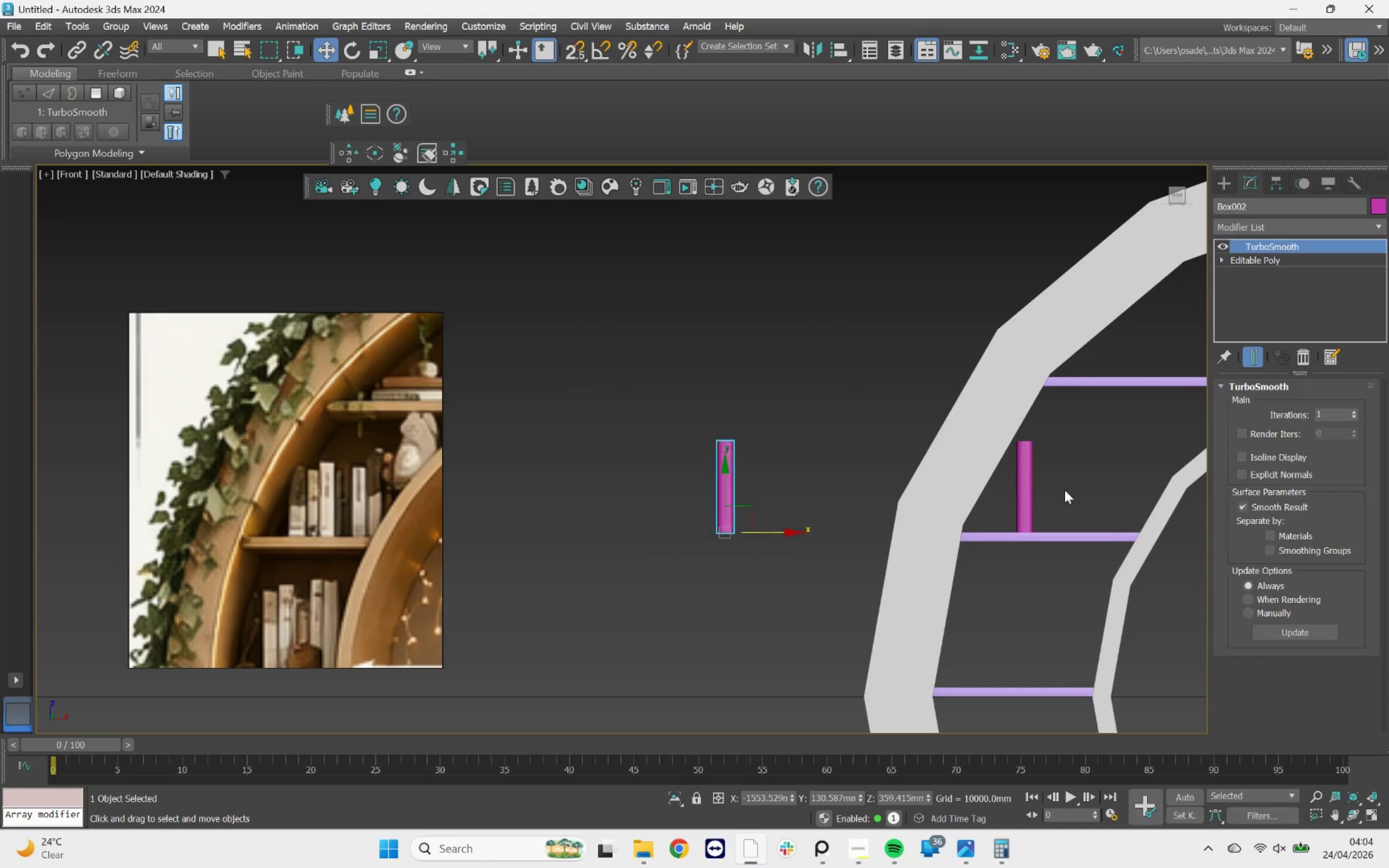 
left_click([1026, 500])
 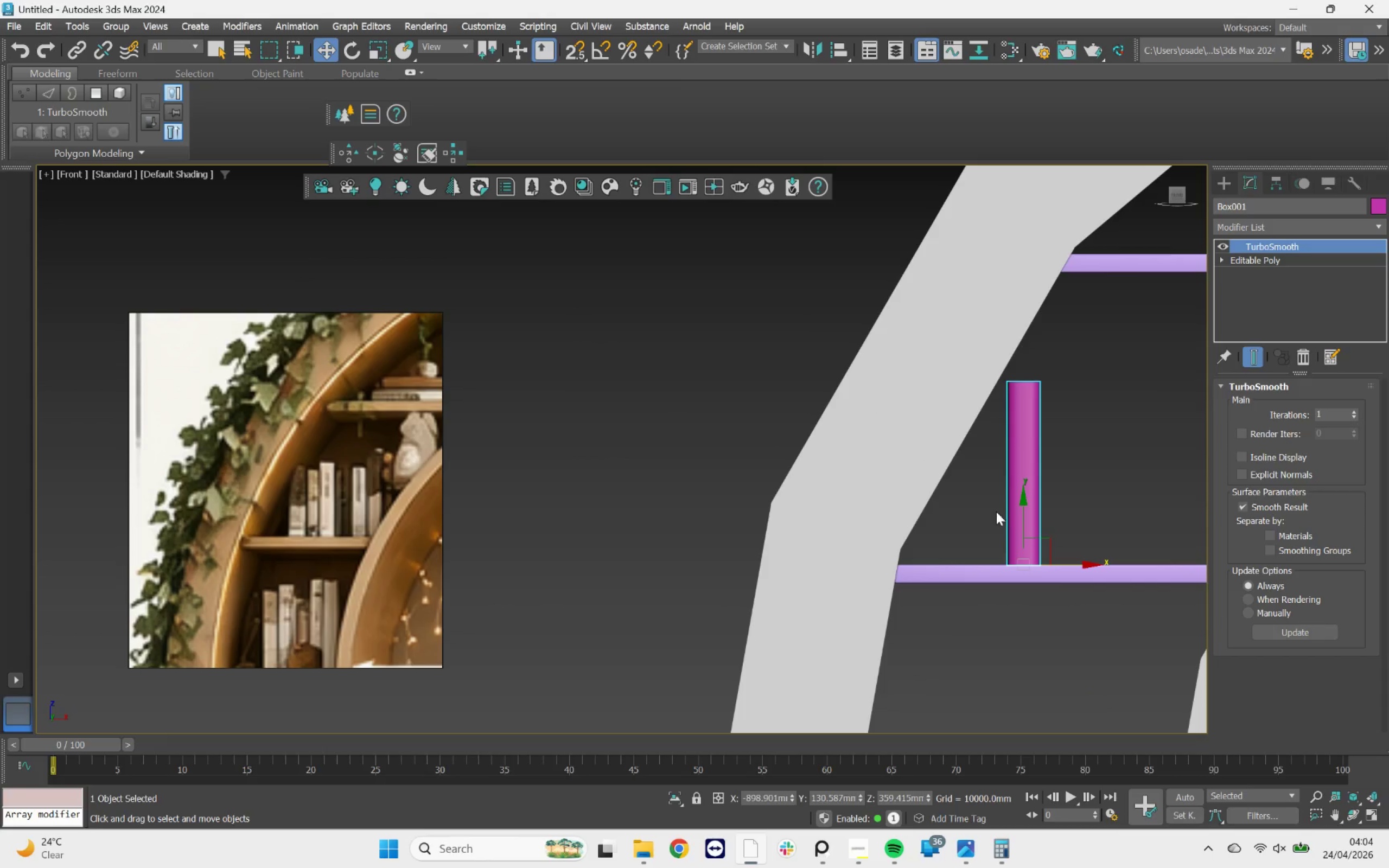 
scroll: coordinate [1025, 500], scroll_direction: up, amount: 2.0
 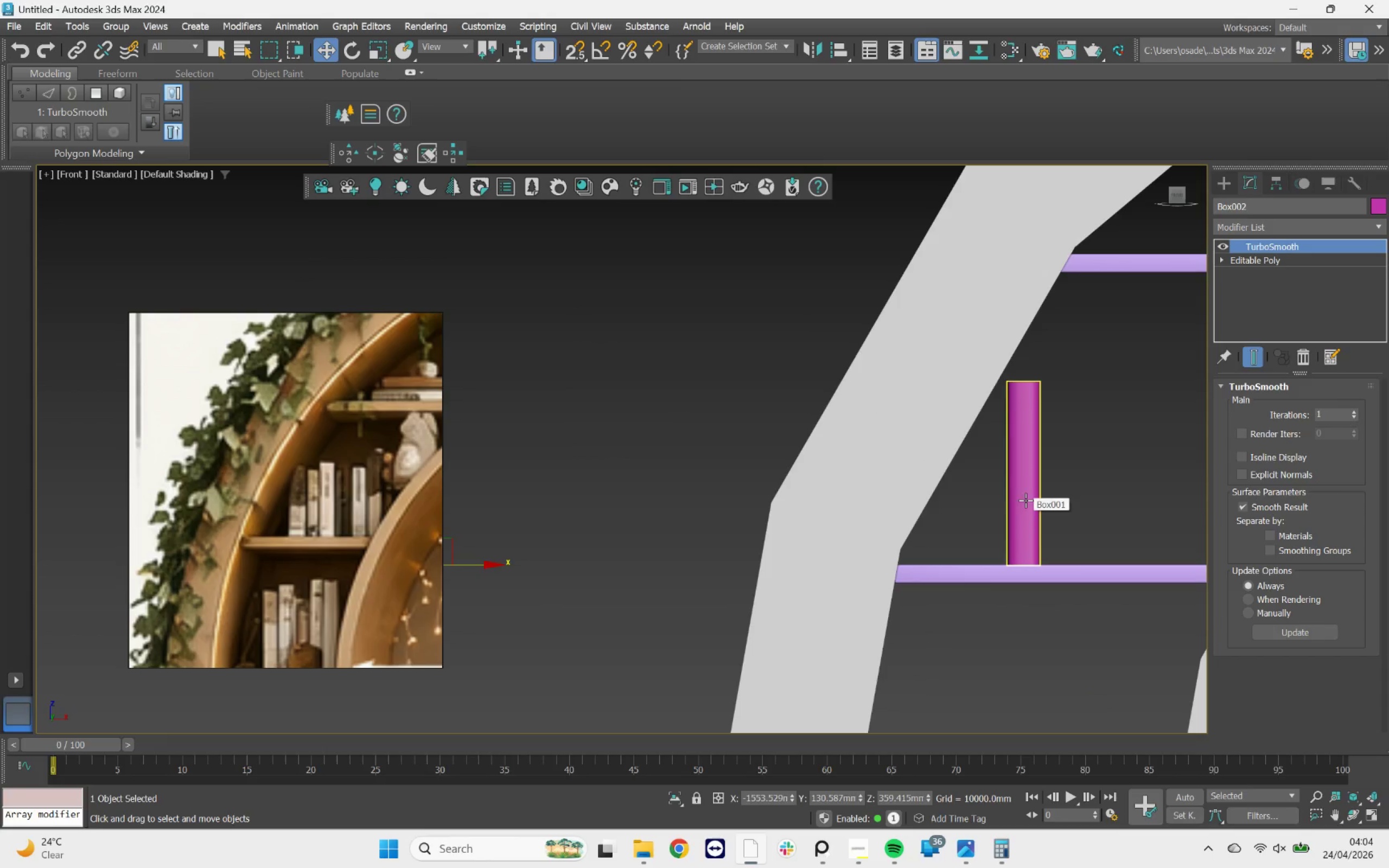 
right_click([1022, 495])
 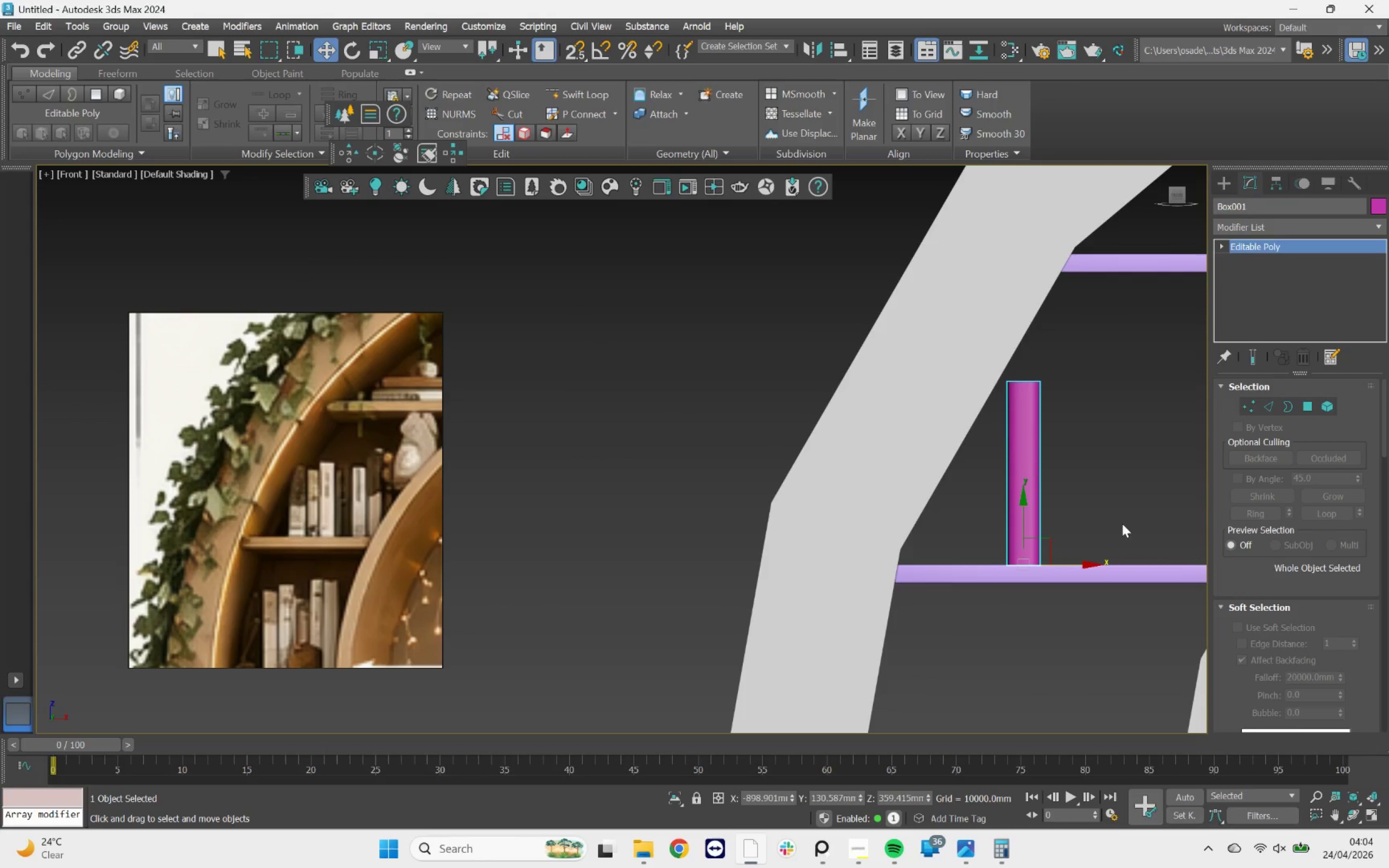 
left_click([1253, 233])
 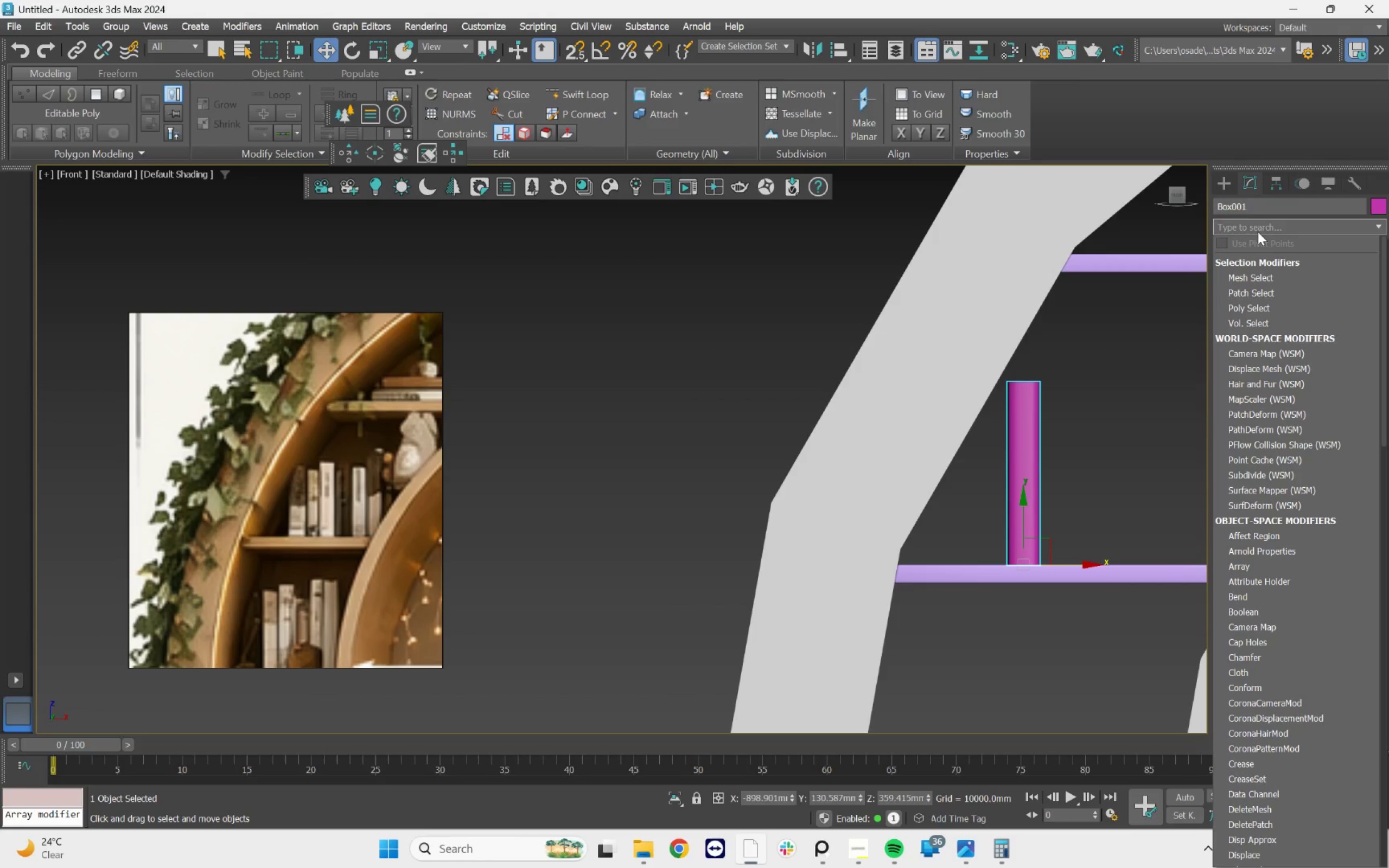 
type(ed)
 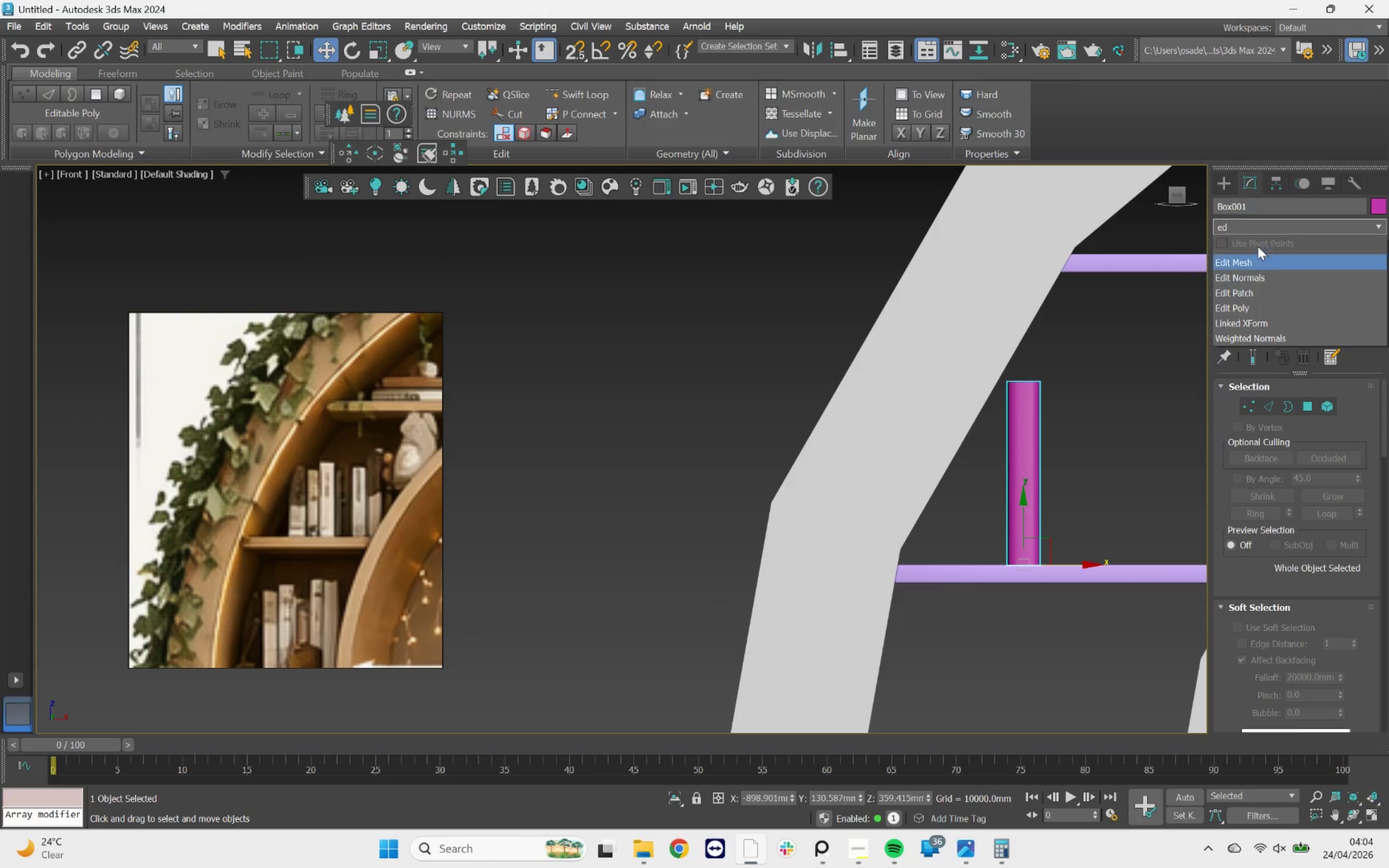 
left_click_drag(start_coordinate=[1254, 225], to_coordinate=[1193, 229])
 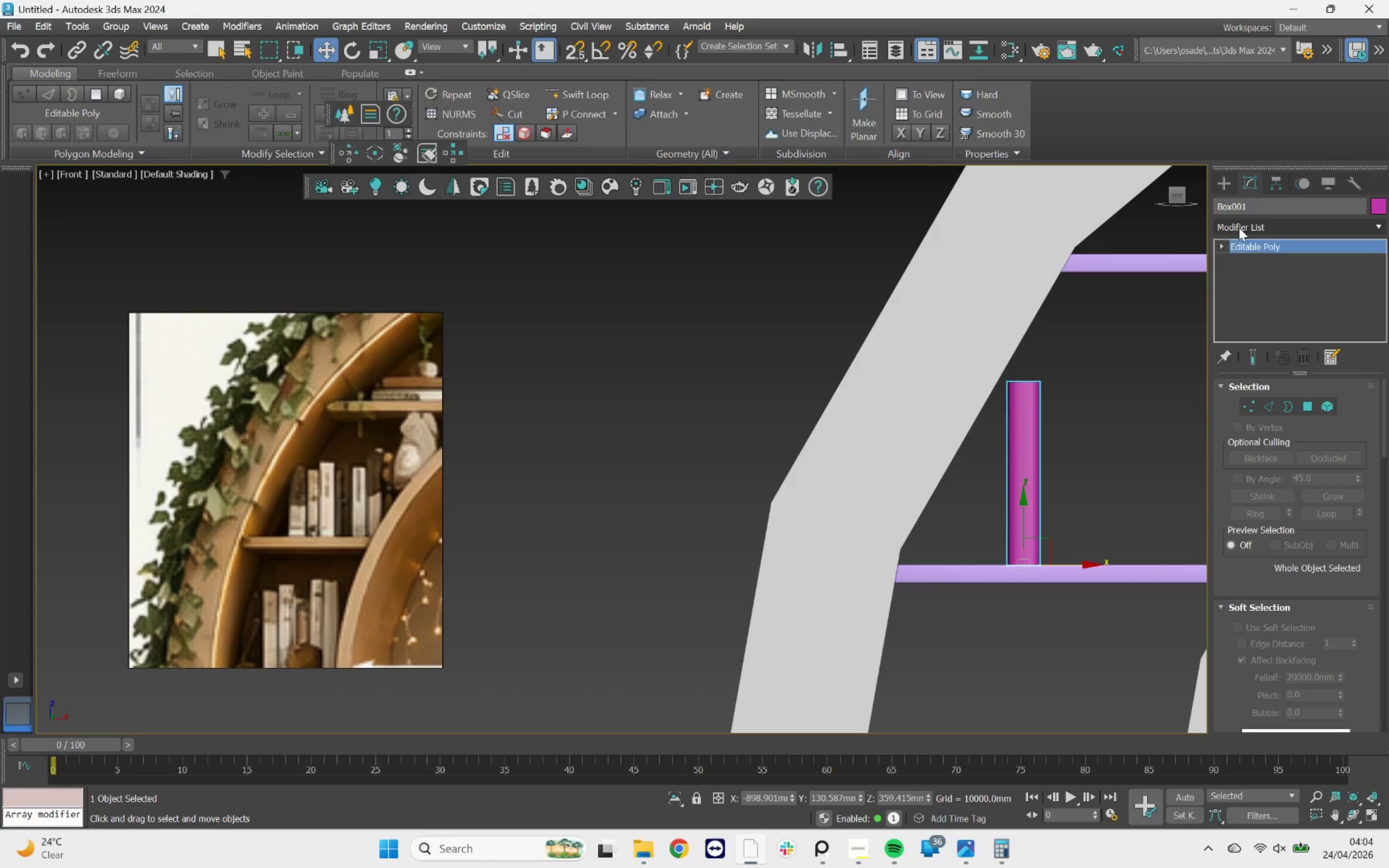 
left_click([1241, 228])
 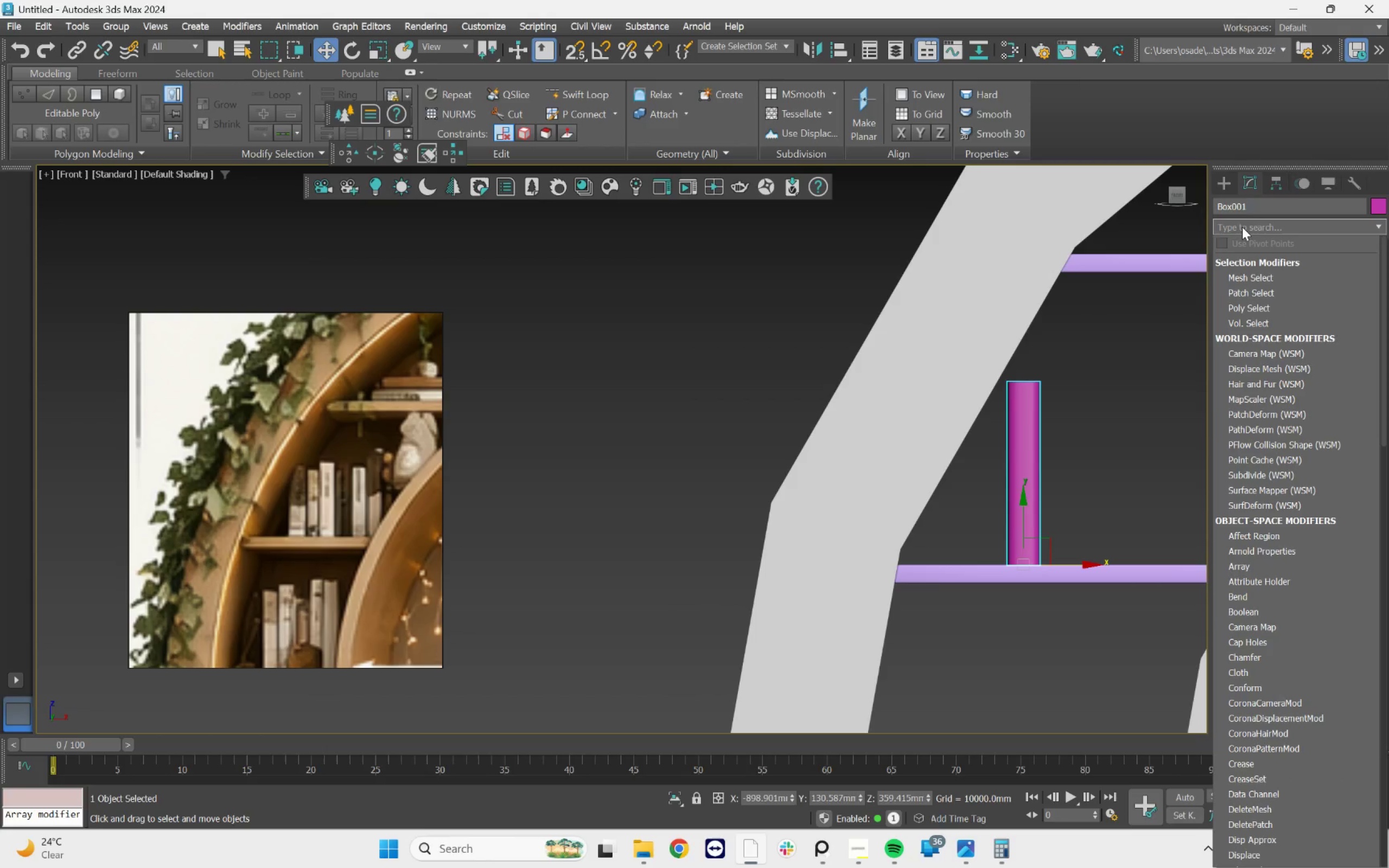 
key(F)
 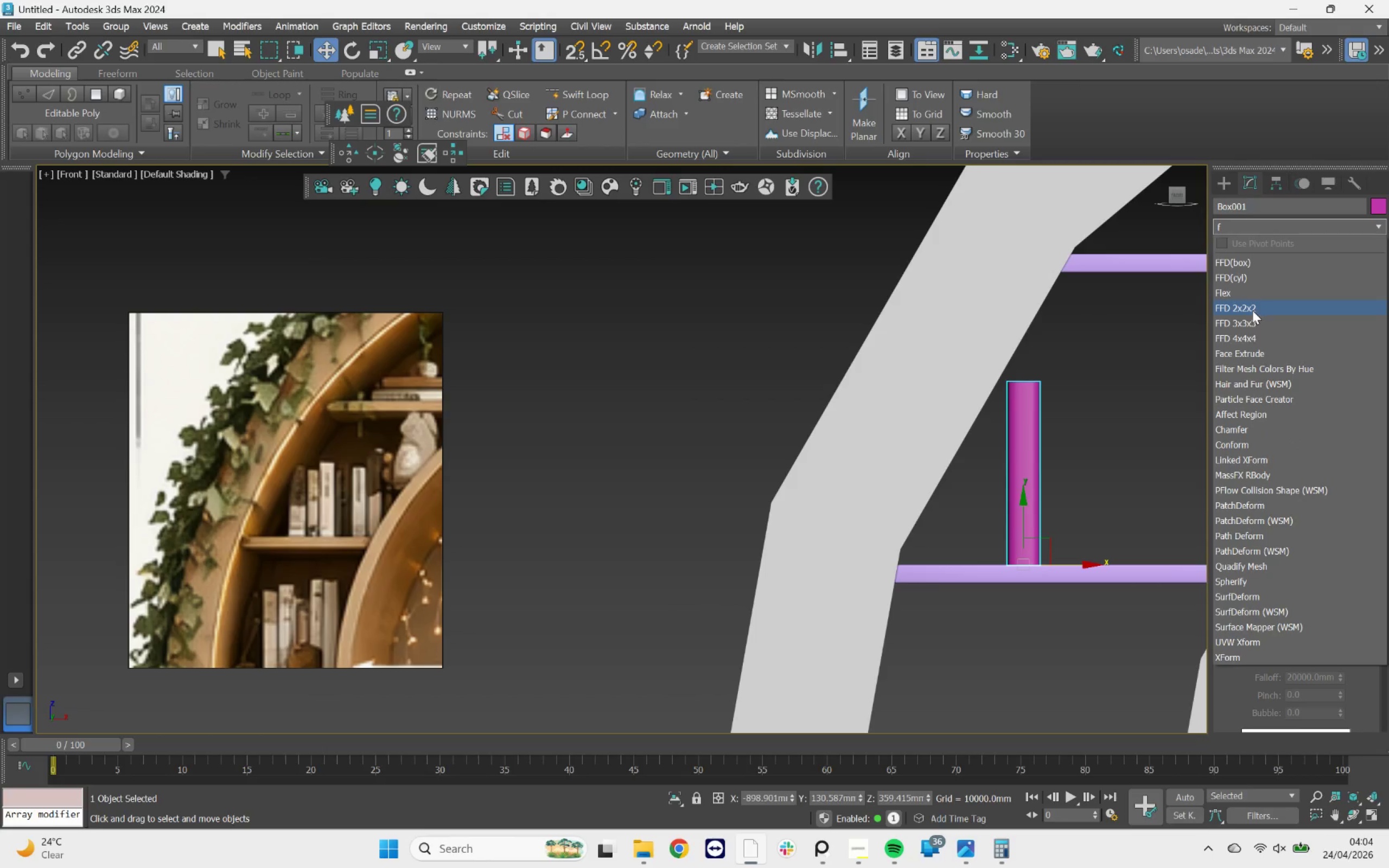 
left_click([1252, 310])
 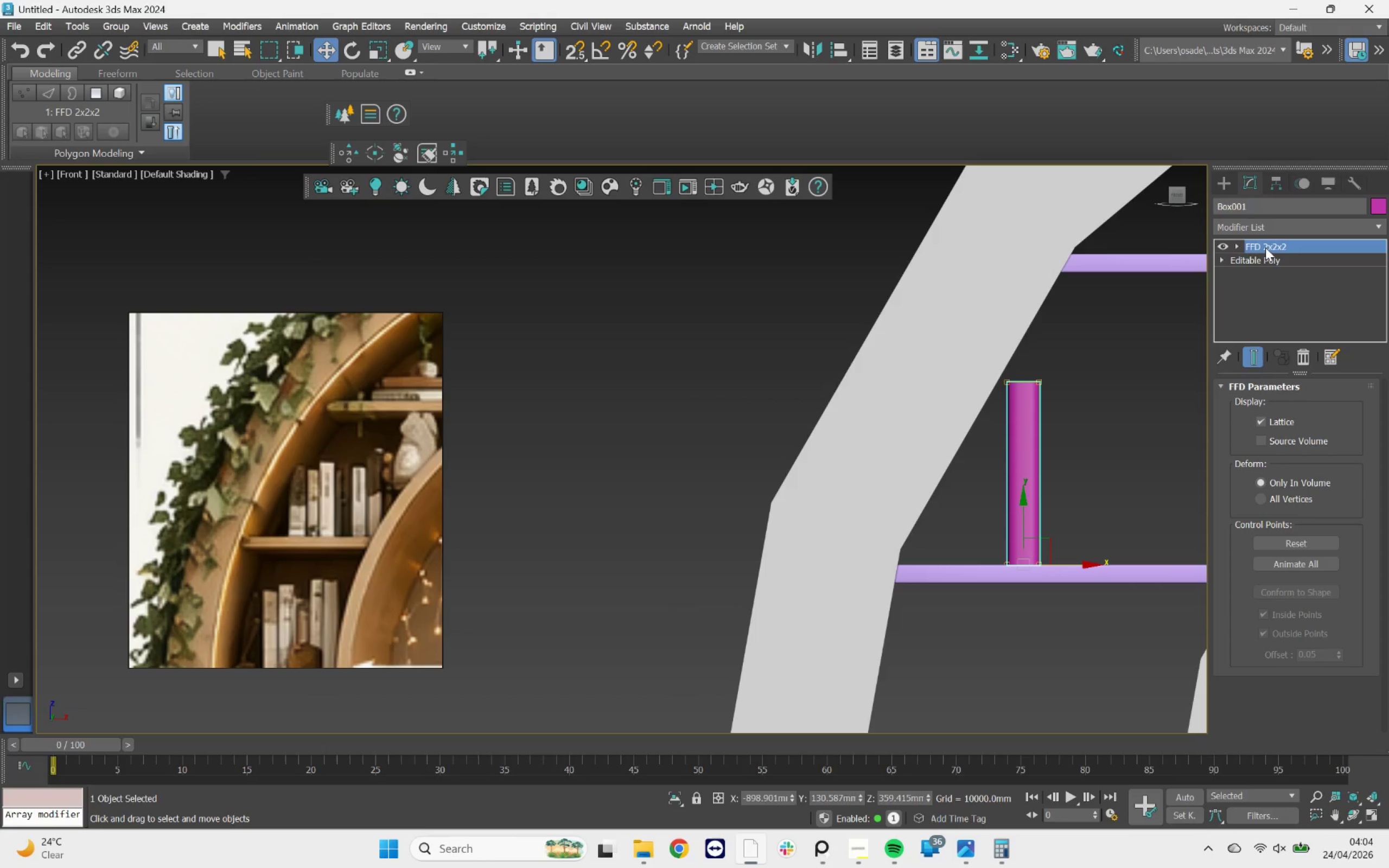 
left_click([1265, 247])
 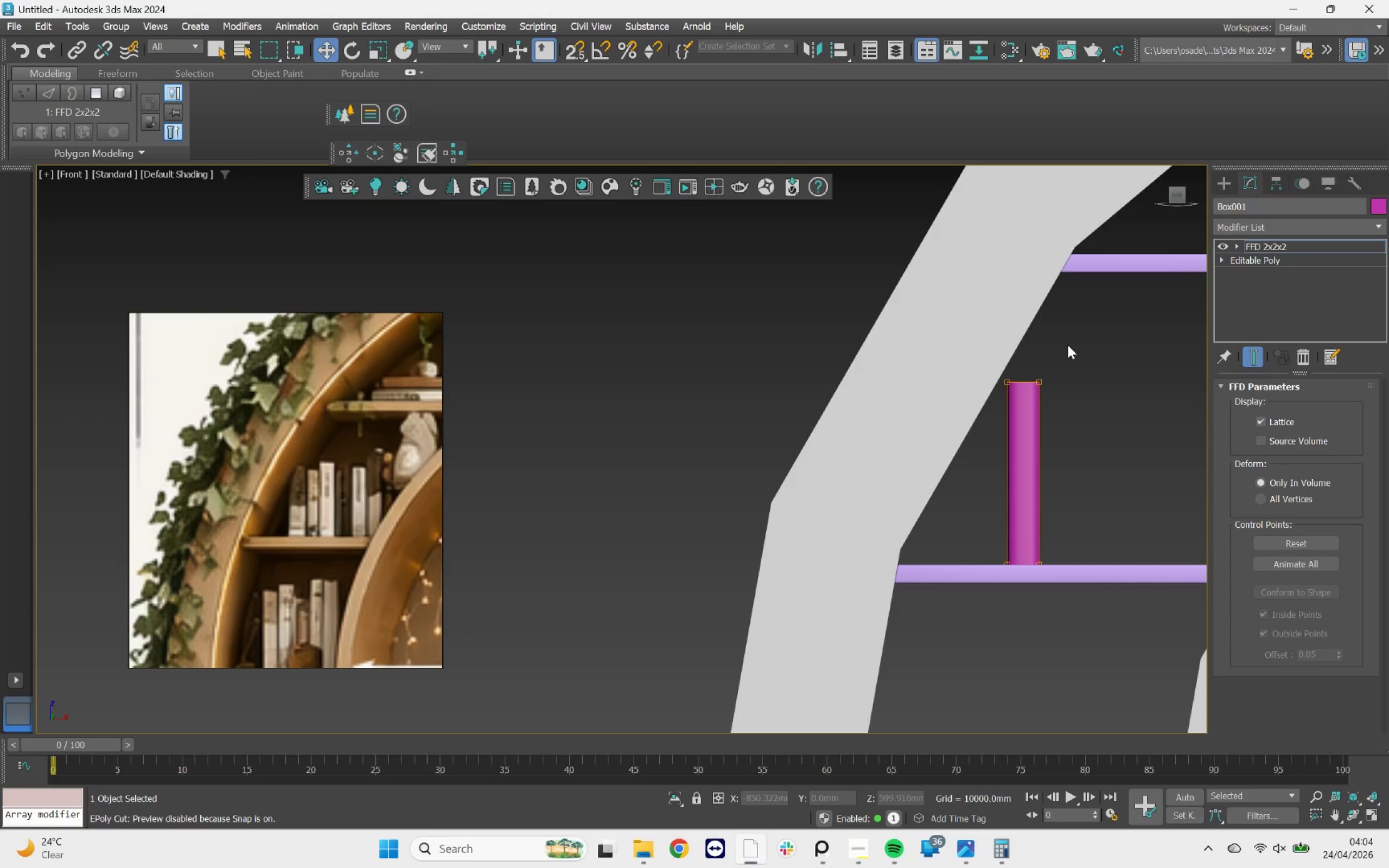 
left_click_drag(start_coordinate=[1075, 343], to_coordinate=[904, 432])
 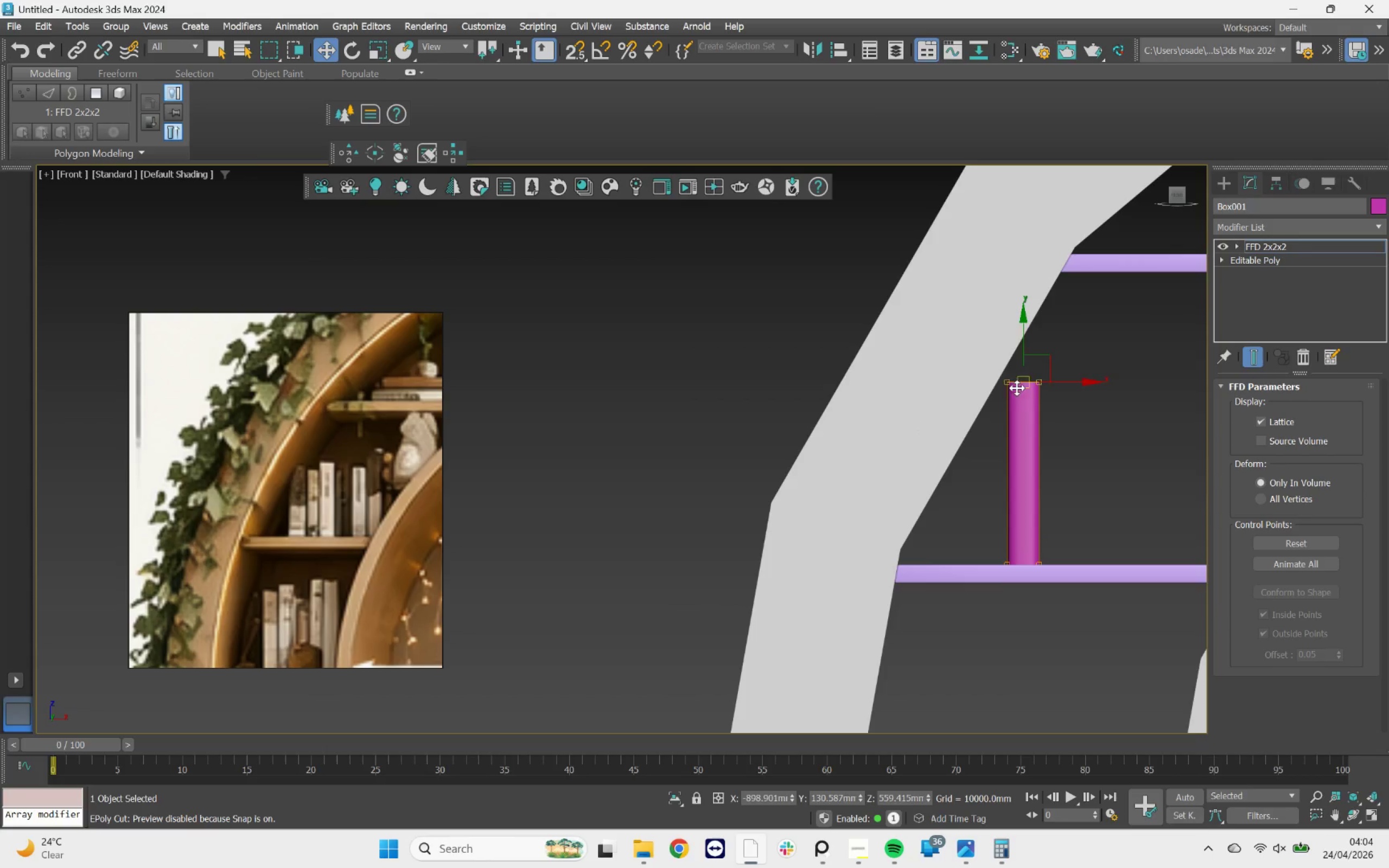 
scroll: coordinate [1037, 368], scroll_direction: up, amount: 3.0
 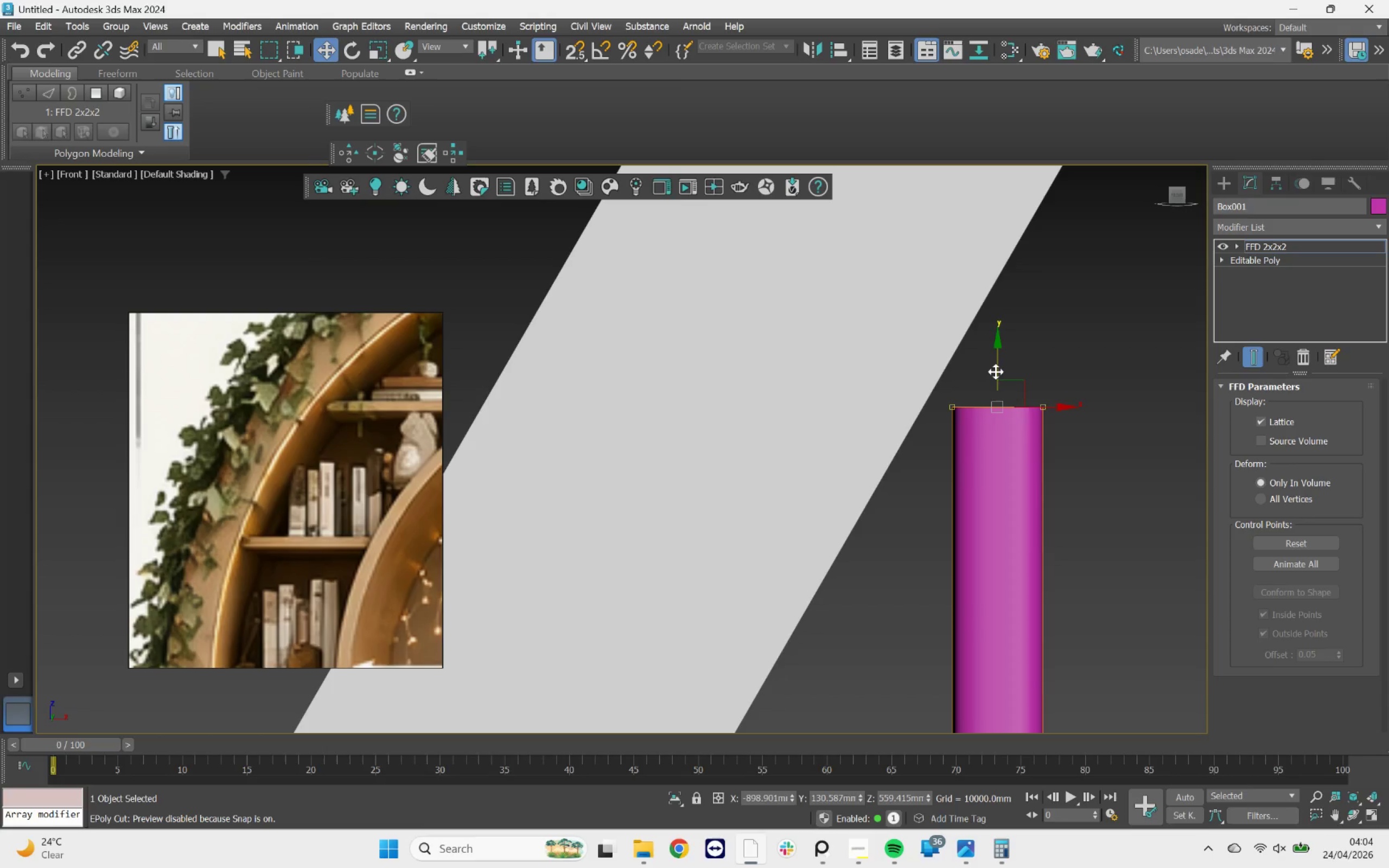 
left_click_drag(start_coordinate=[998, 366], to_coordinate=[983, 322])
 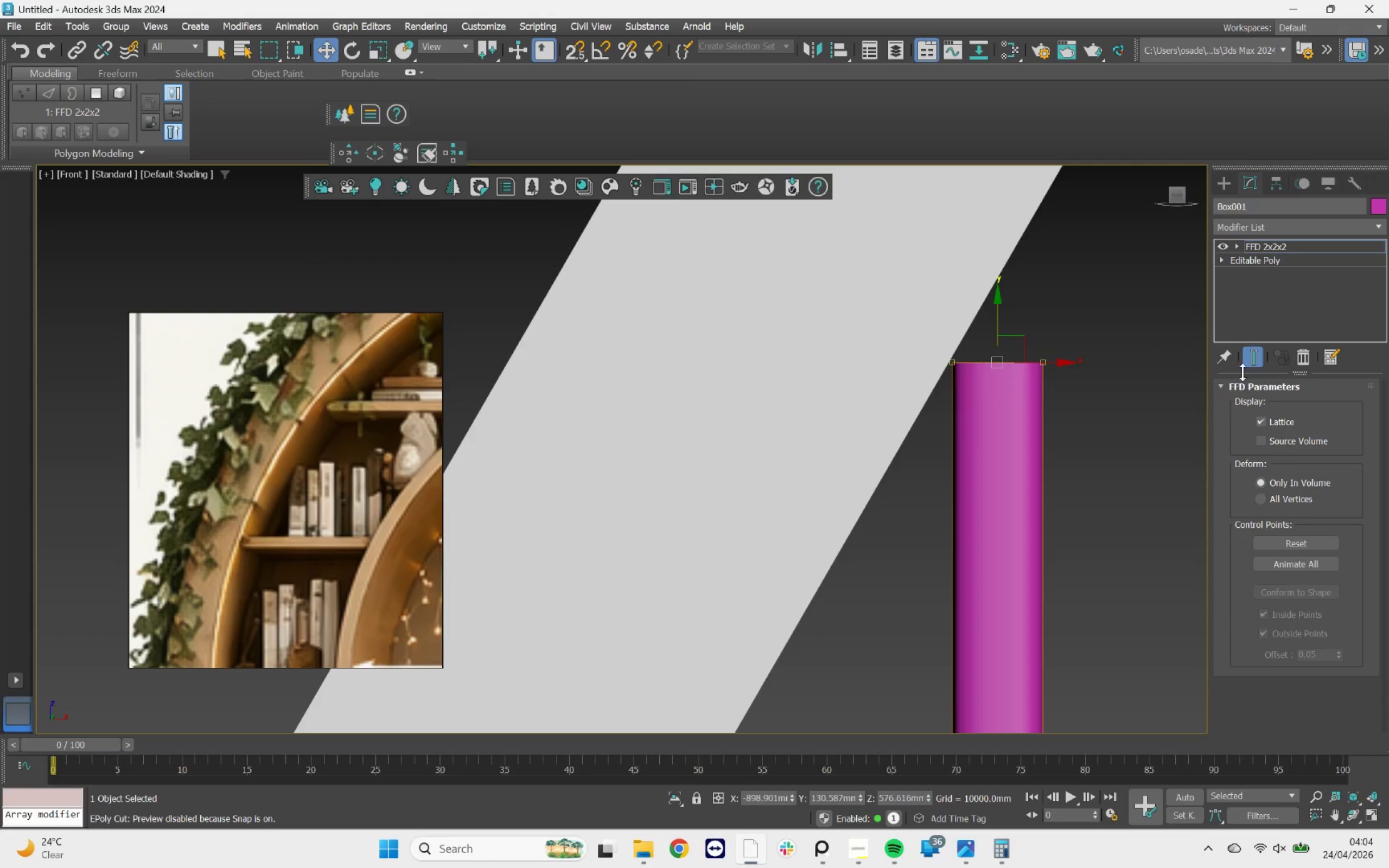 
left_click([1250, 358])
 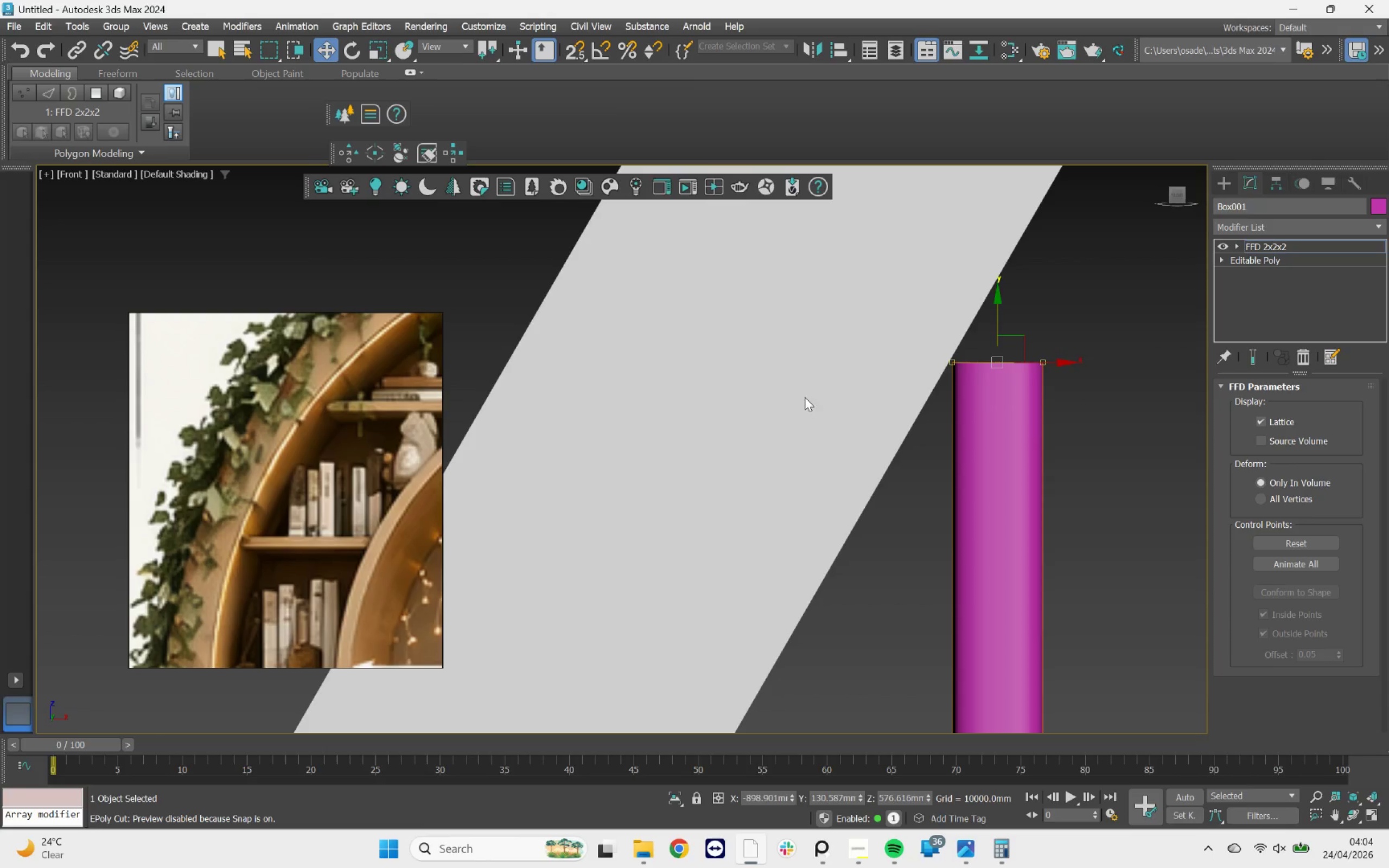 
scroll: coordinate [795, 397], scroll_direction: down, amount: 5.0
 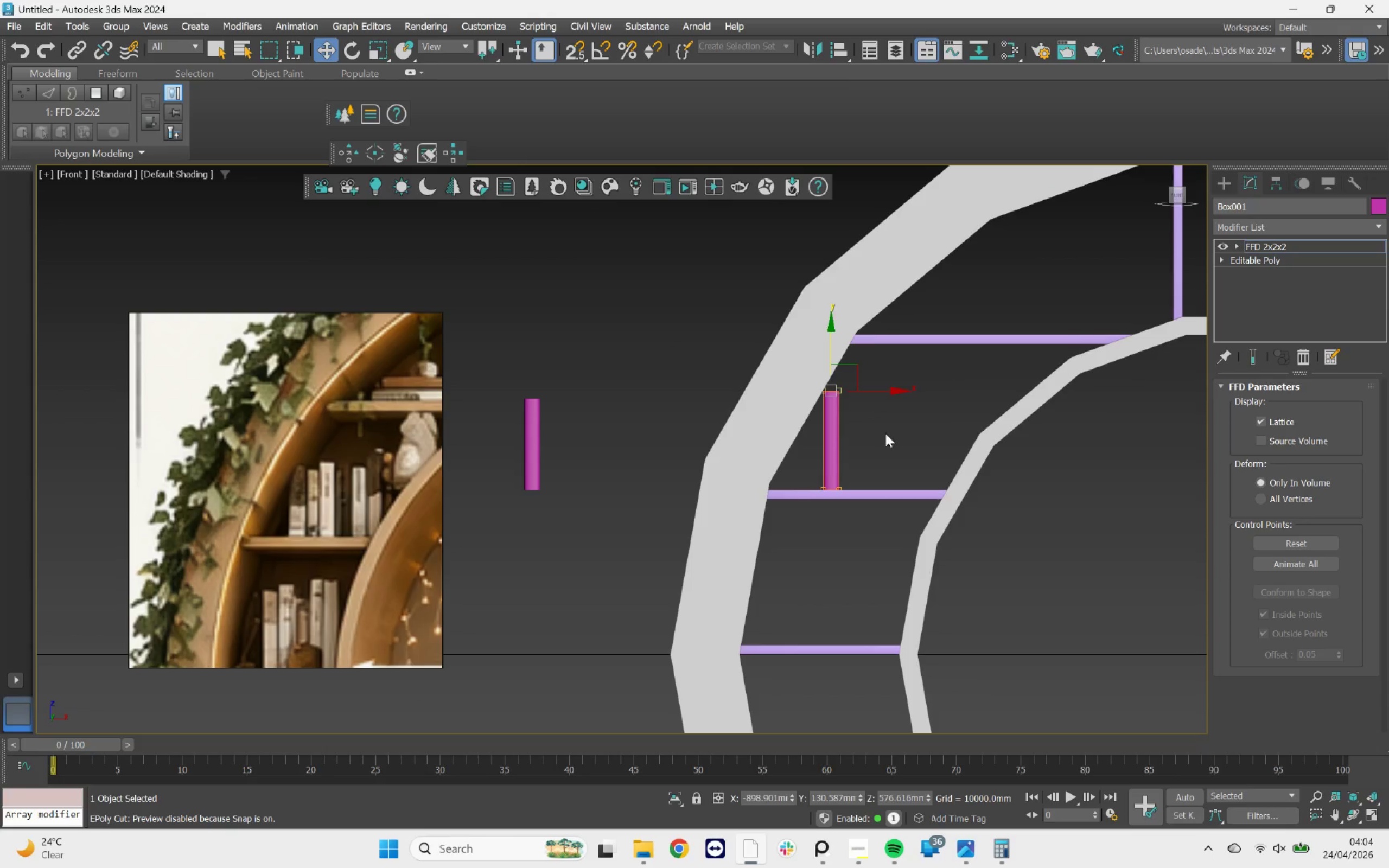 
scroll: coordinate [863, 444], scroll_direction: up, amount: 2.0
 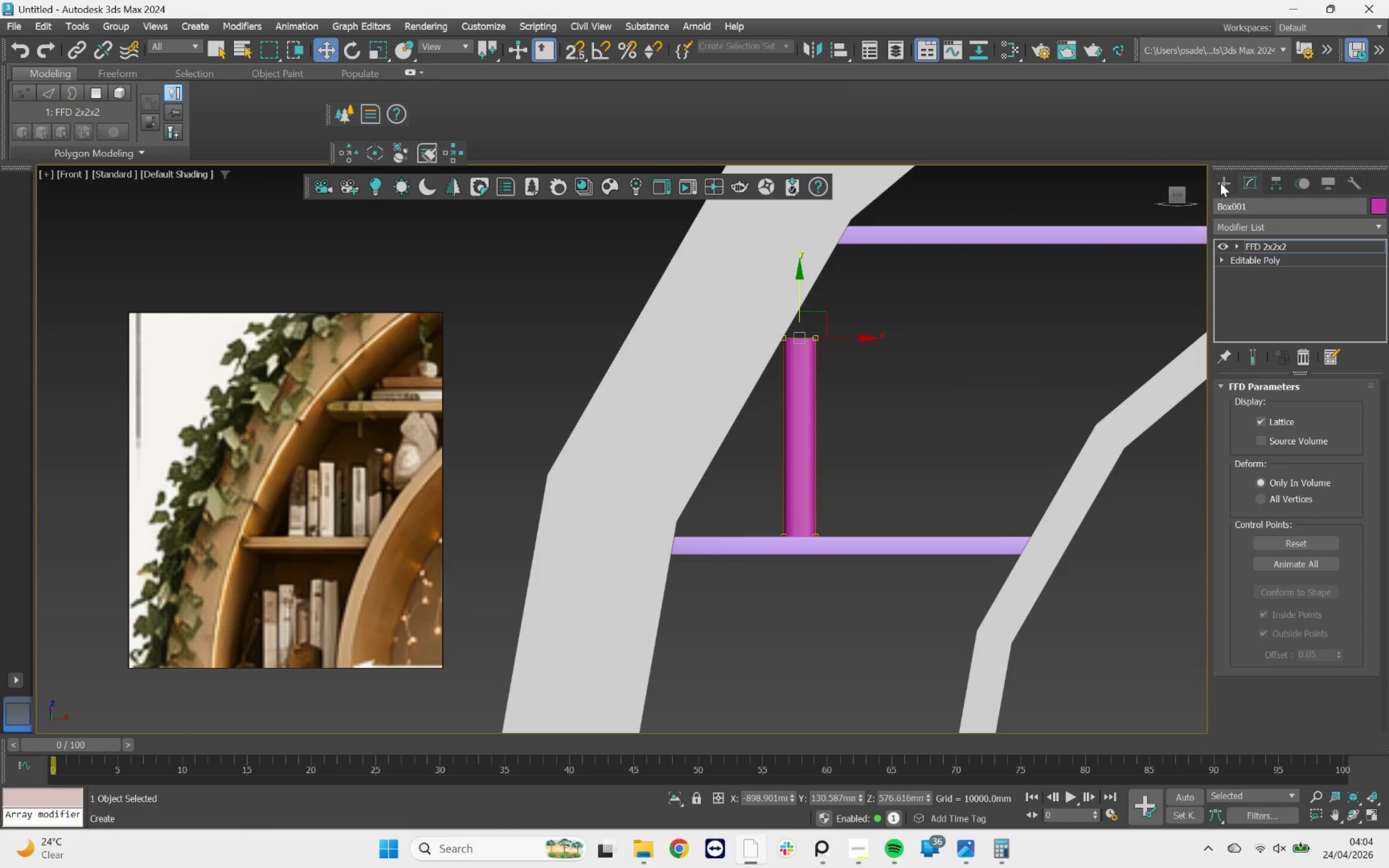 
left_click([1221, 182])
 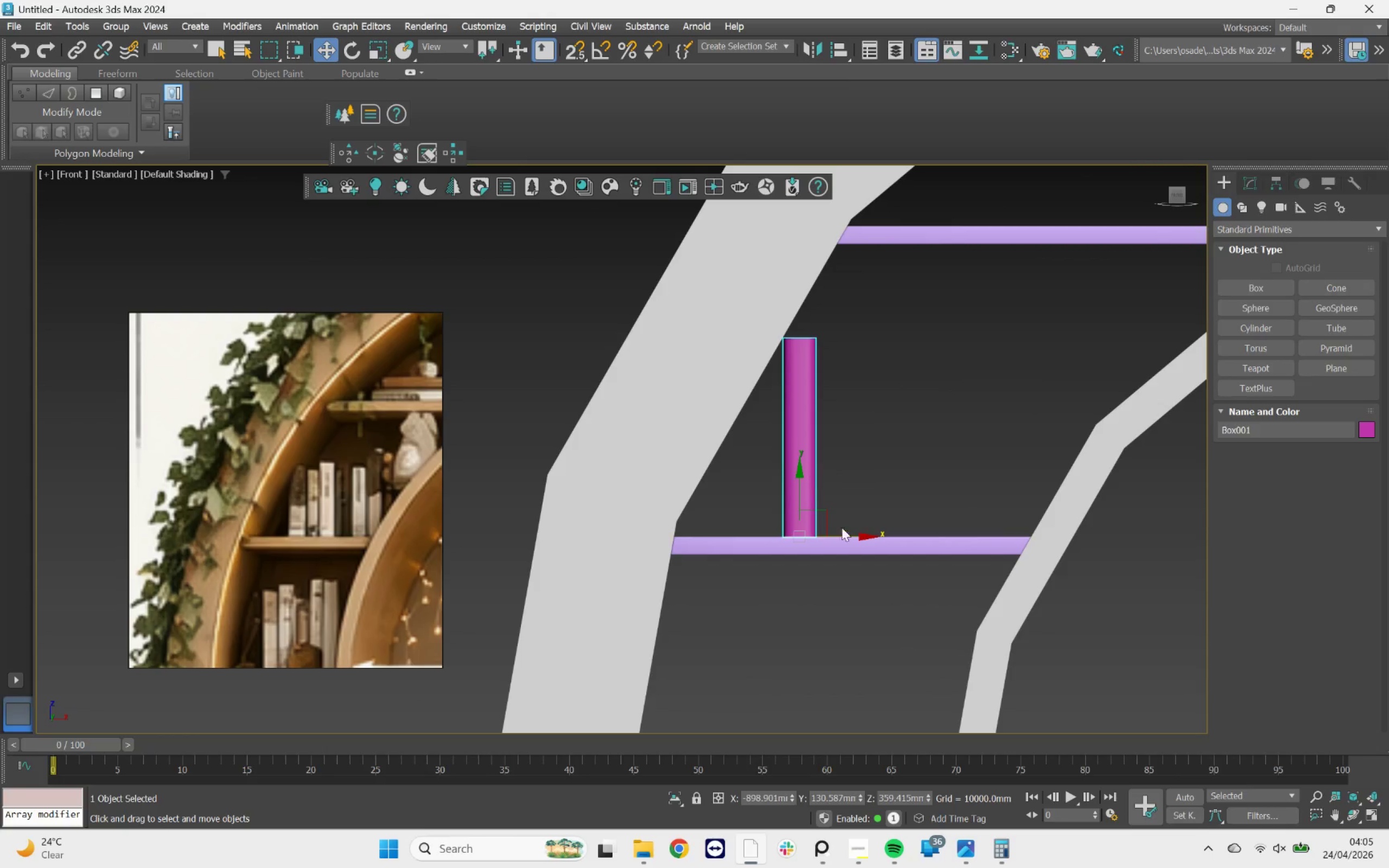 
scroll: coordinate [811, 539], scroll_direction: up, amount: 3.0
 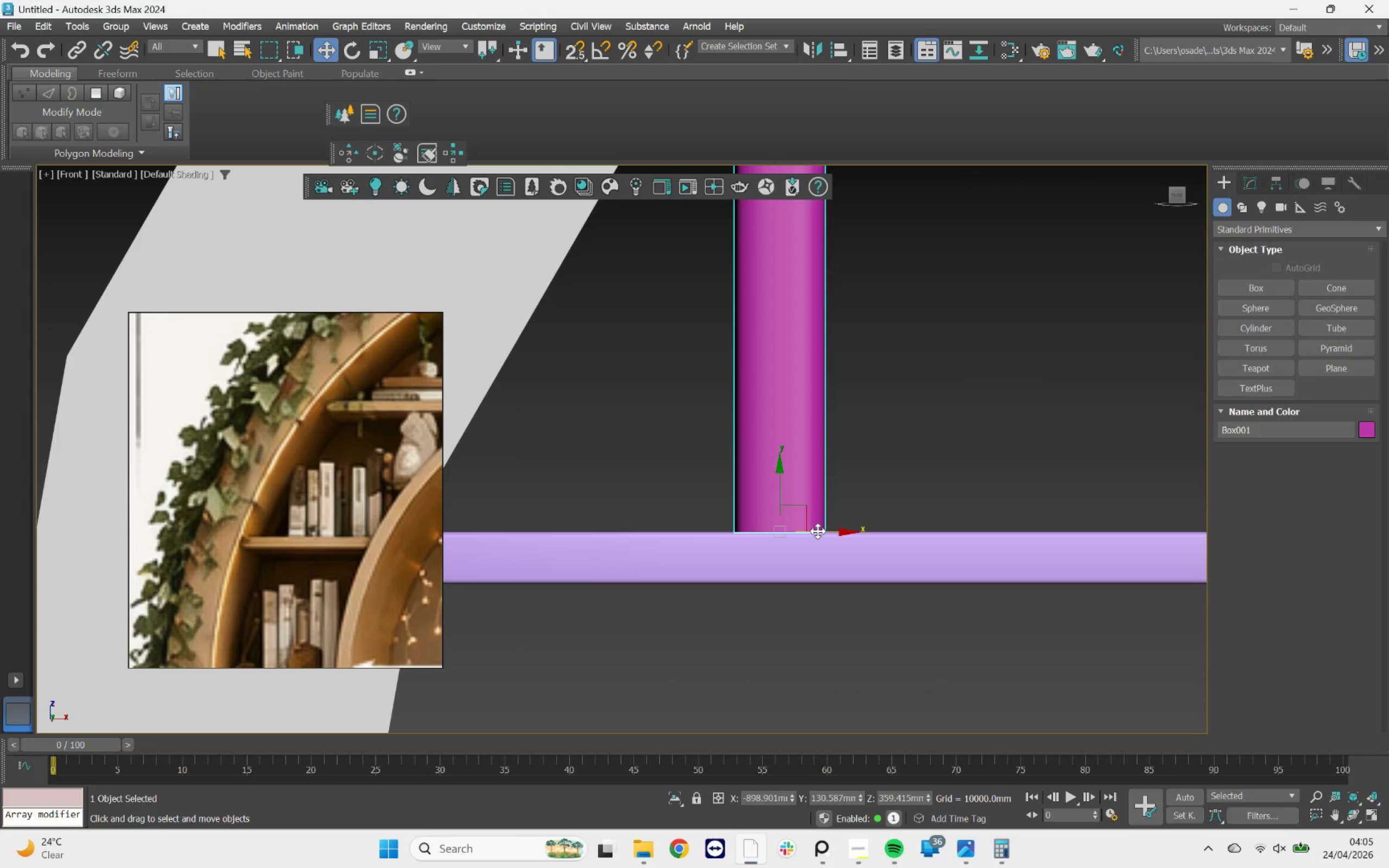 
hold_key(key=ShiftLeft, duration=2.02)
left_click_drag(start_coordinate=[818, 529], to_coordinate=[911, 509])
 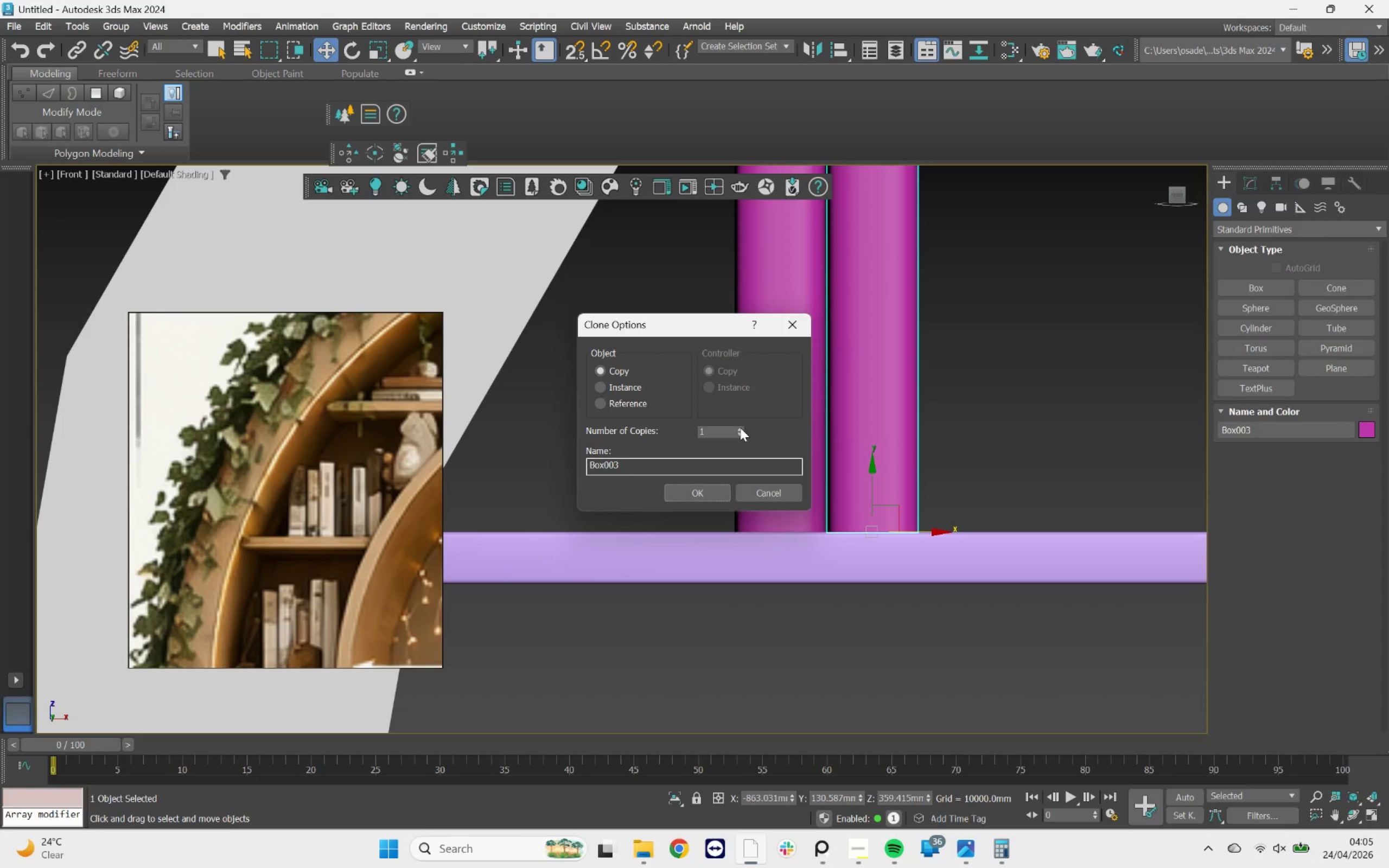 
double_click([740, 427])
 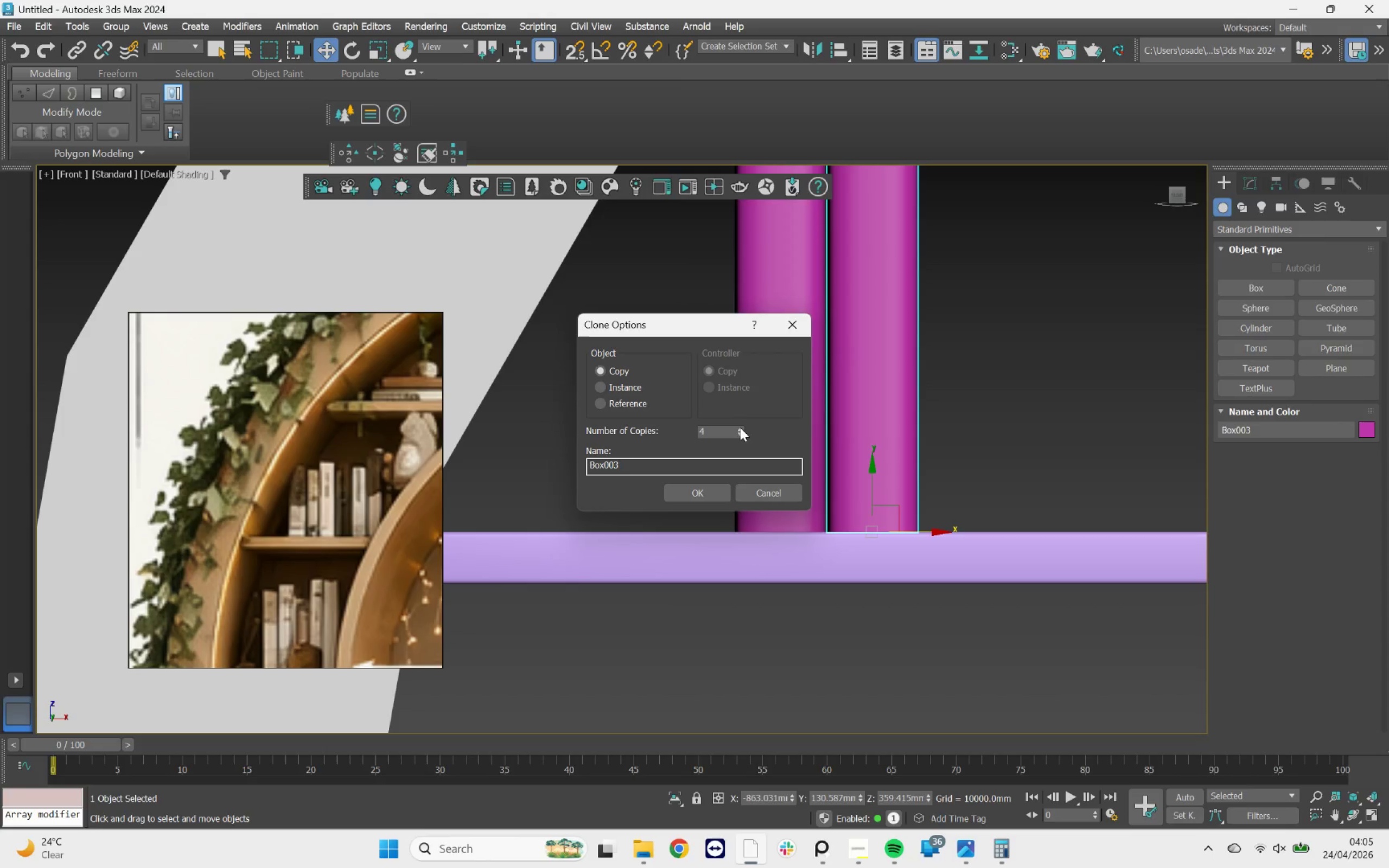 
double_click([740, 427])
 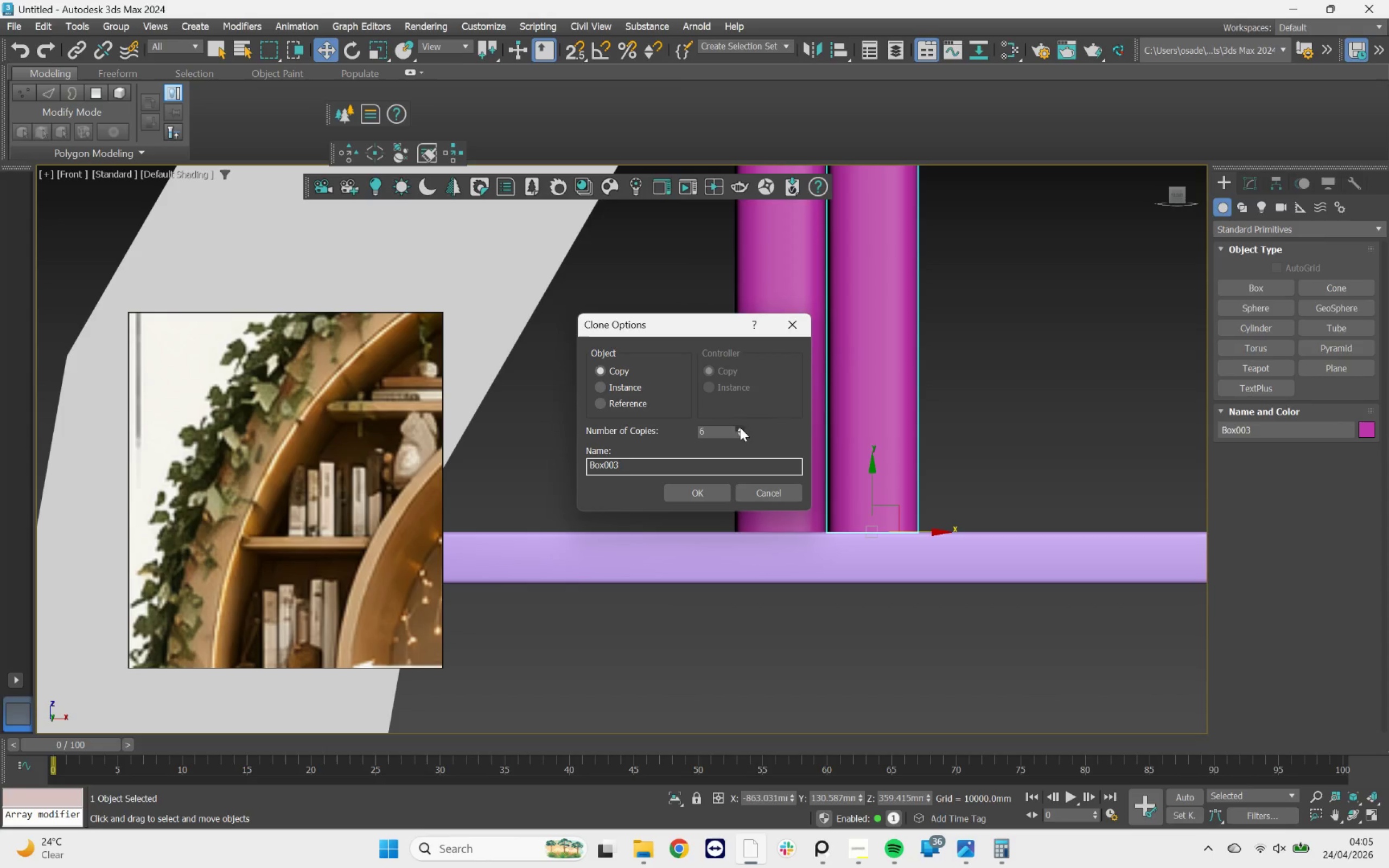 
triple_click([740, 427])
 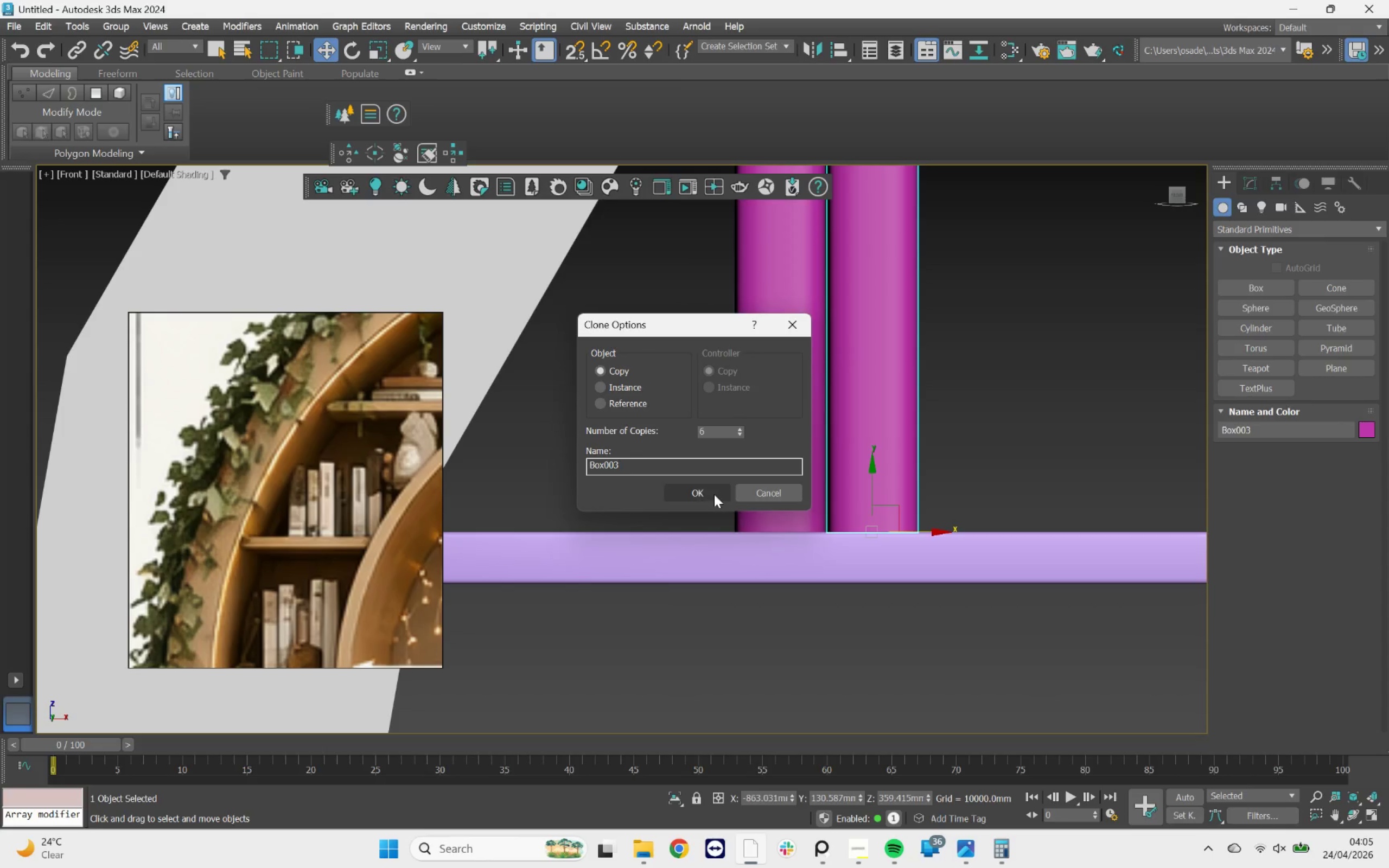 
left_click([714, 493])
 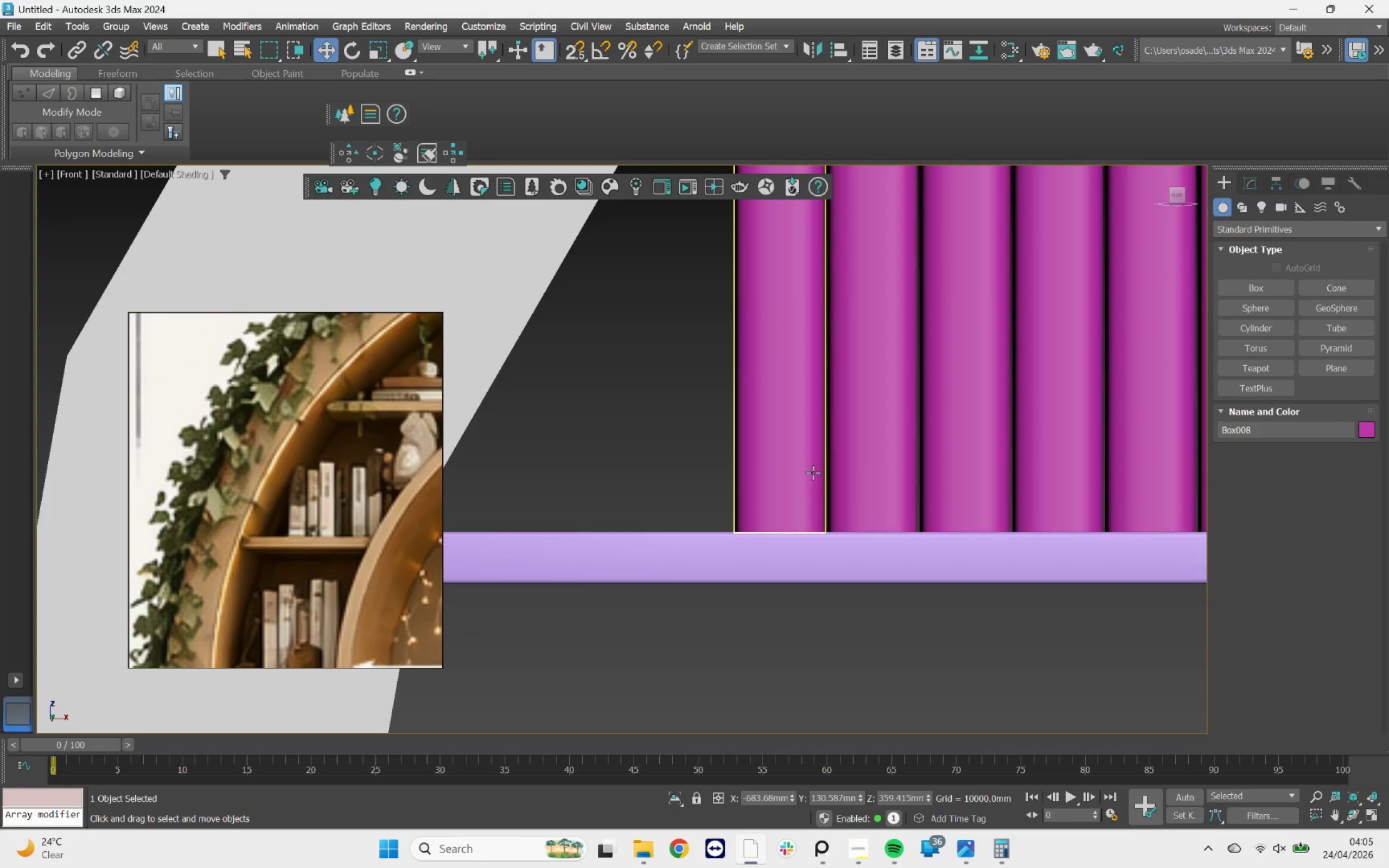 
scroll: coordinate [813, 473], scroll_direction: down, amount: 3.0
 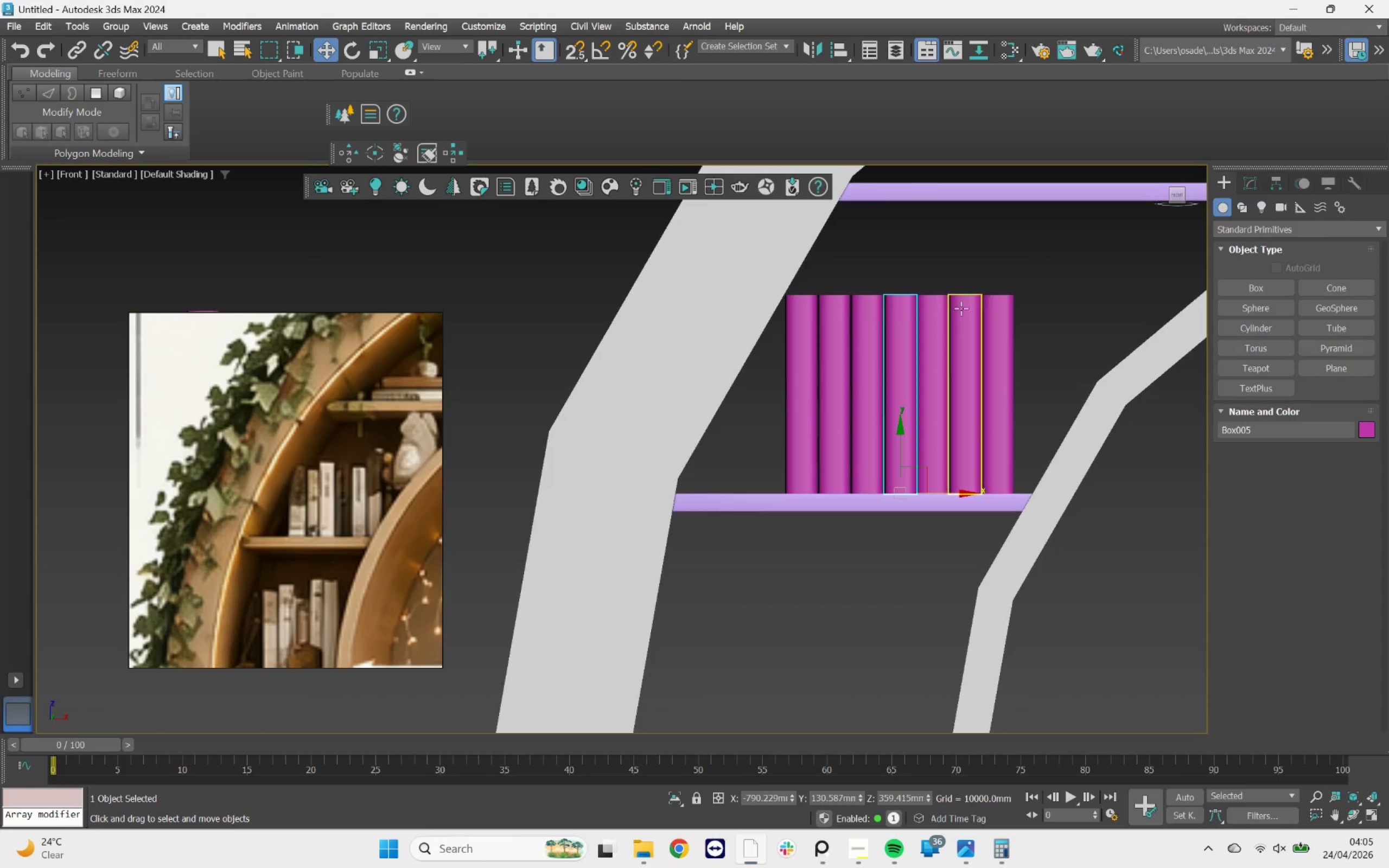 
key(Control+ControlLeft)
 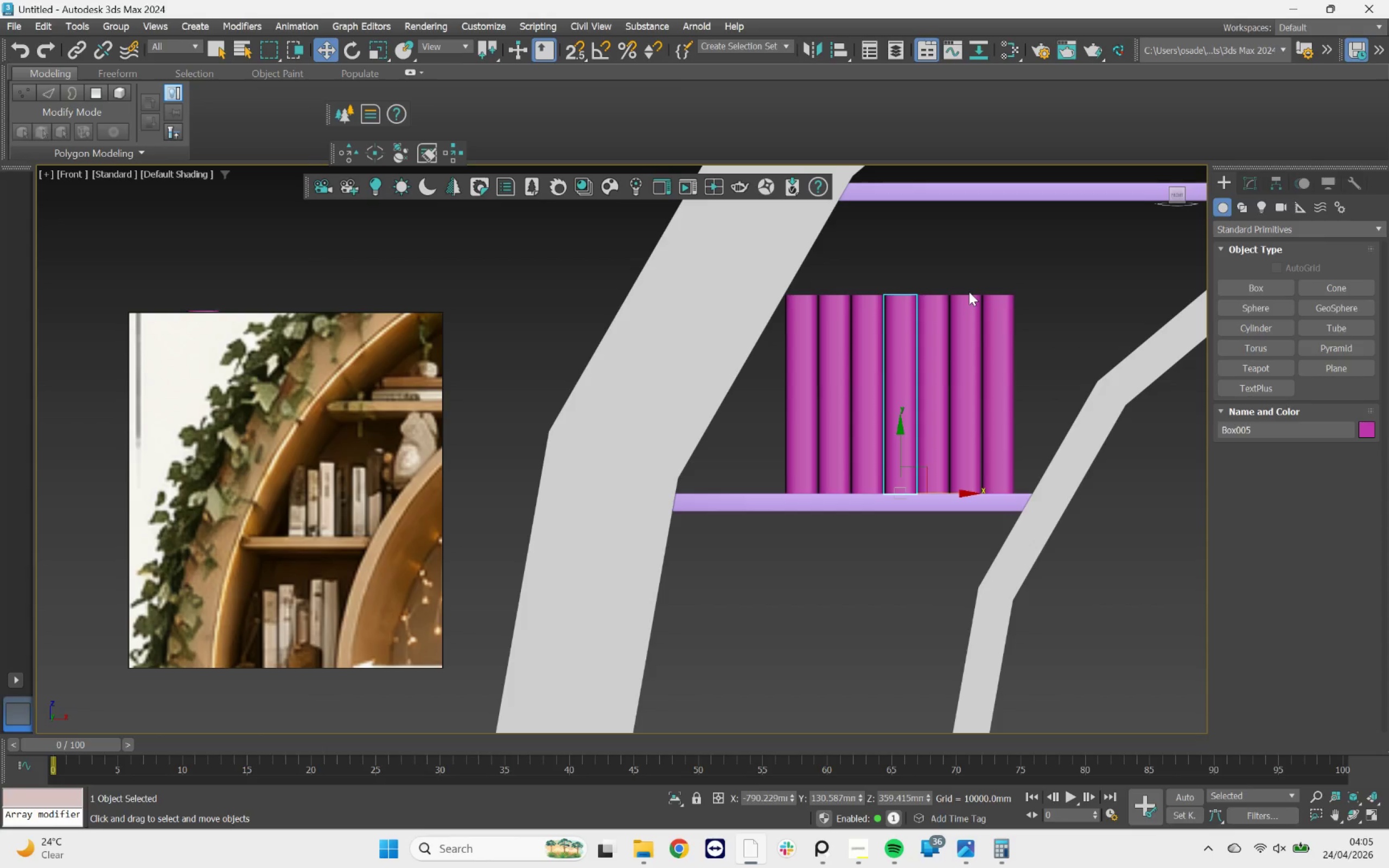 
key(Control+Z)
 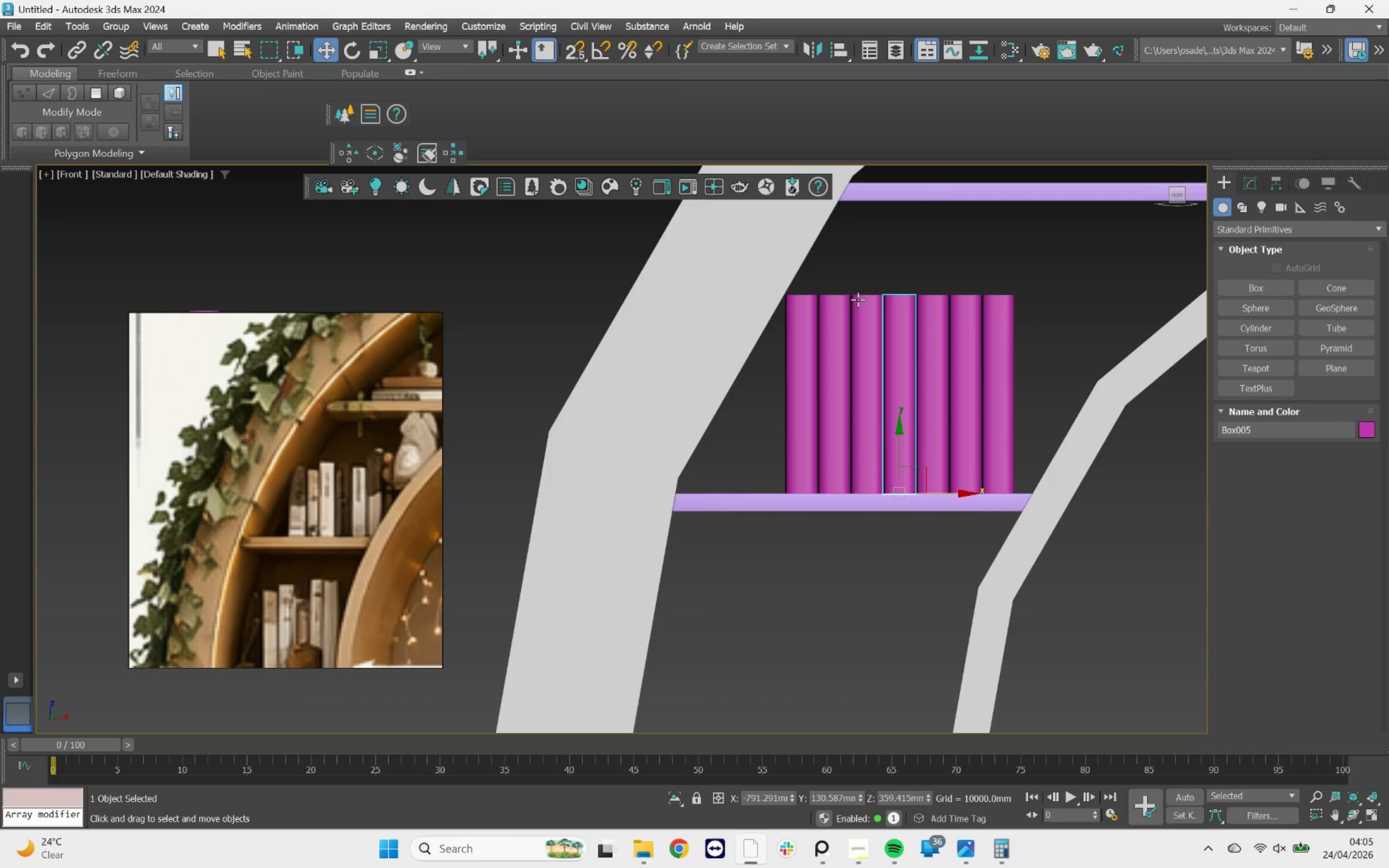 
left_click([837, 307])
 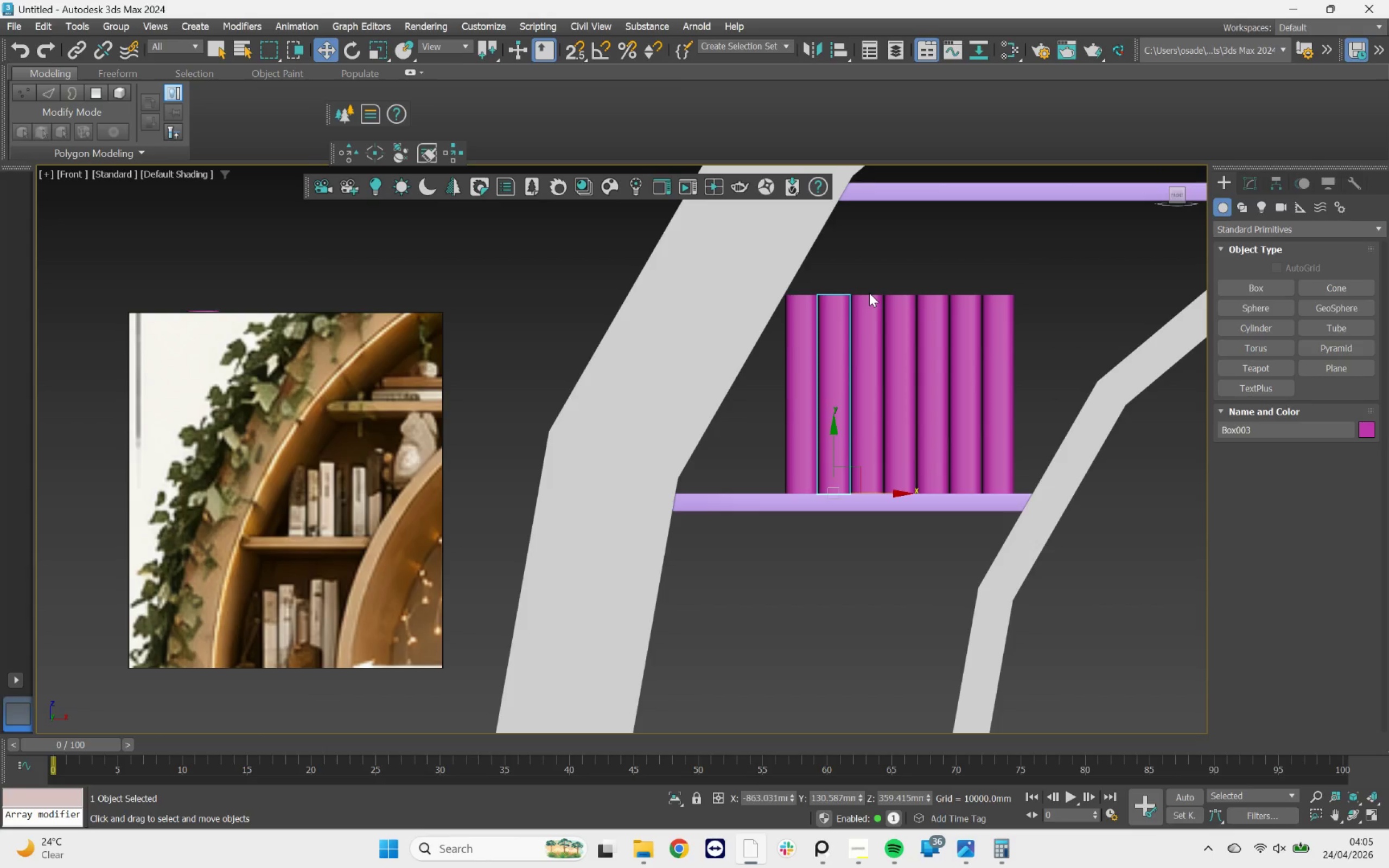 
key(Q)
 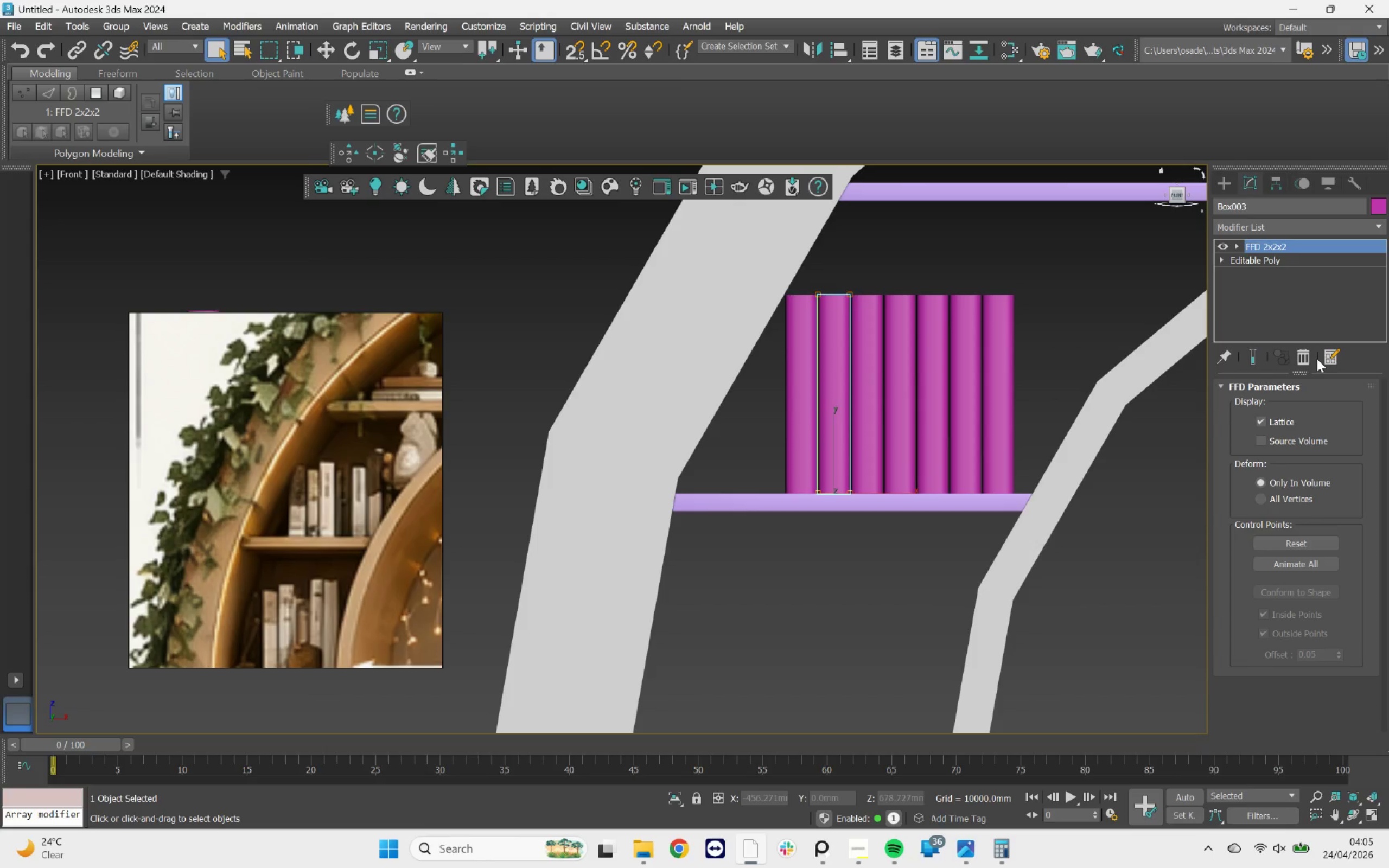 
left_click([1308, 358])
 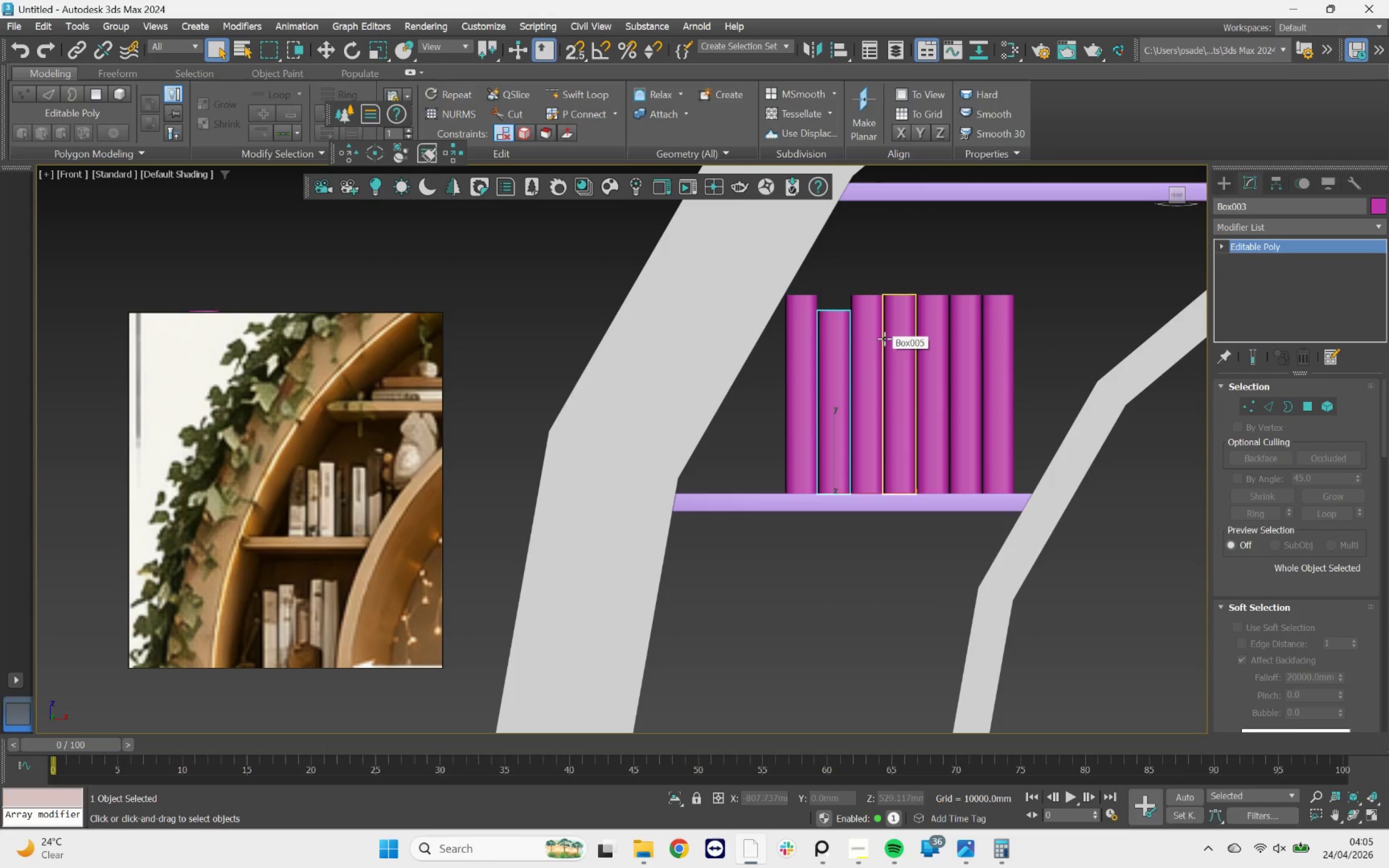 
left_click([927, 340])
 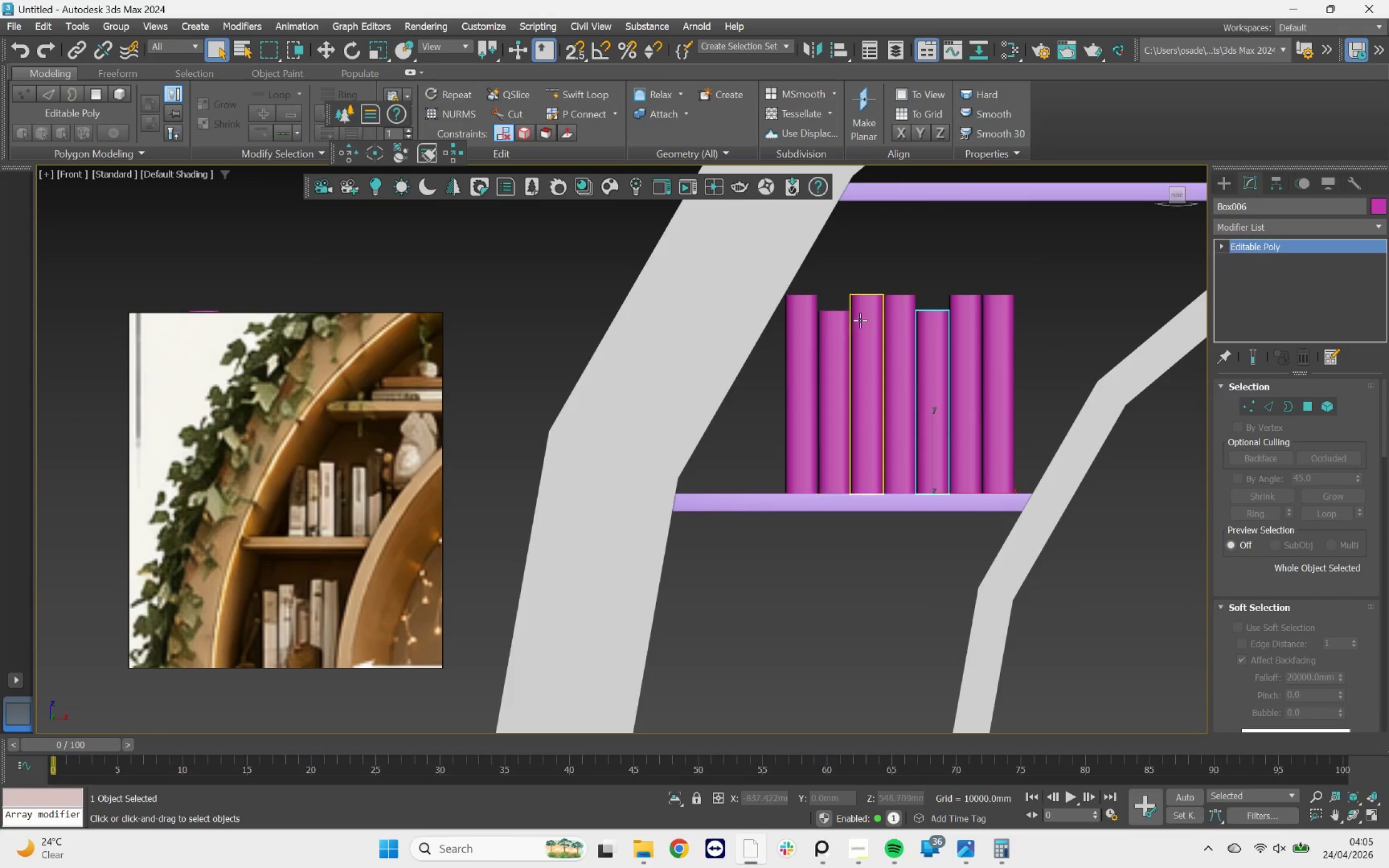 
left_click([878, 315])
 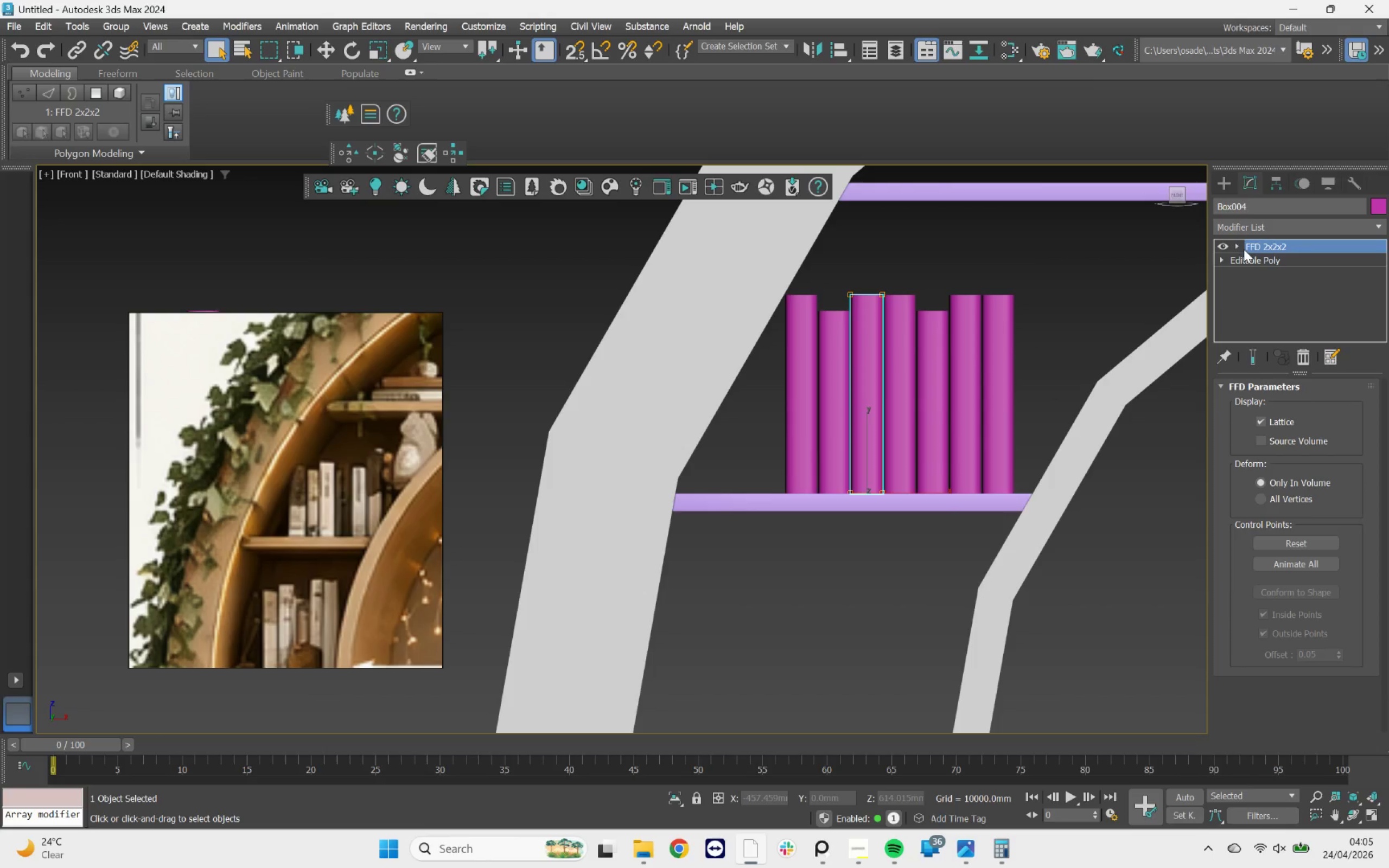 
left_click([1251, 248])
 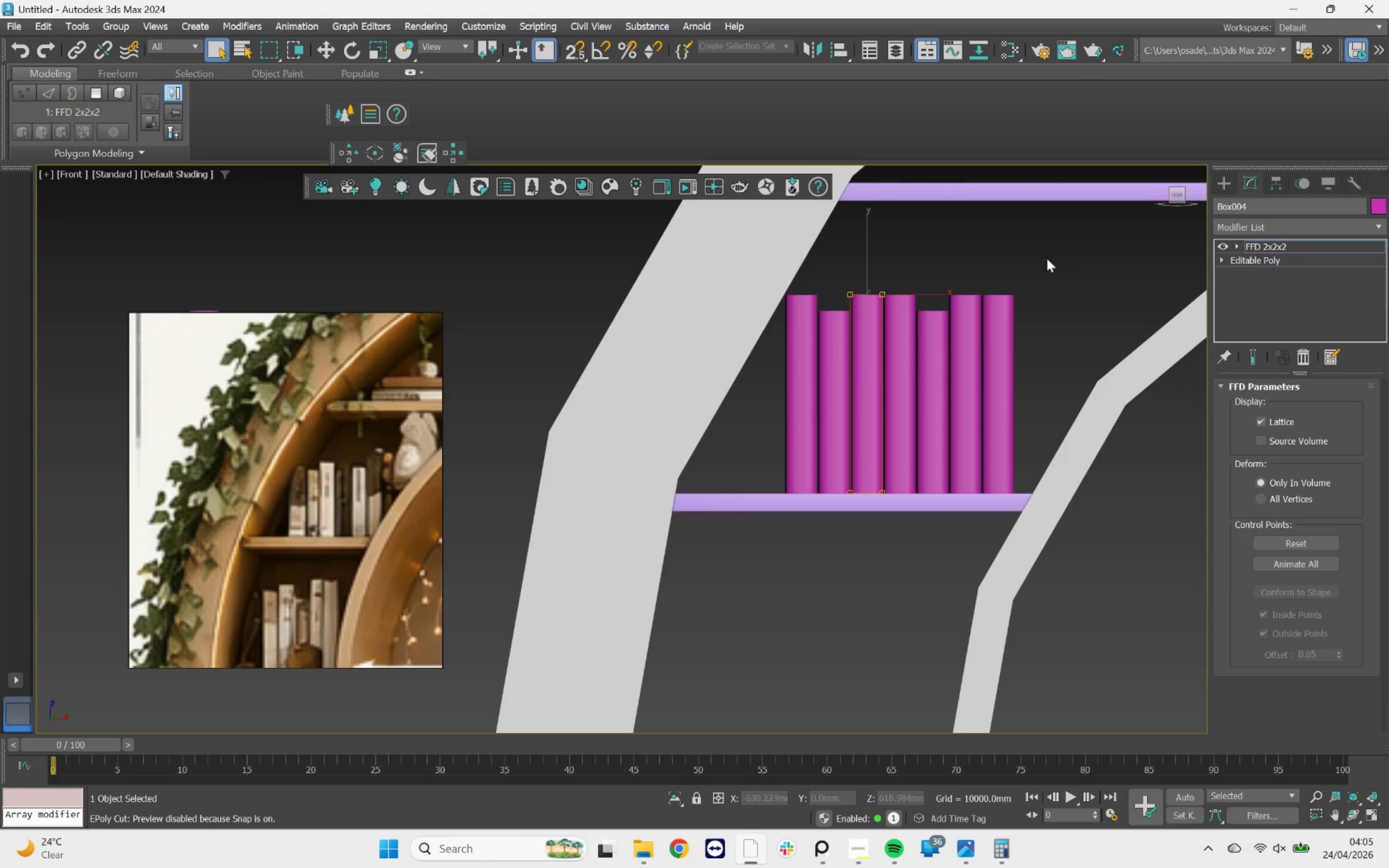 
left_click_drag(start_coordinate=[1011, 256], to_coordinate=[849, 309])
 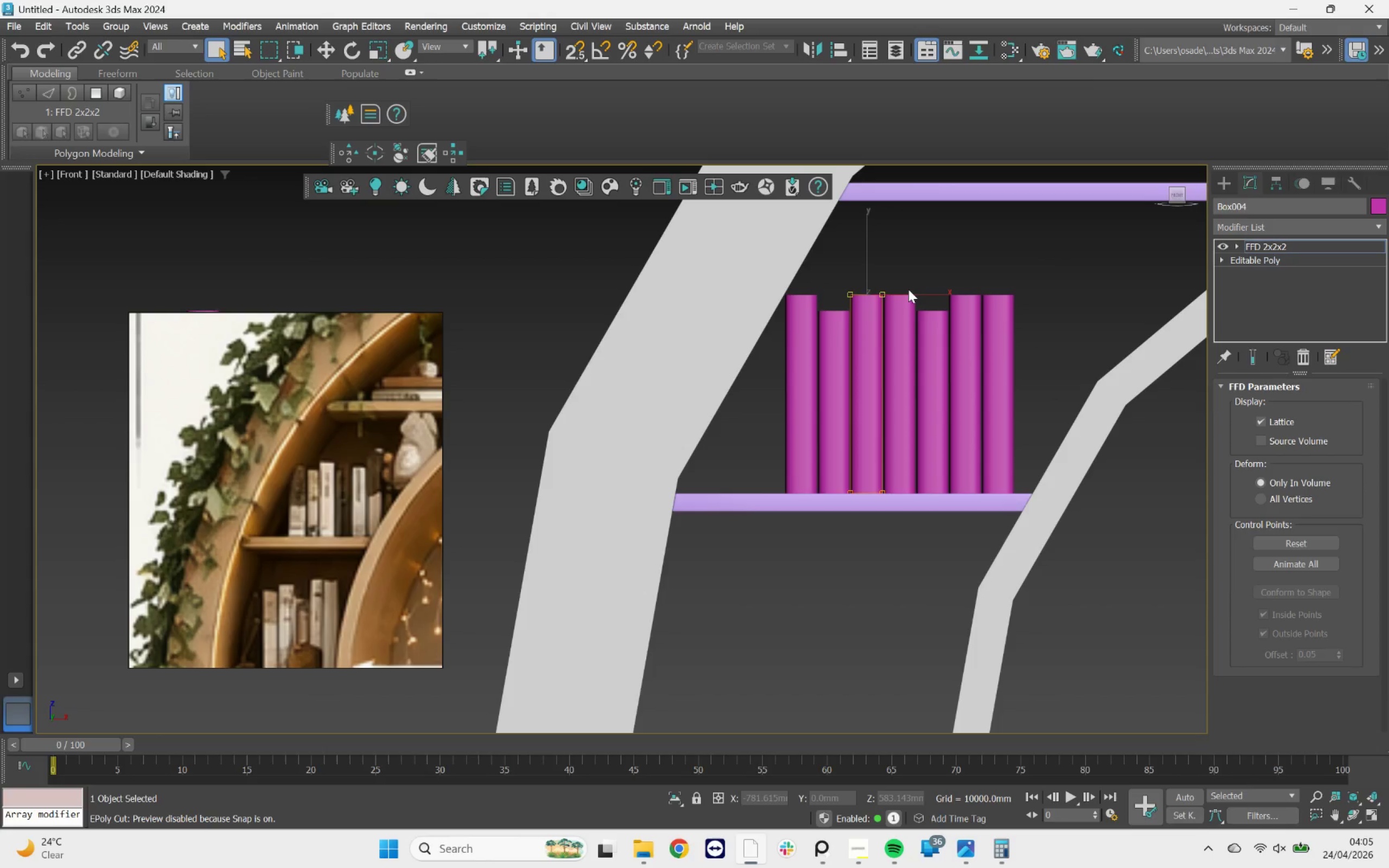 
key(W)
 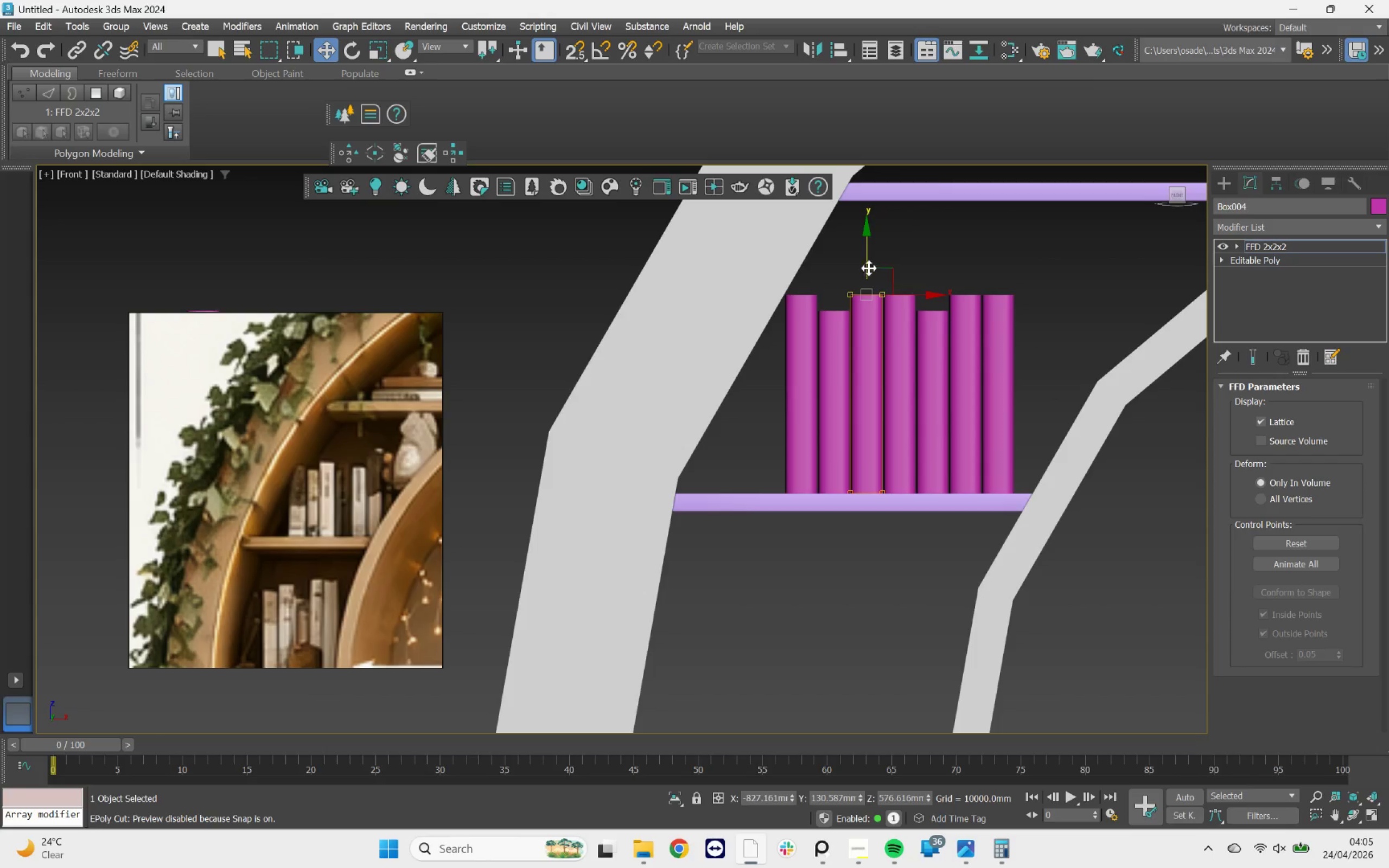 
left_click_drag(start_coordinate=[868, 266], to_coordinate=[865, 257])
 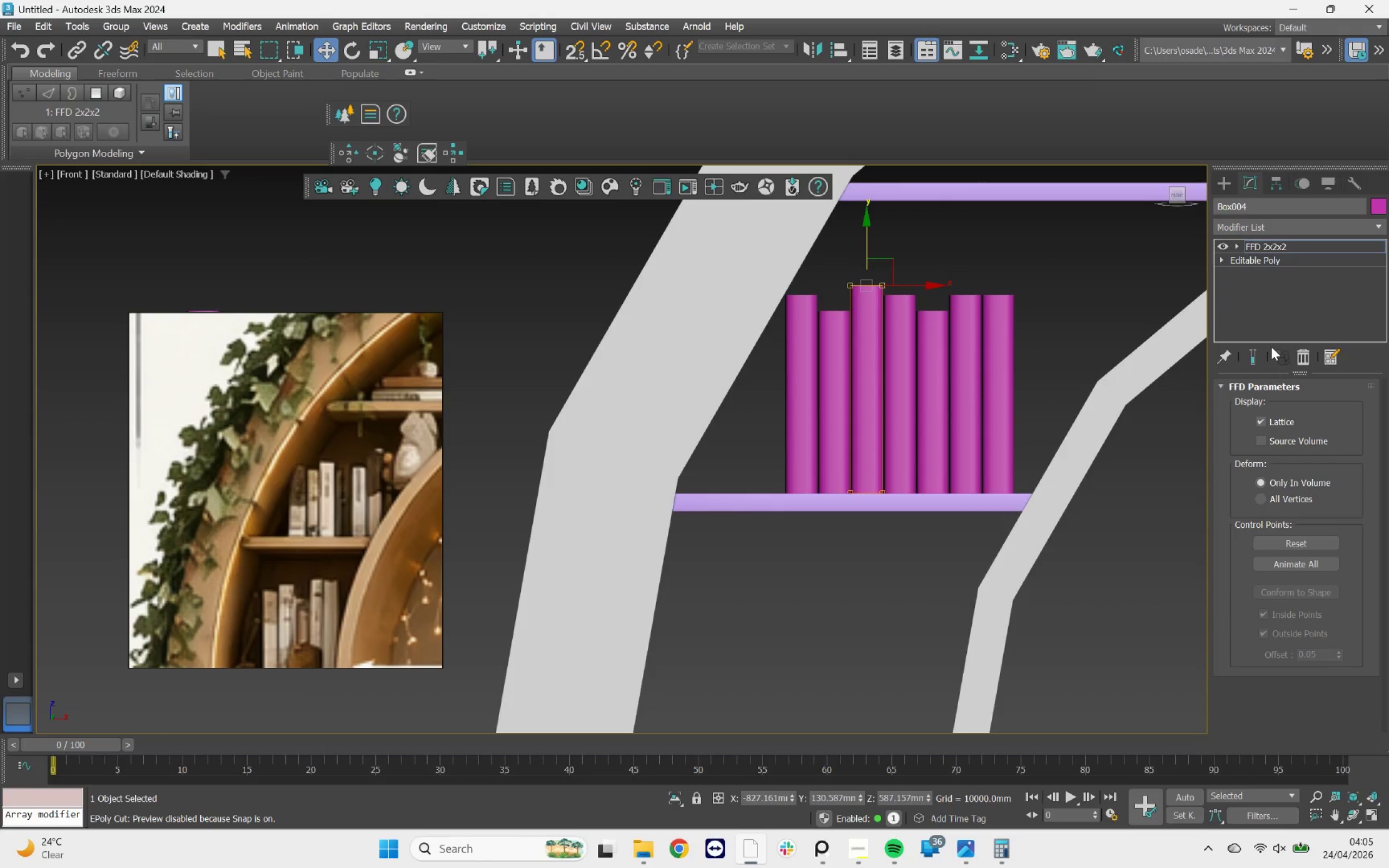 
left_click([1265, 247])
 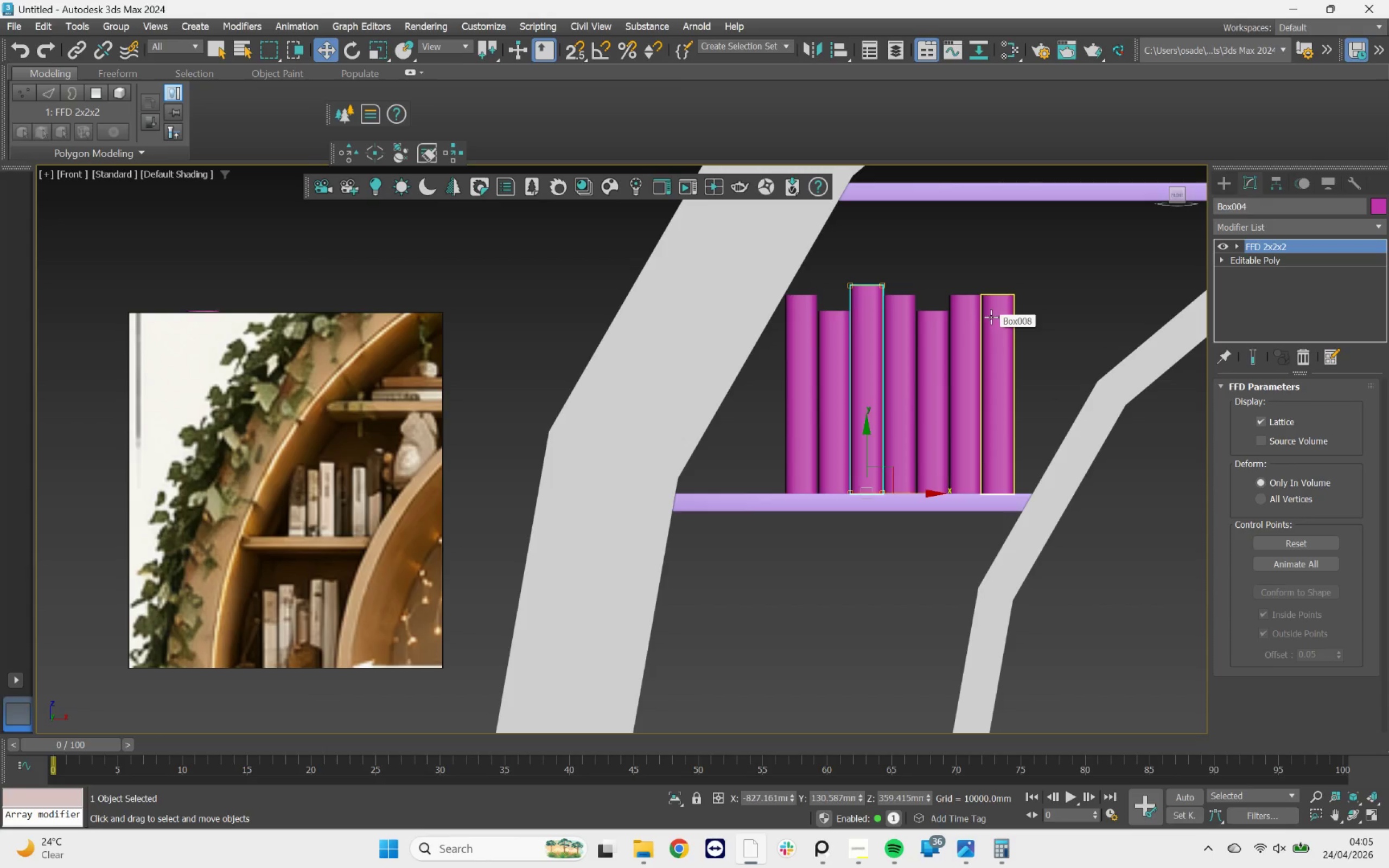 
left_click([965, 326])
 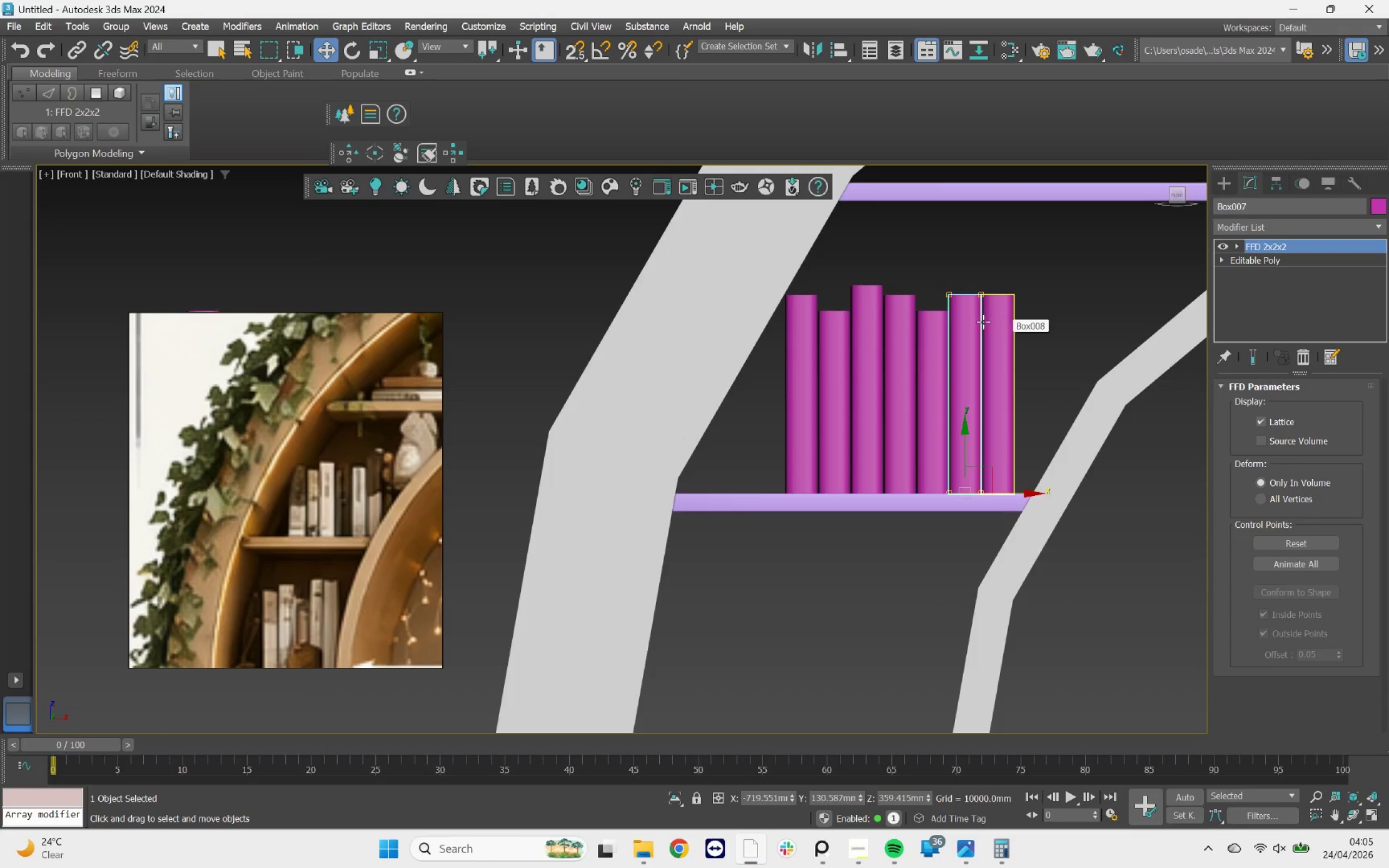 
left_click([1267, 247])
 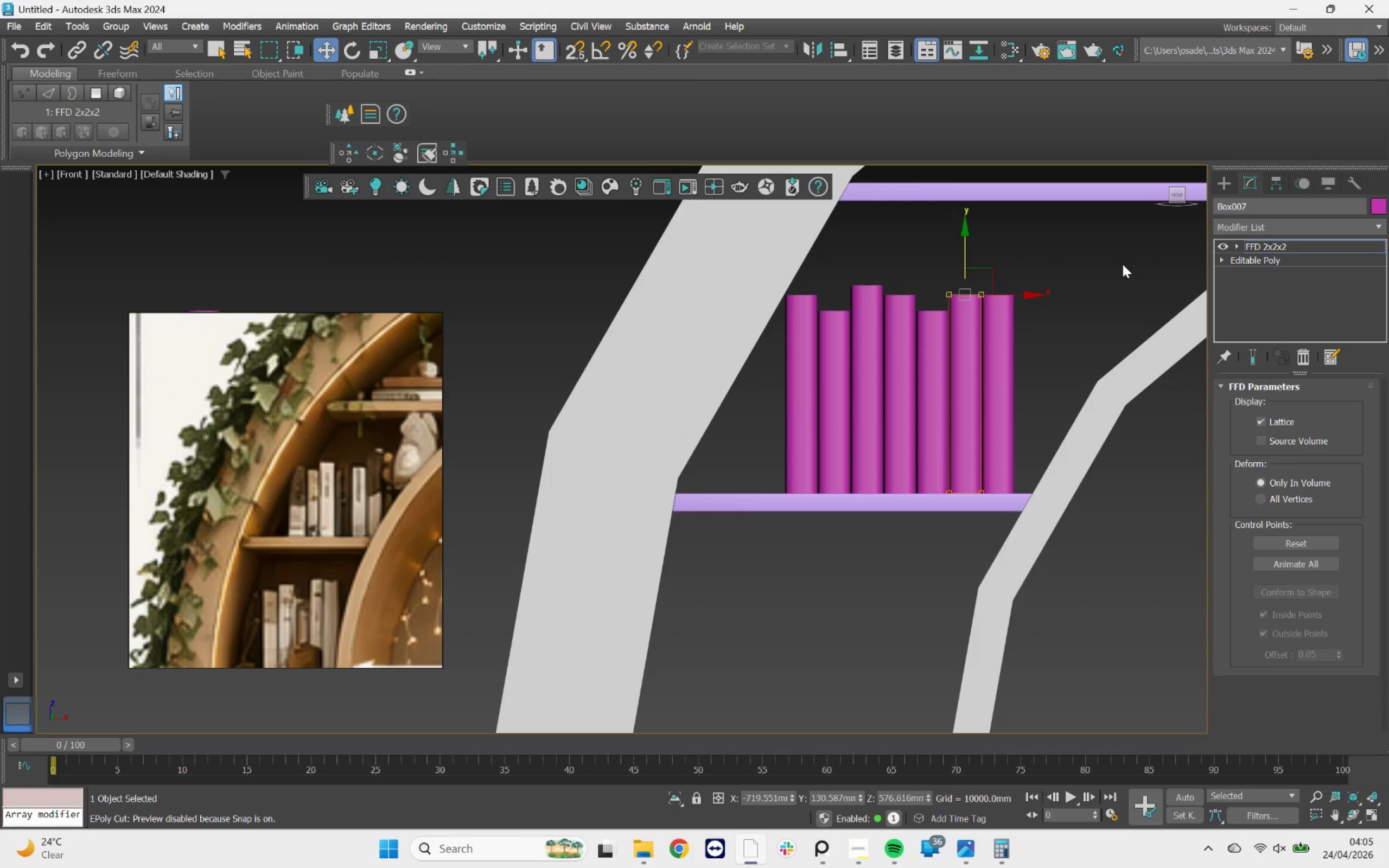 
left_click_drag(start_coordinate=[1095, 263], to_coordinate=[918, 309])
 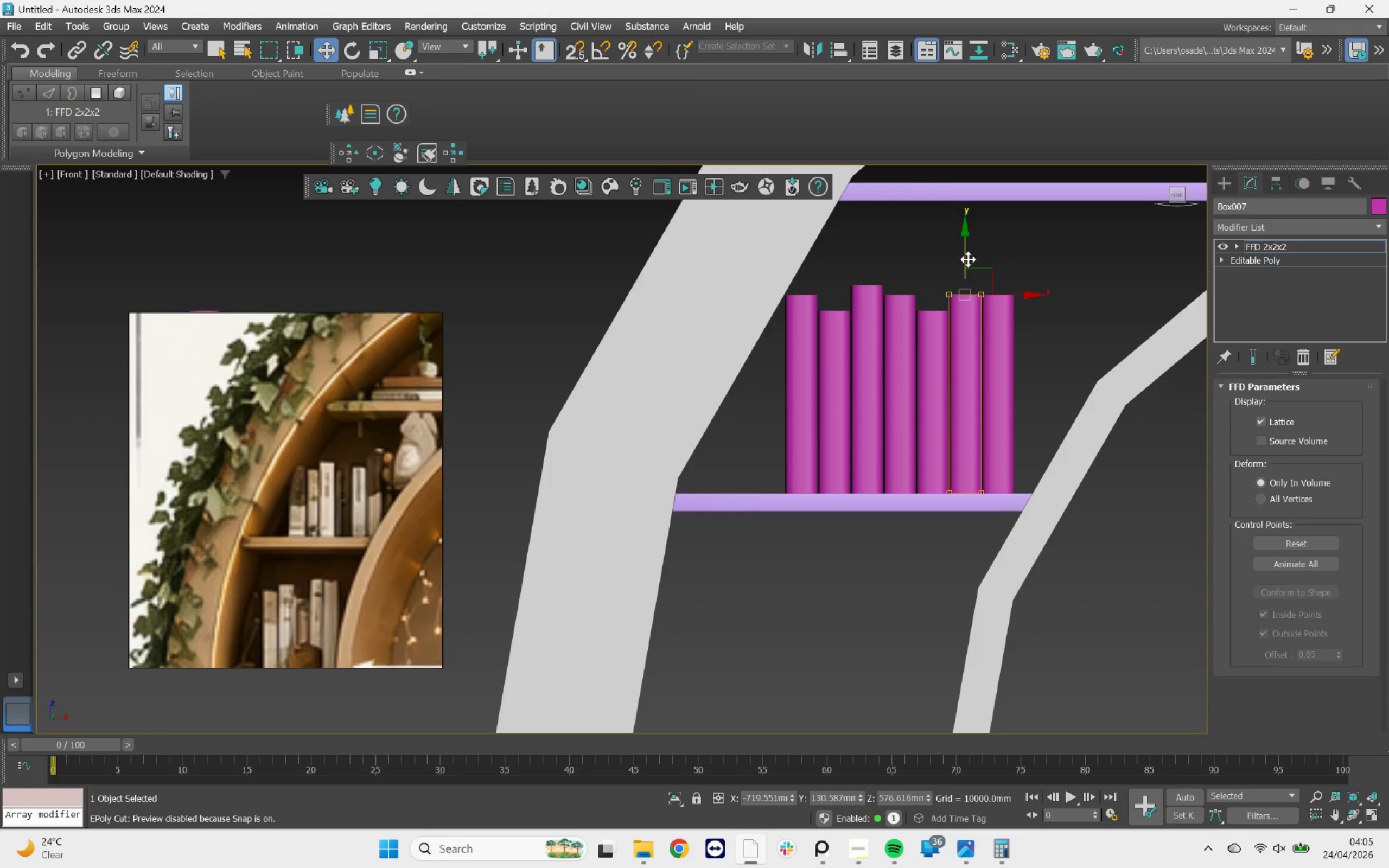 
left_click_drag(start_coordinate=[965, 257], to_coordinate=[966, 262])
 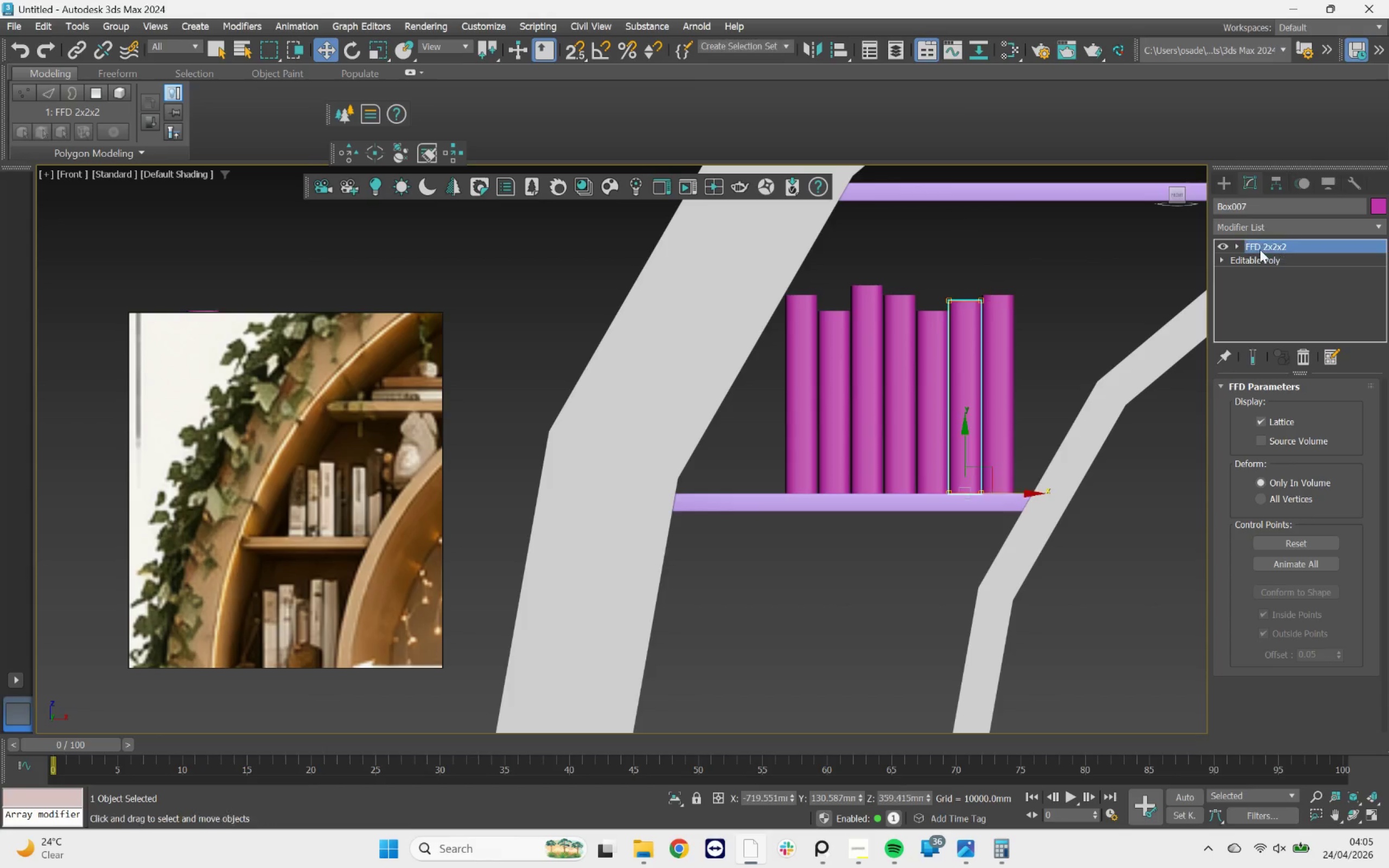 
left_click([1006, 330])
 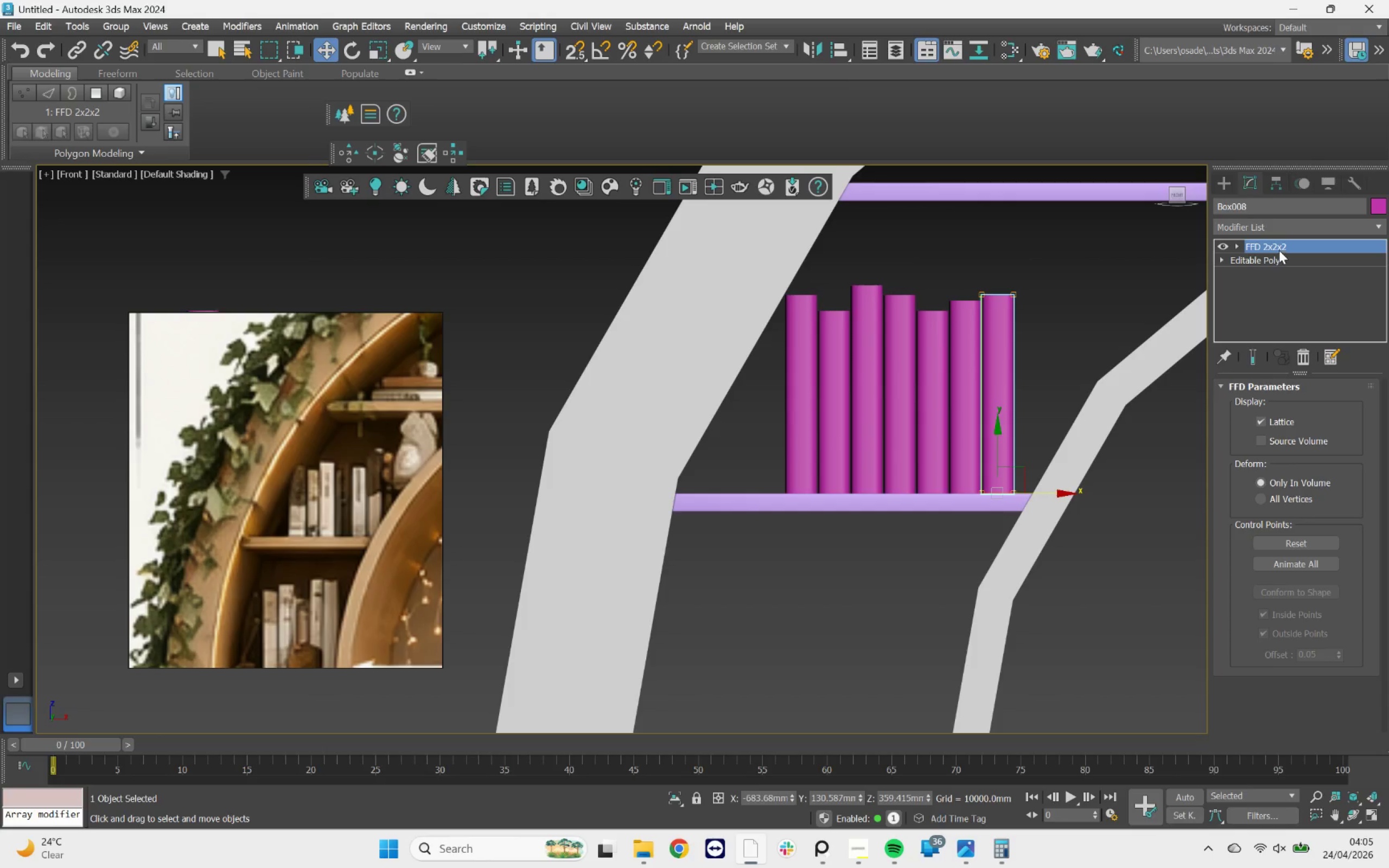 
left_click([1278, 248])
 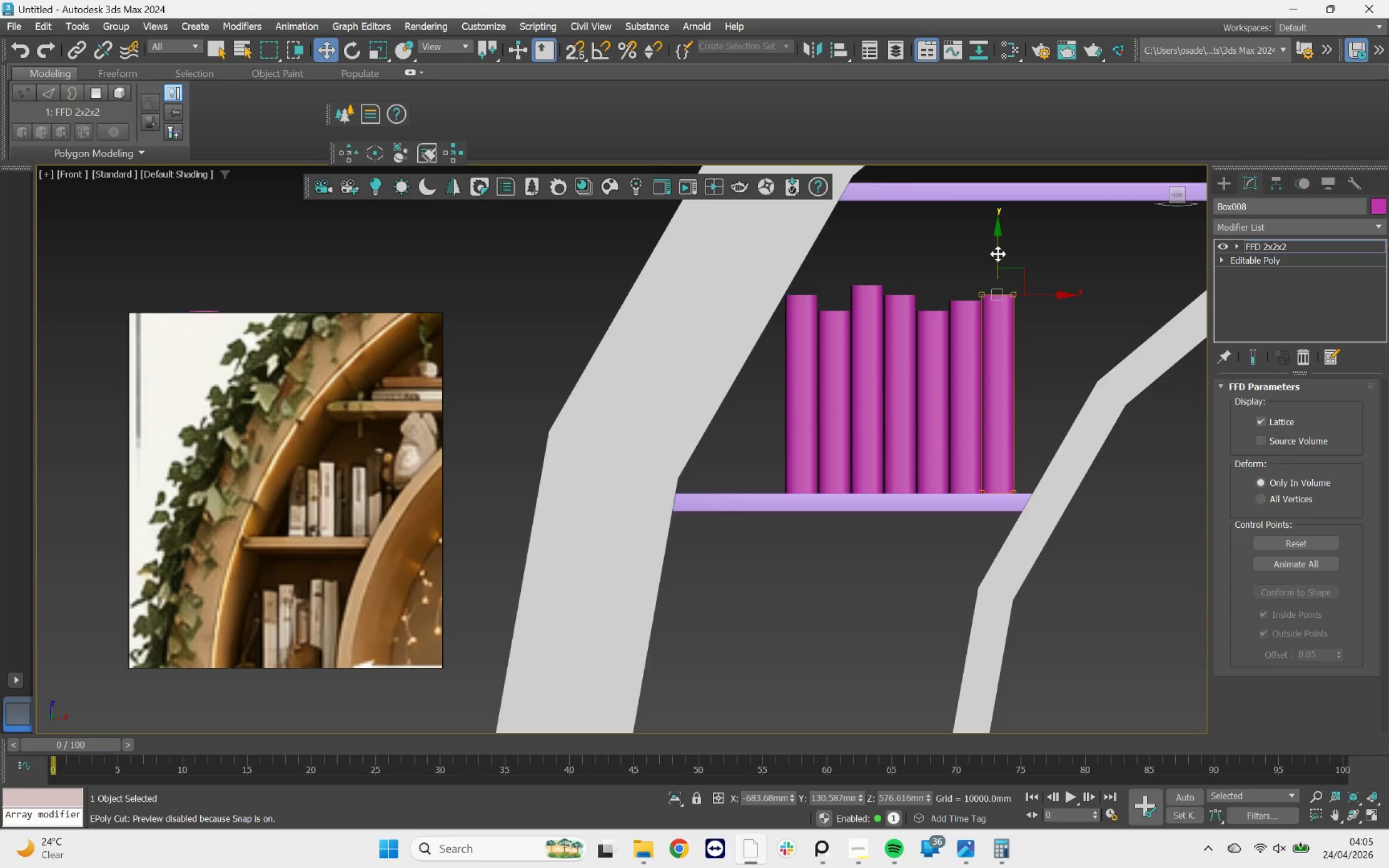 
left_click_drag(start_coordinate=[997, 253], to_coordinate=[997, 232])
 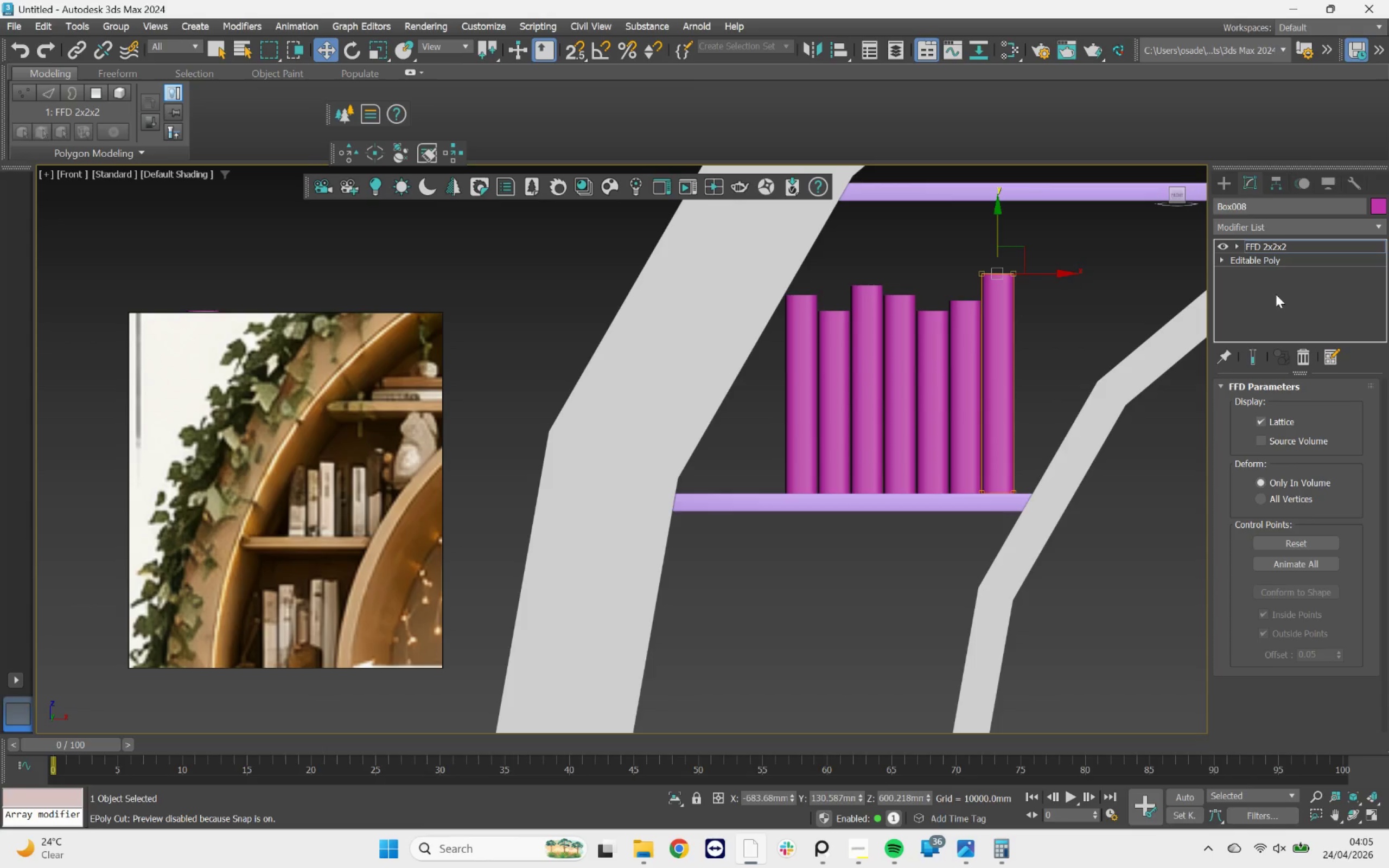 
left_click([1279, 294])
 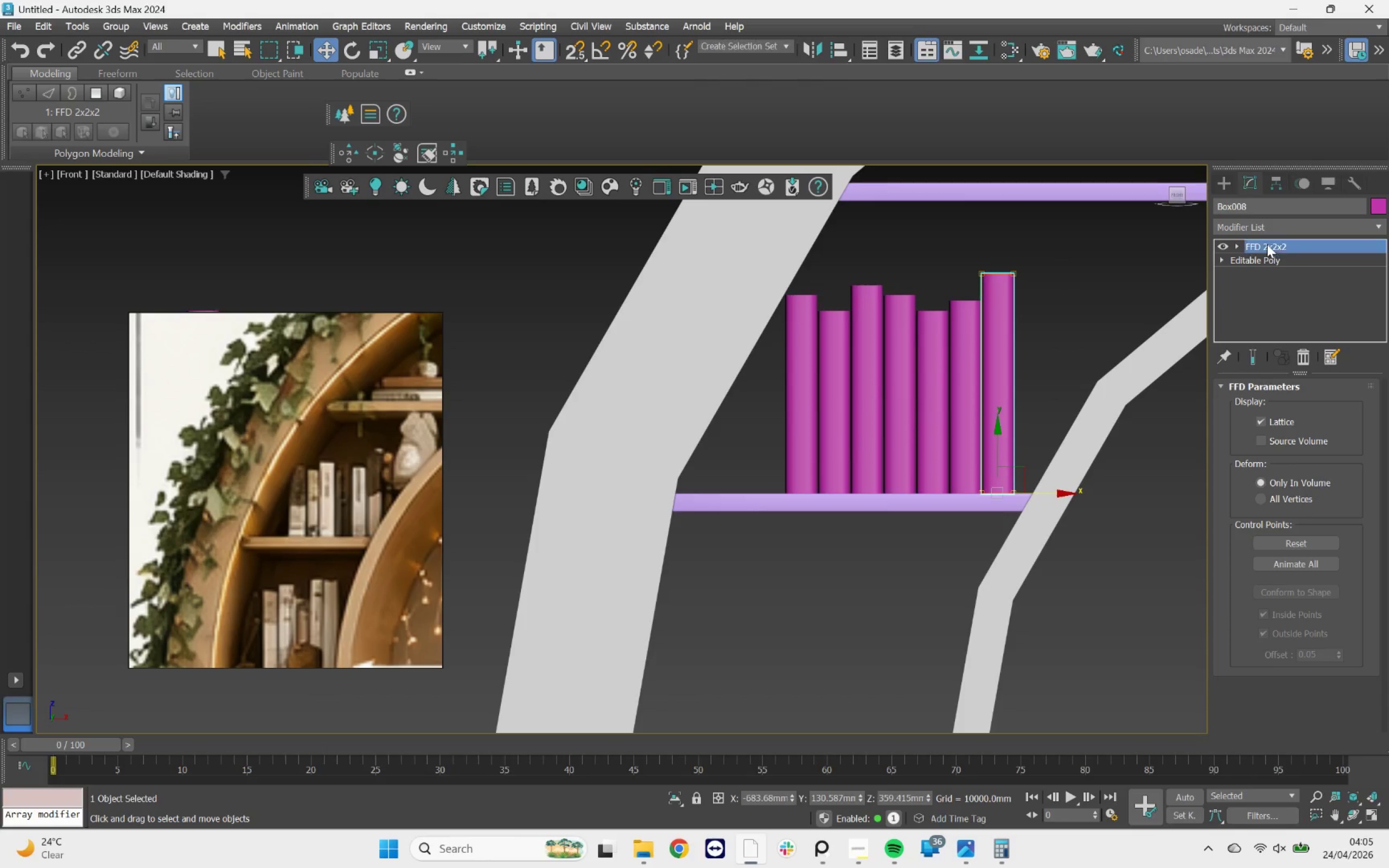 
scroll: coordinate [950, 327], scroll_direction: down, amount: 4.0
 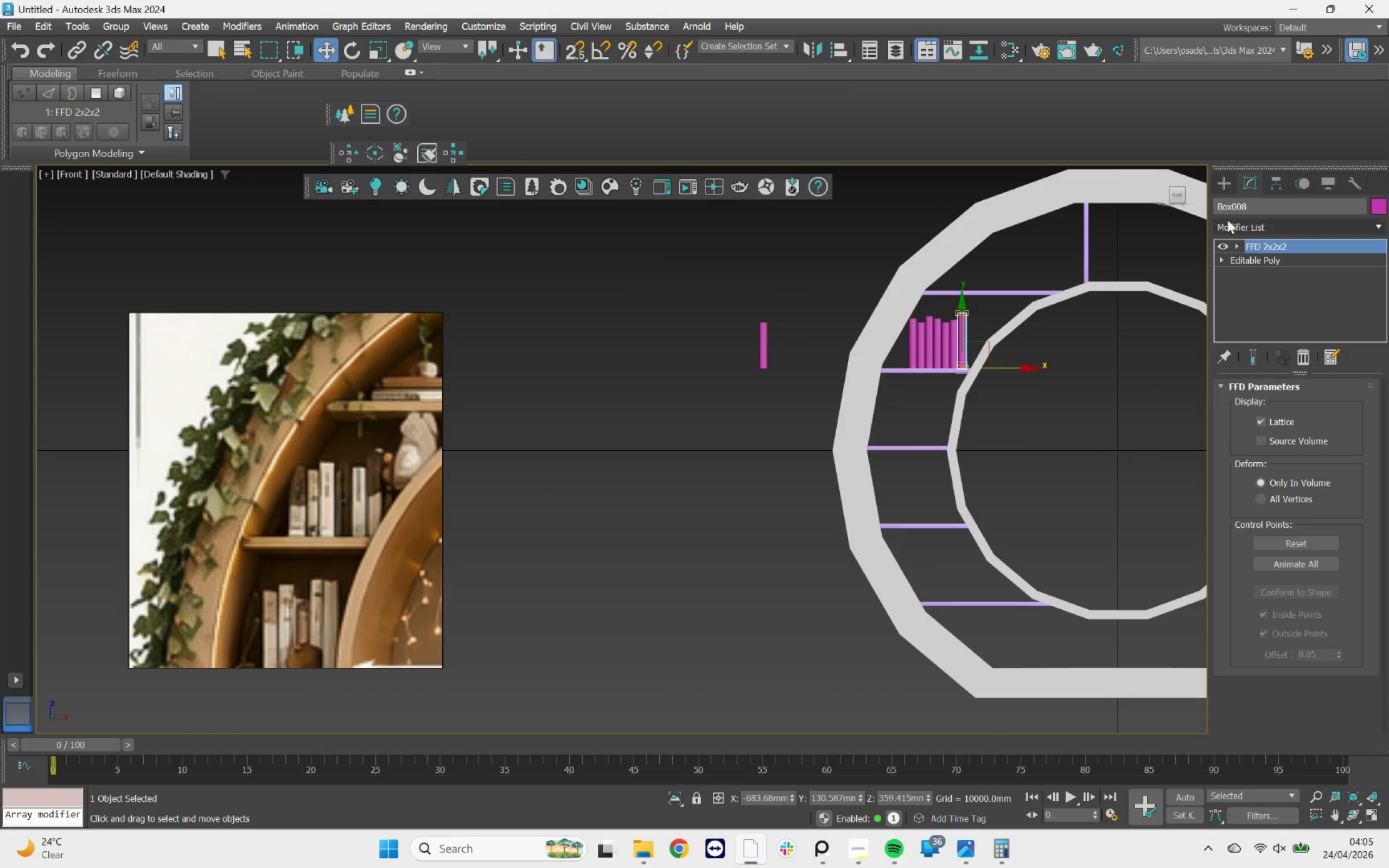 
left_click([1219, 189])
 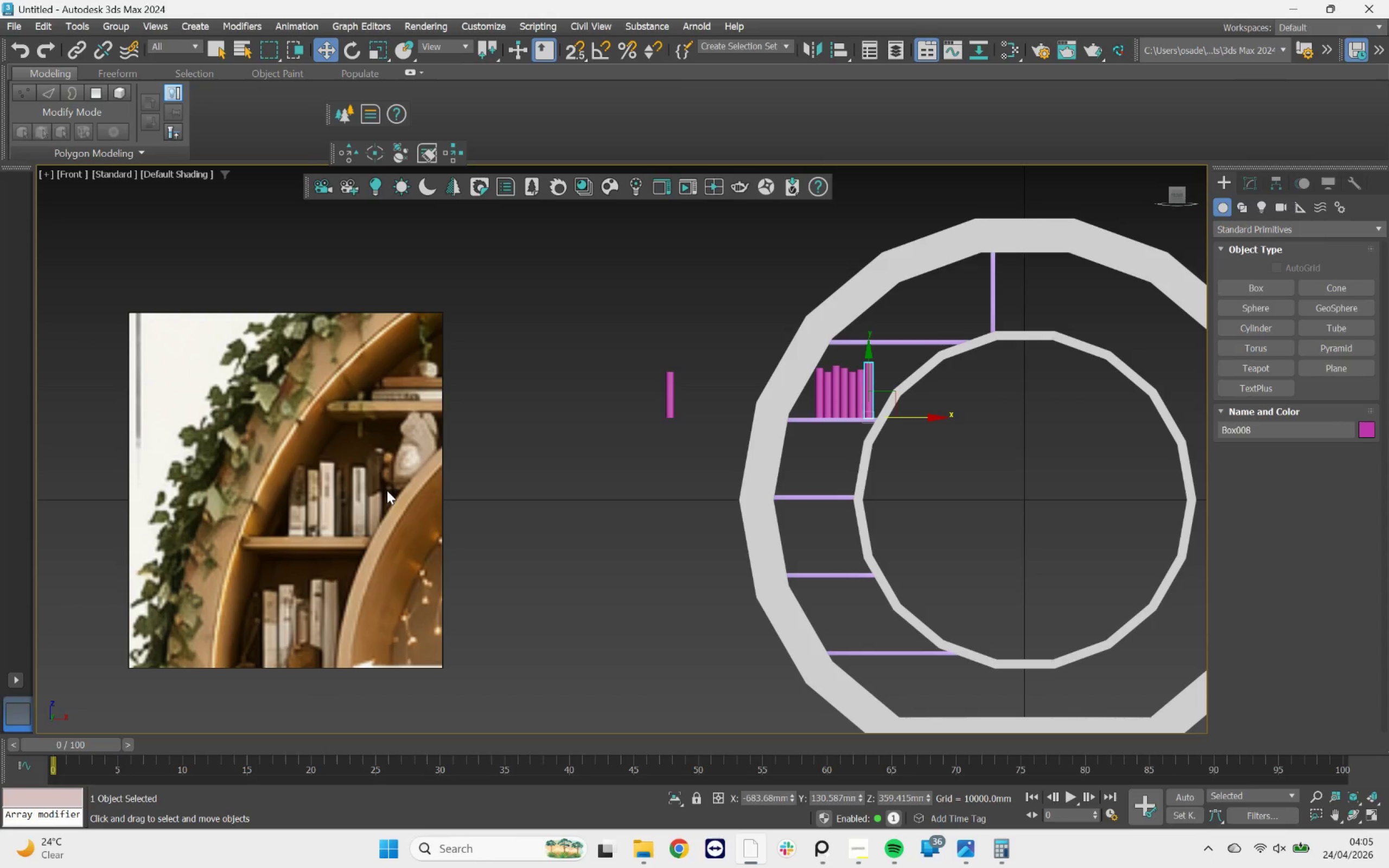 
wait(5.45)
 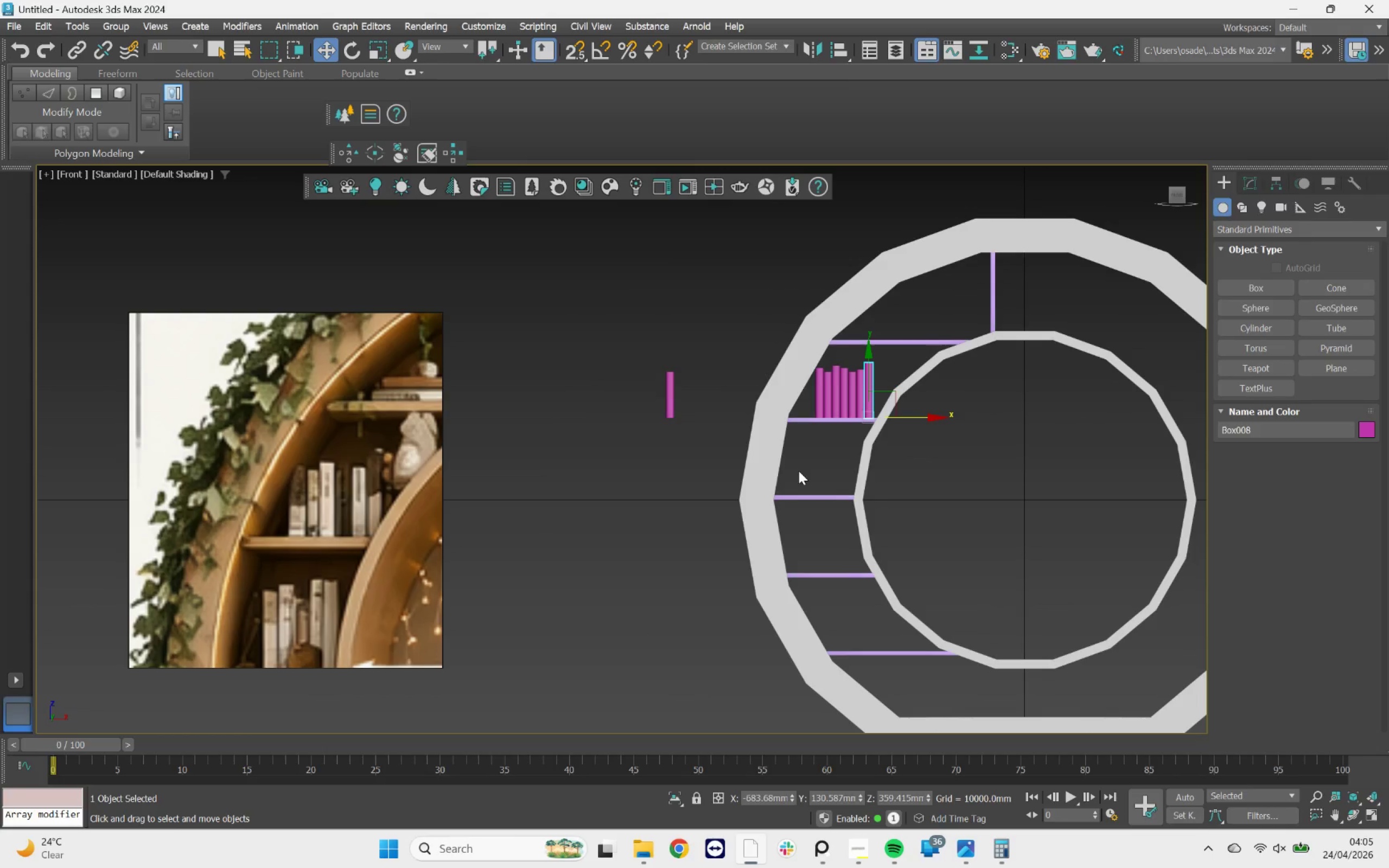 
scroll: coordinate [316, 578], scroll_direction: none, amount: 0.0
 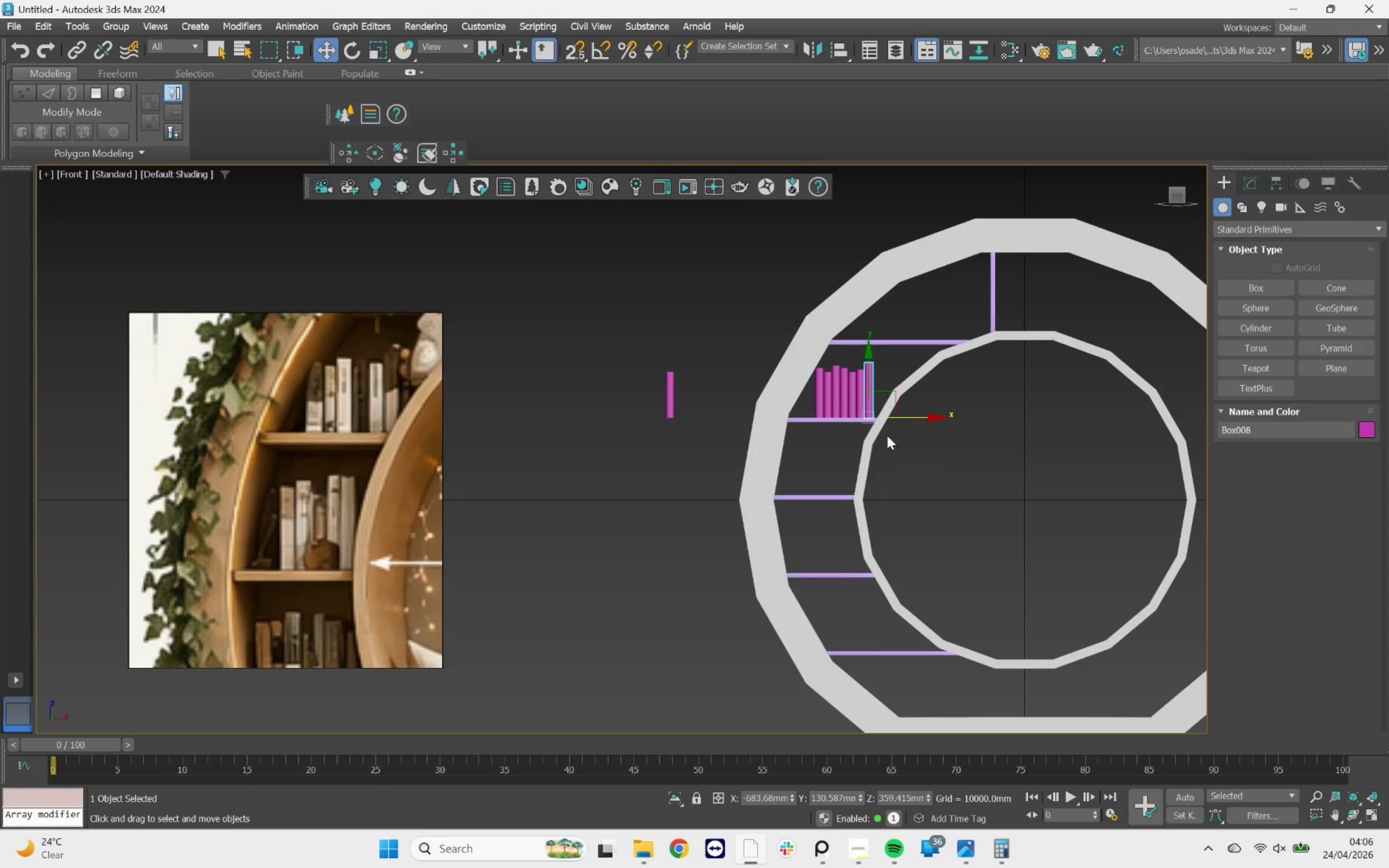 
scroll: coordinate [852, 400], scroll_direction: up, amount: 3.0
 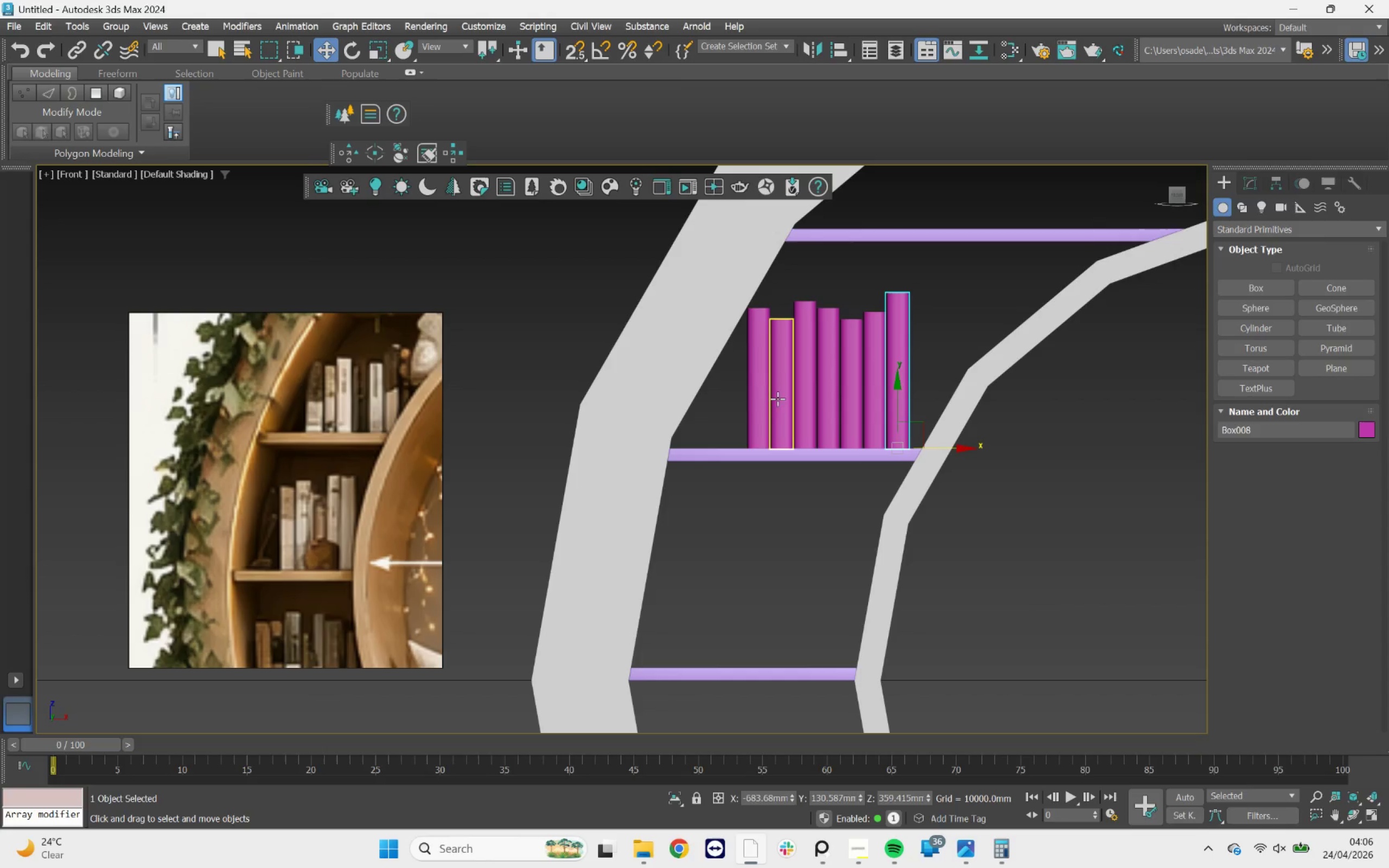 
wait(11.58)
 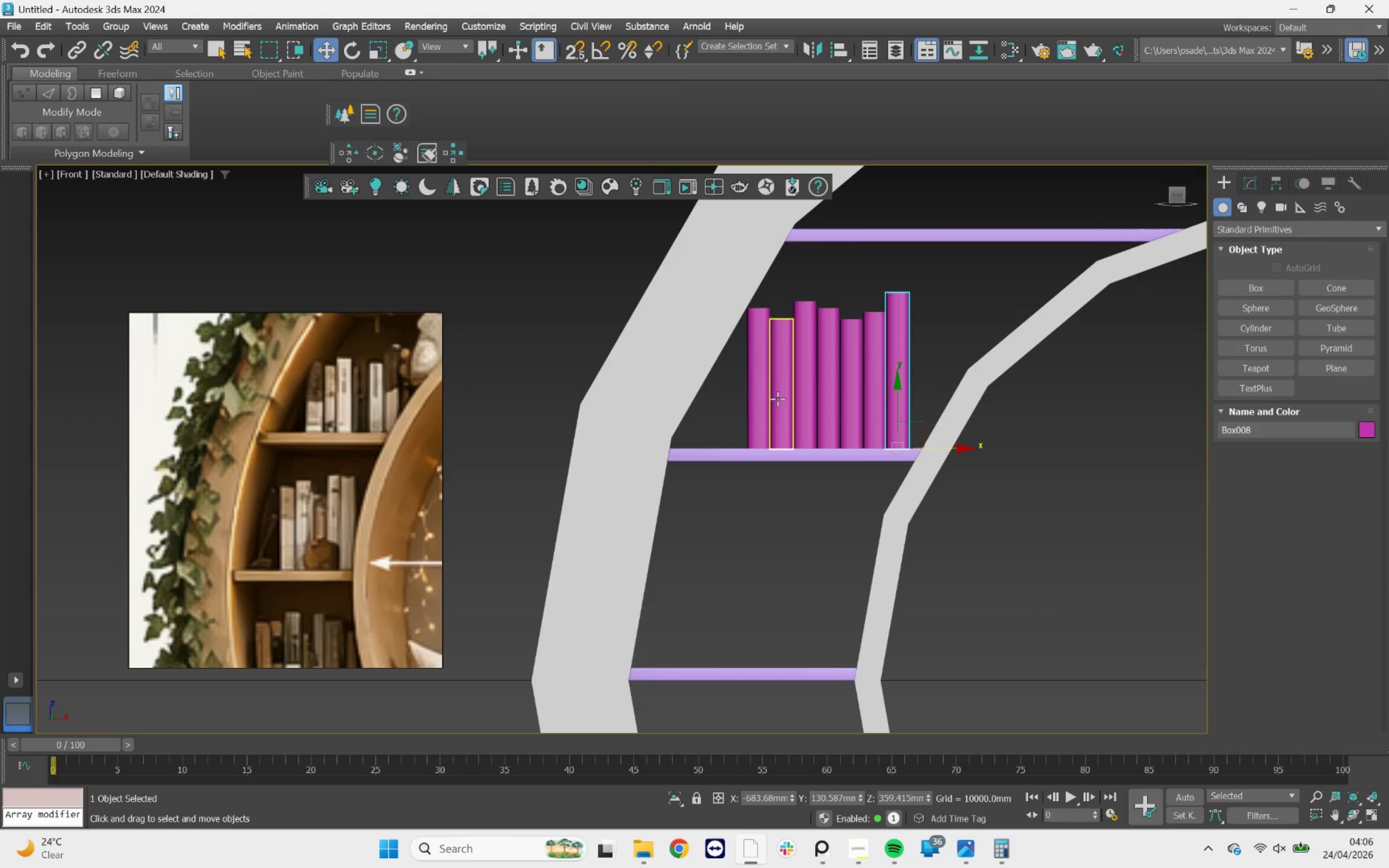 
left_click([1030, 259])
 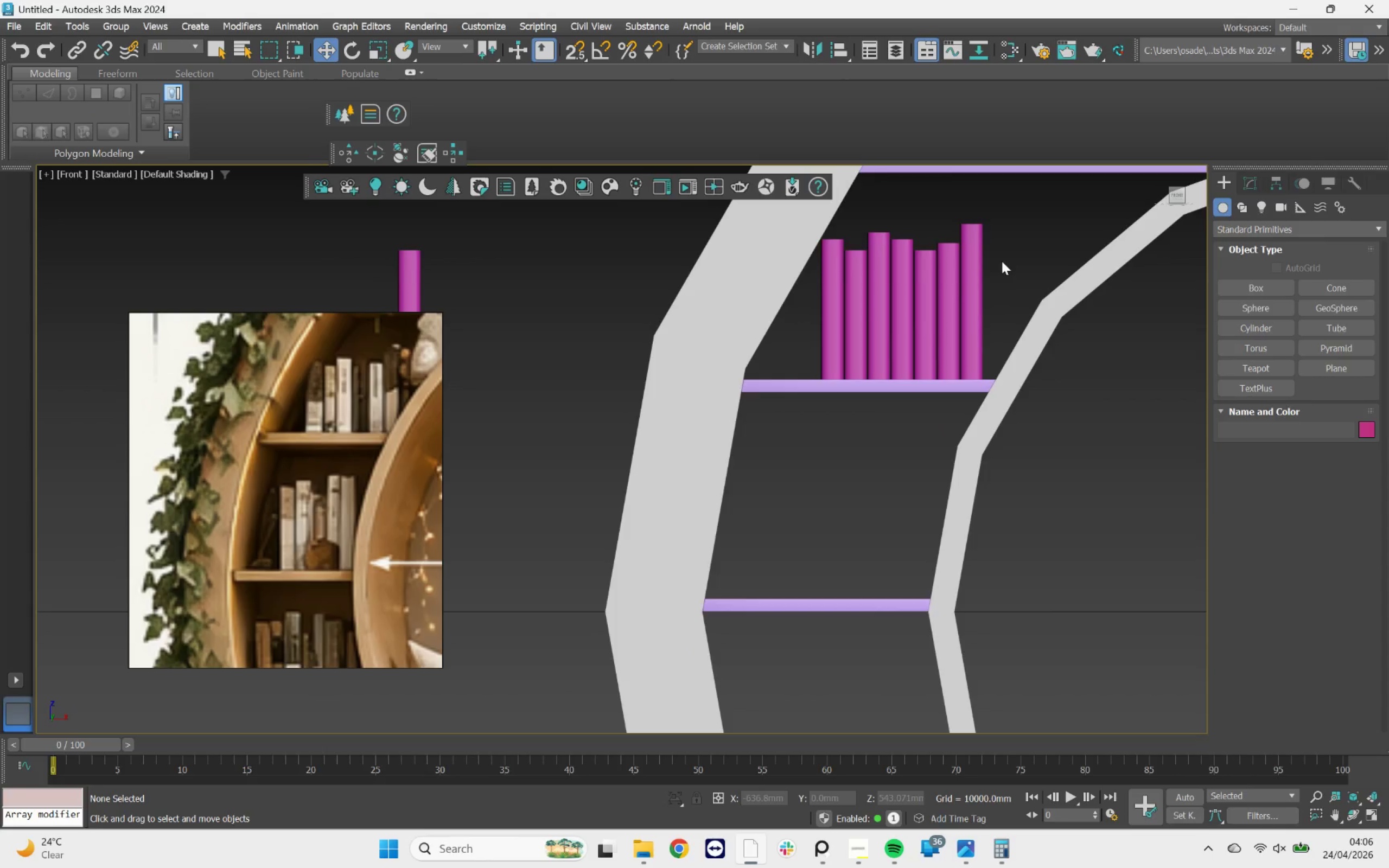 
left_click([1002, 261])
 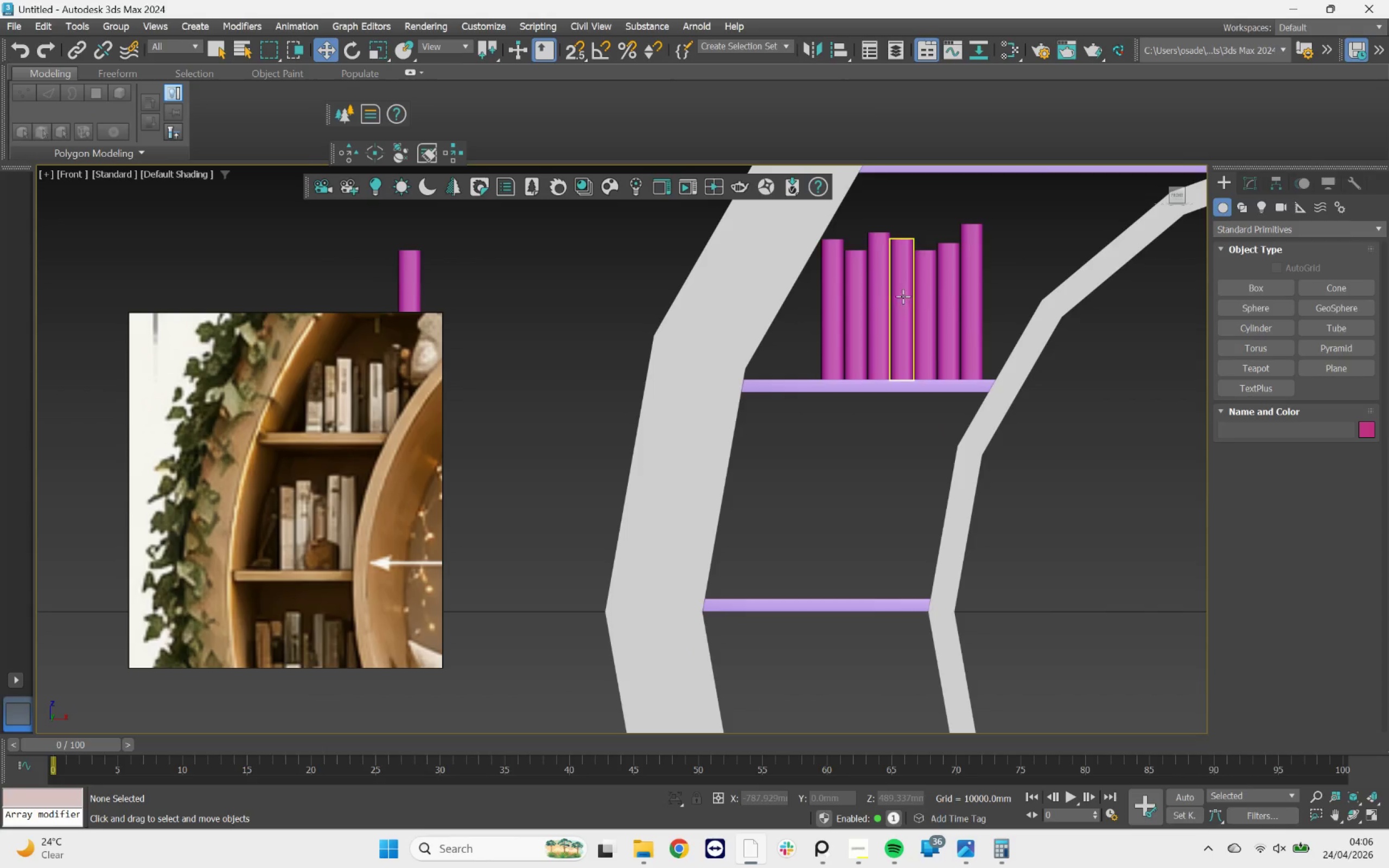 
scroll: coordinate [855, 308], scroll_direction: down, amount: 5.0
 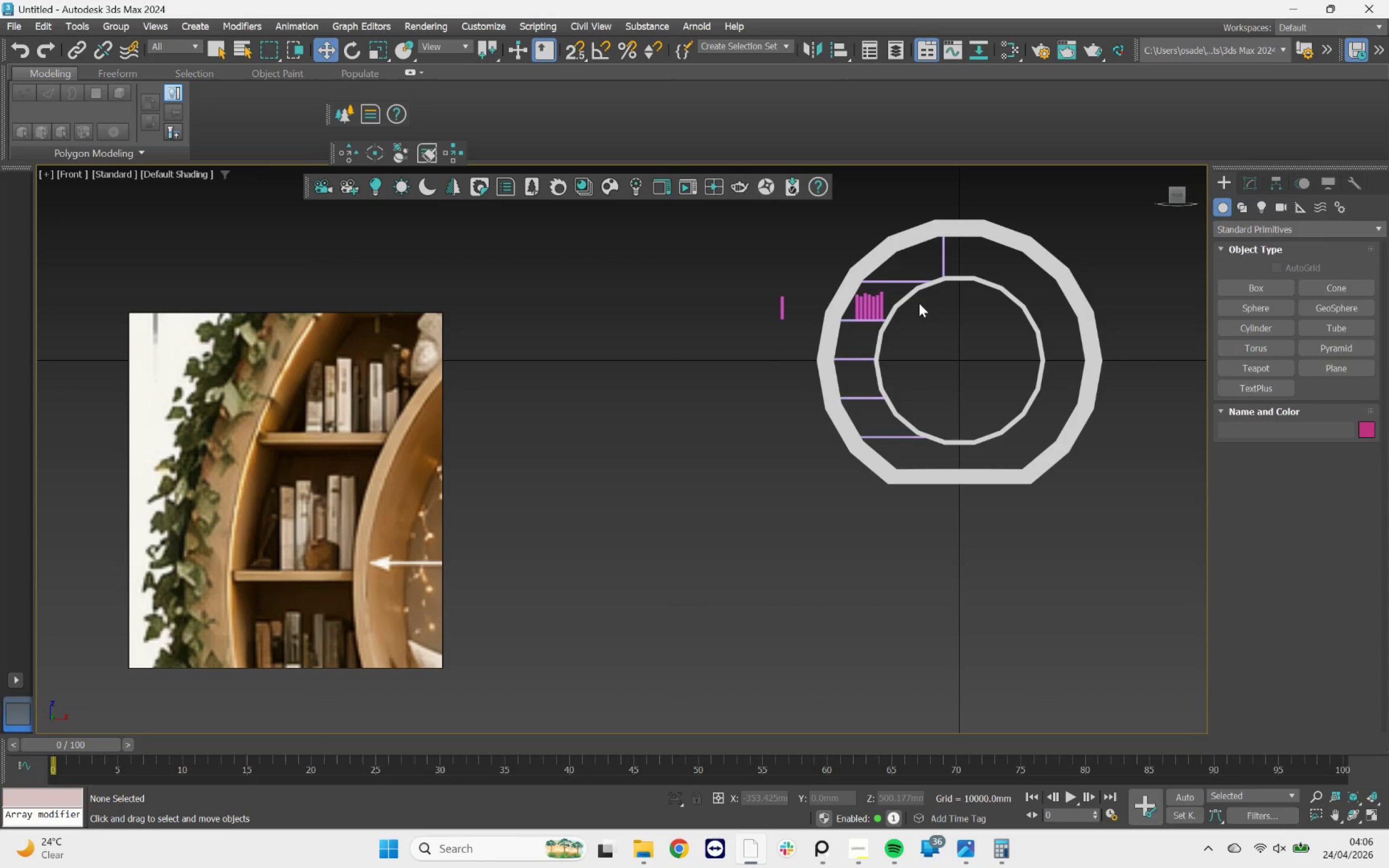 
hold_key(key=AltLeft, duration=7.43)
 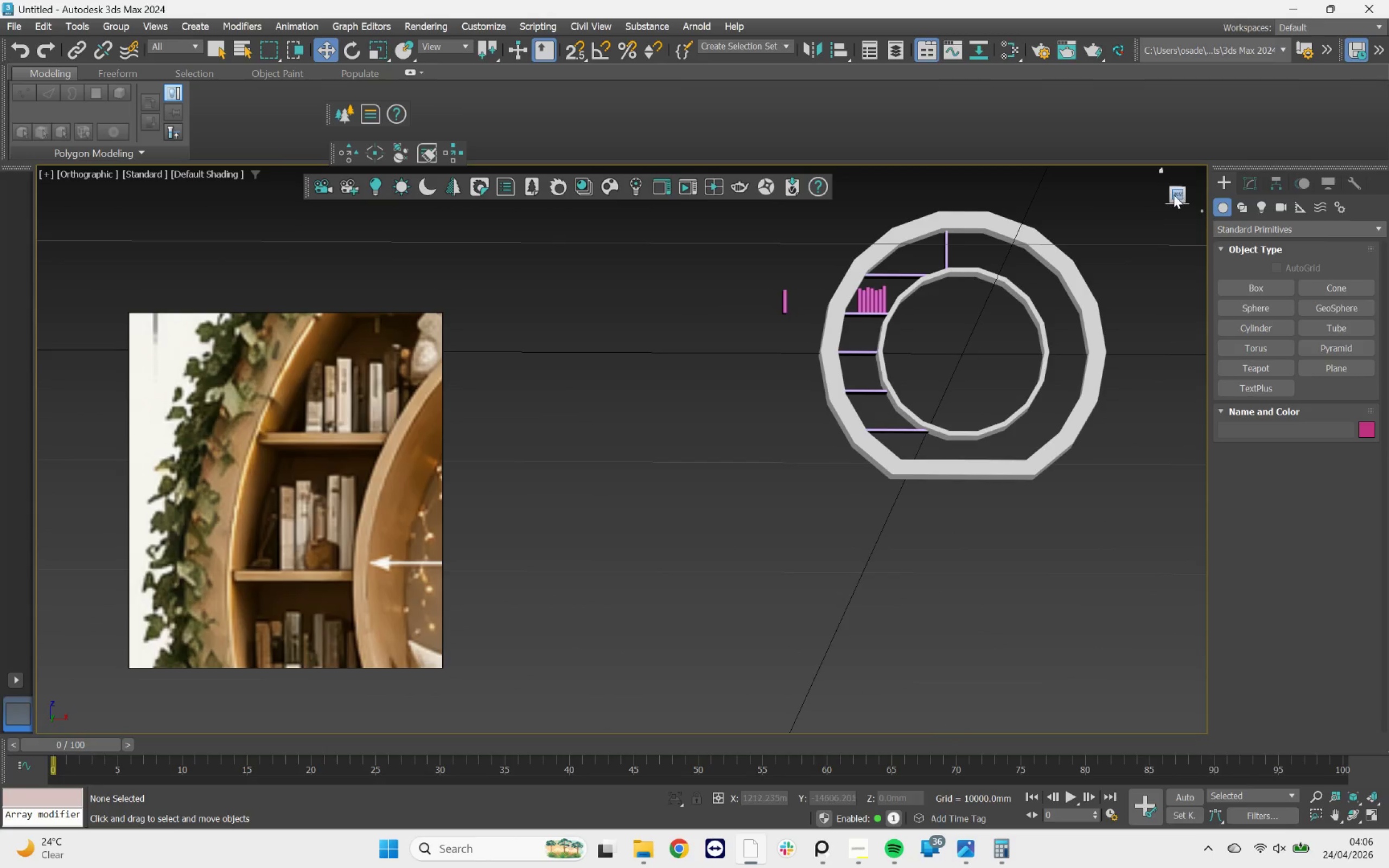 
left_click([1174, 195])
 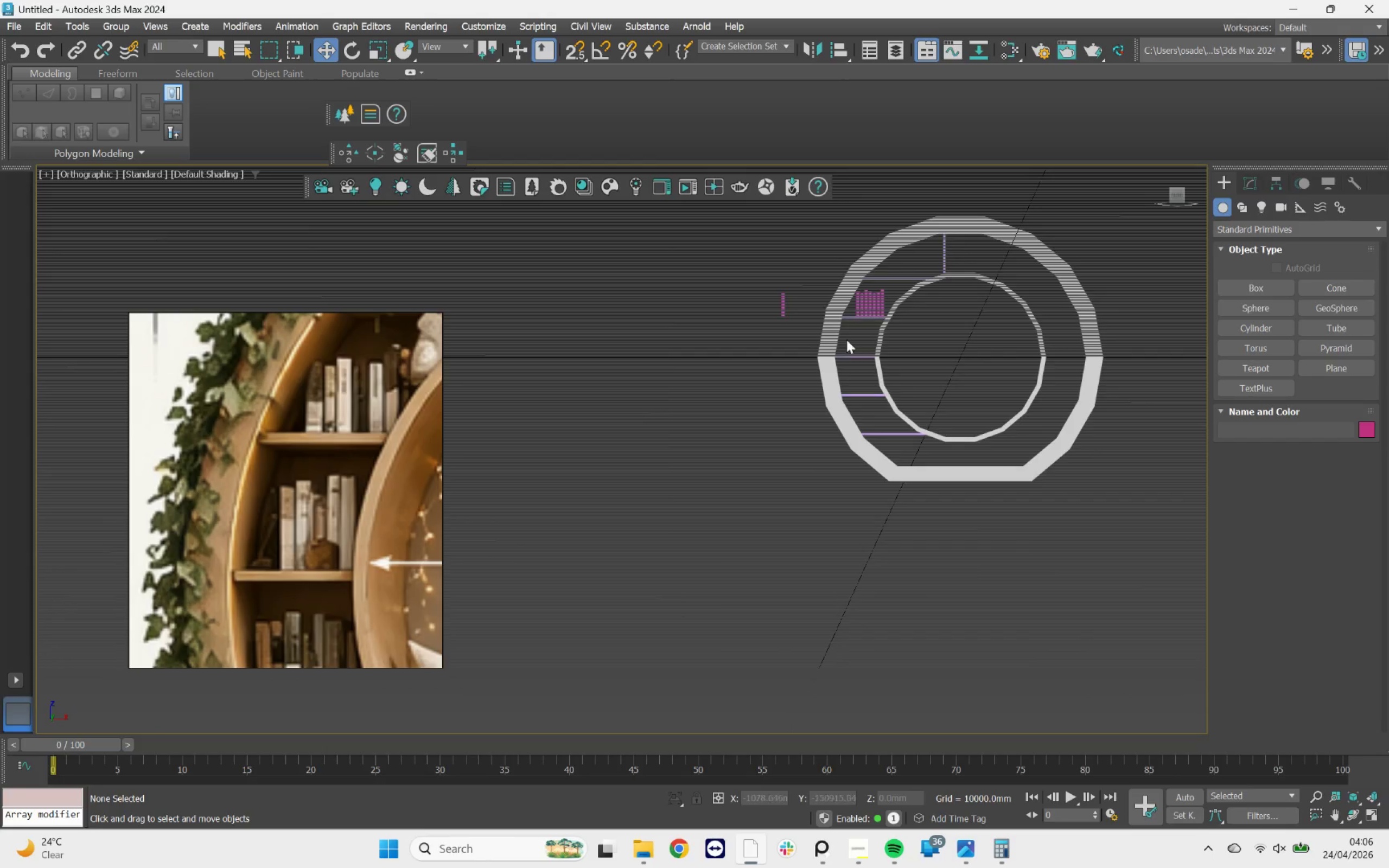 
scroll: coordinate [855, 321], scroll_direction: up, amount: 1.0
 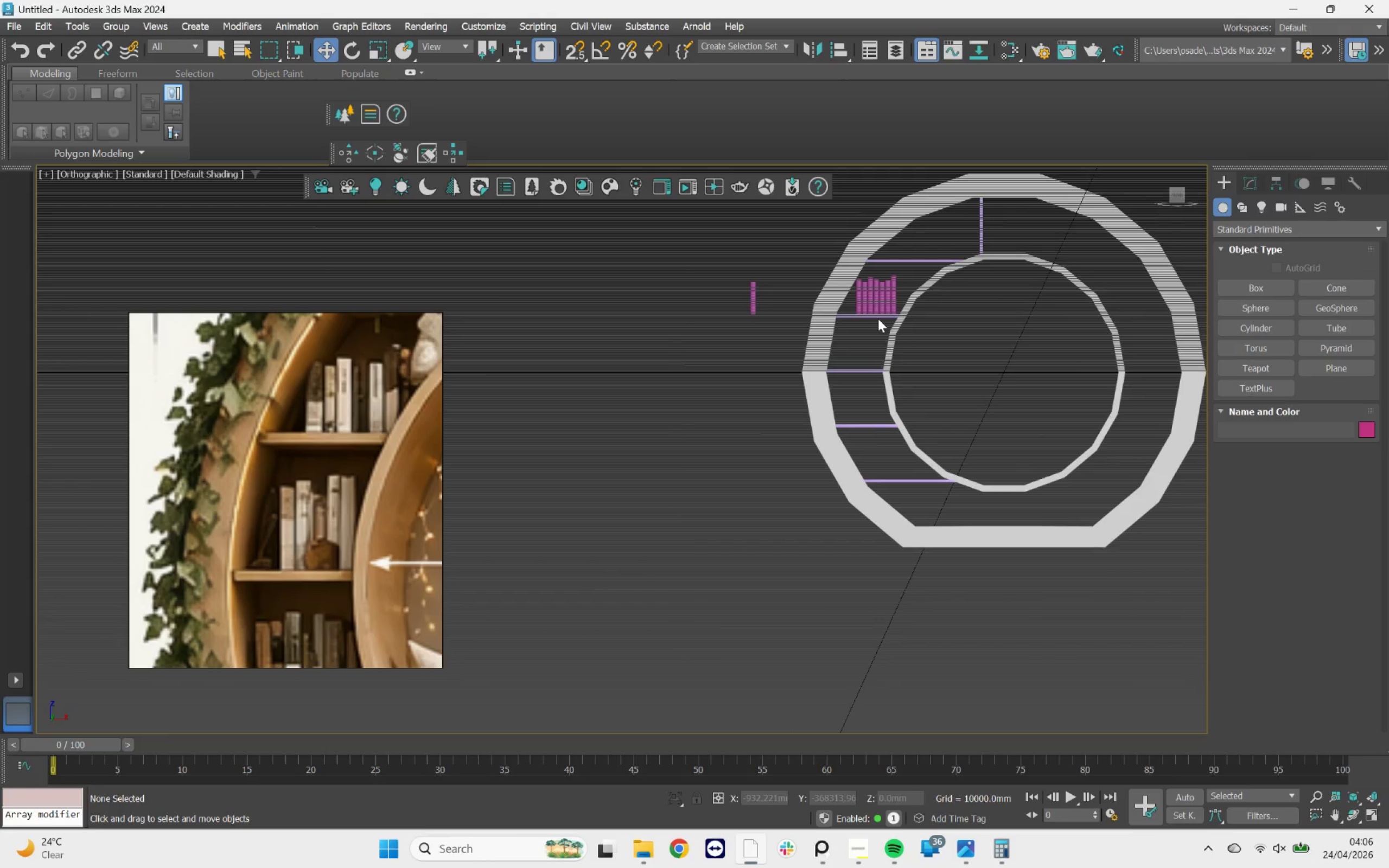 
key(F)
 